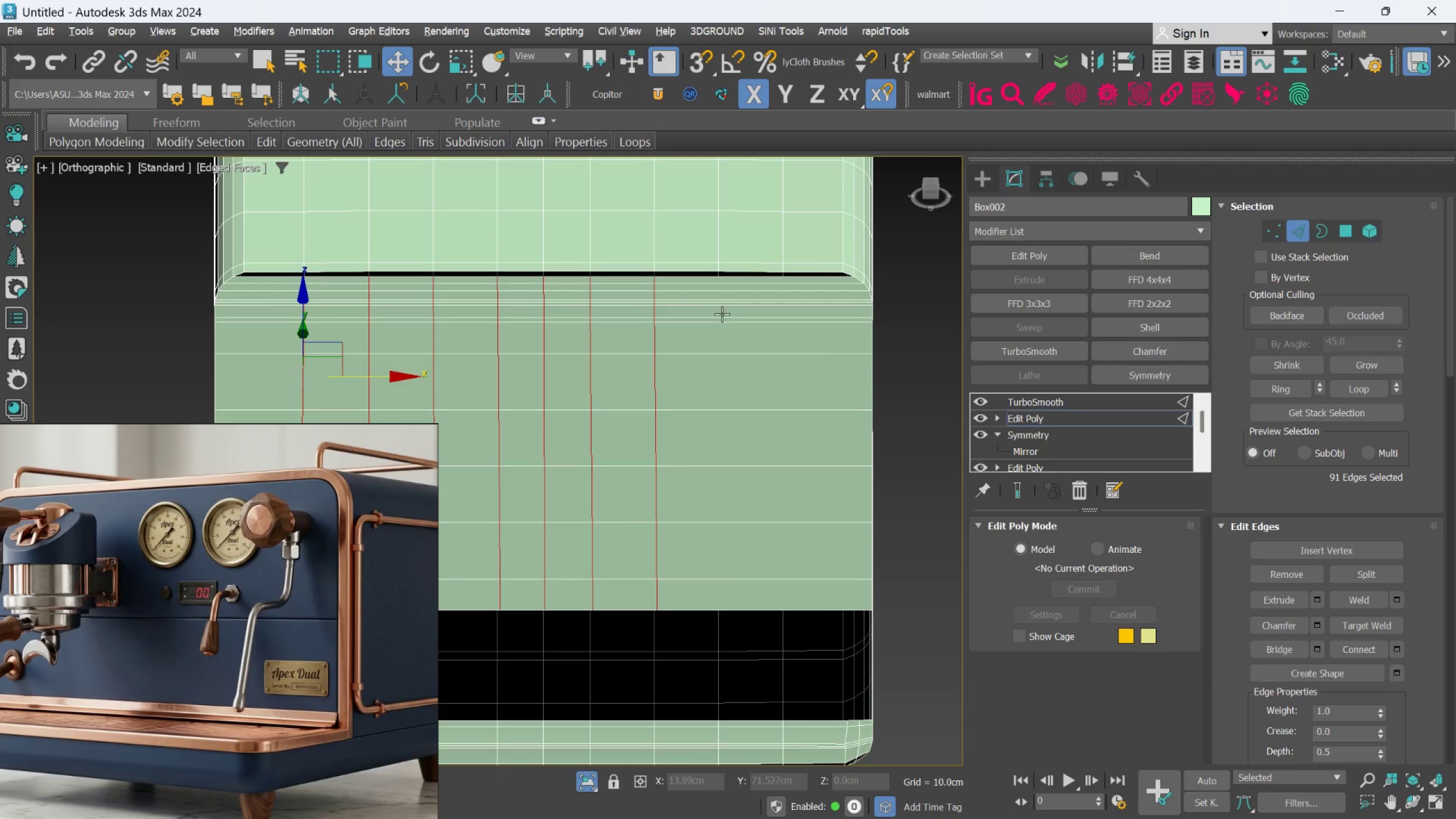 
key(Alt+C)
 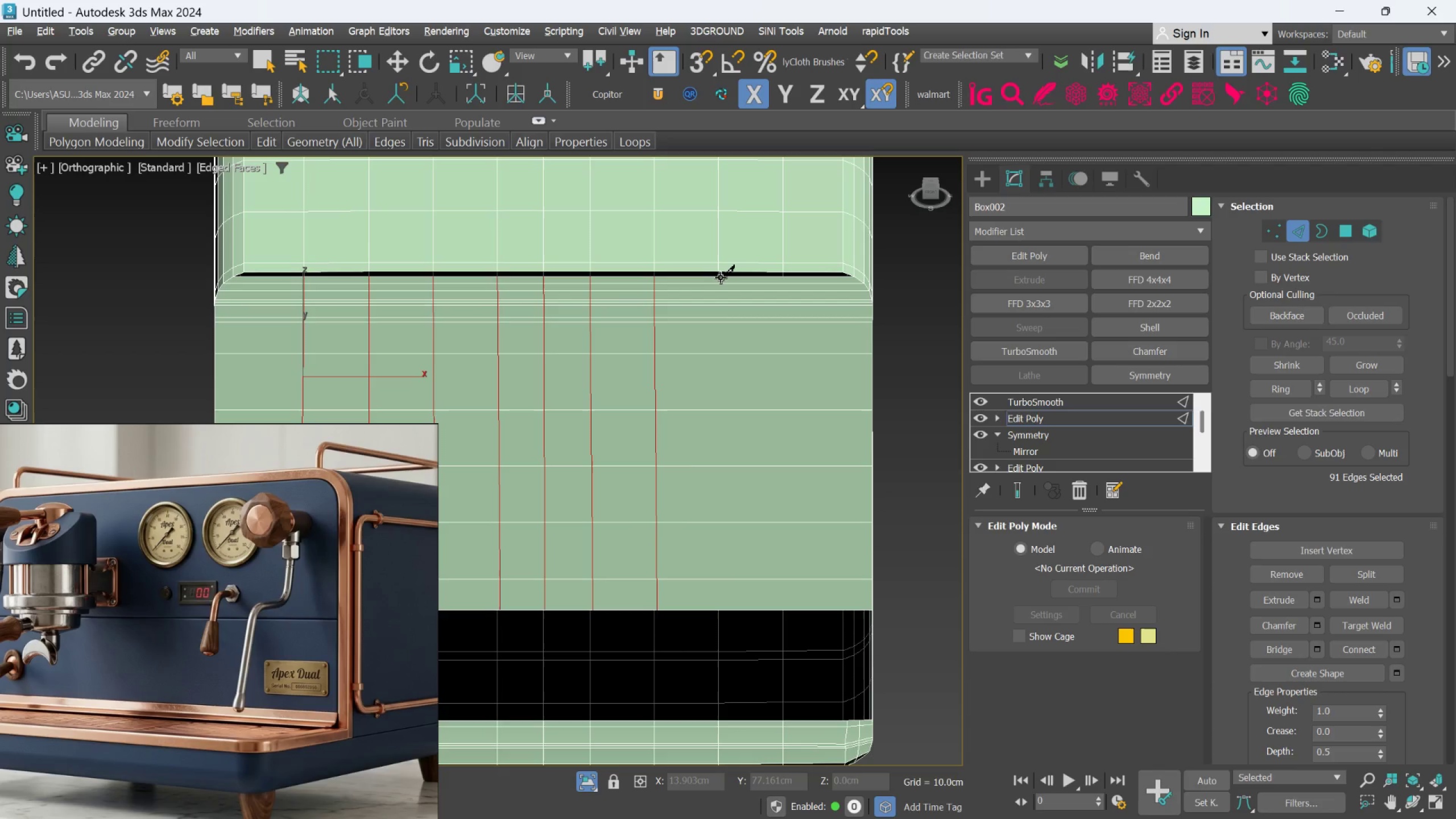 
wait(13.38)
 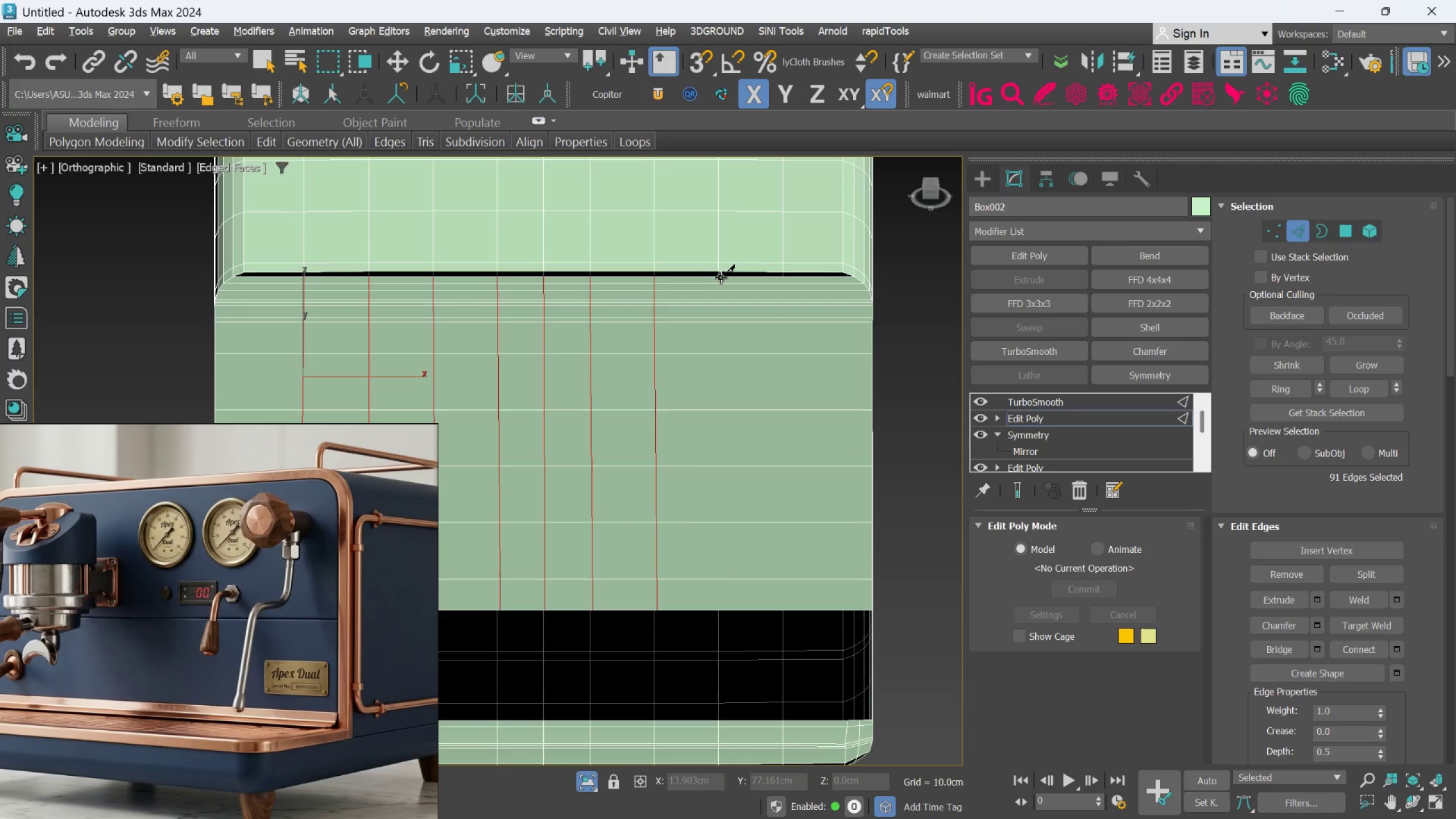 
scroll: coordinate [282, 559], scroll_direction: down, amount: 8.0
 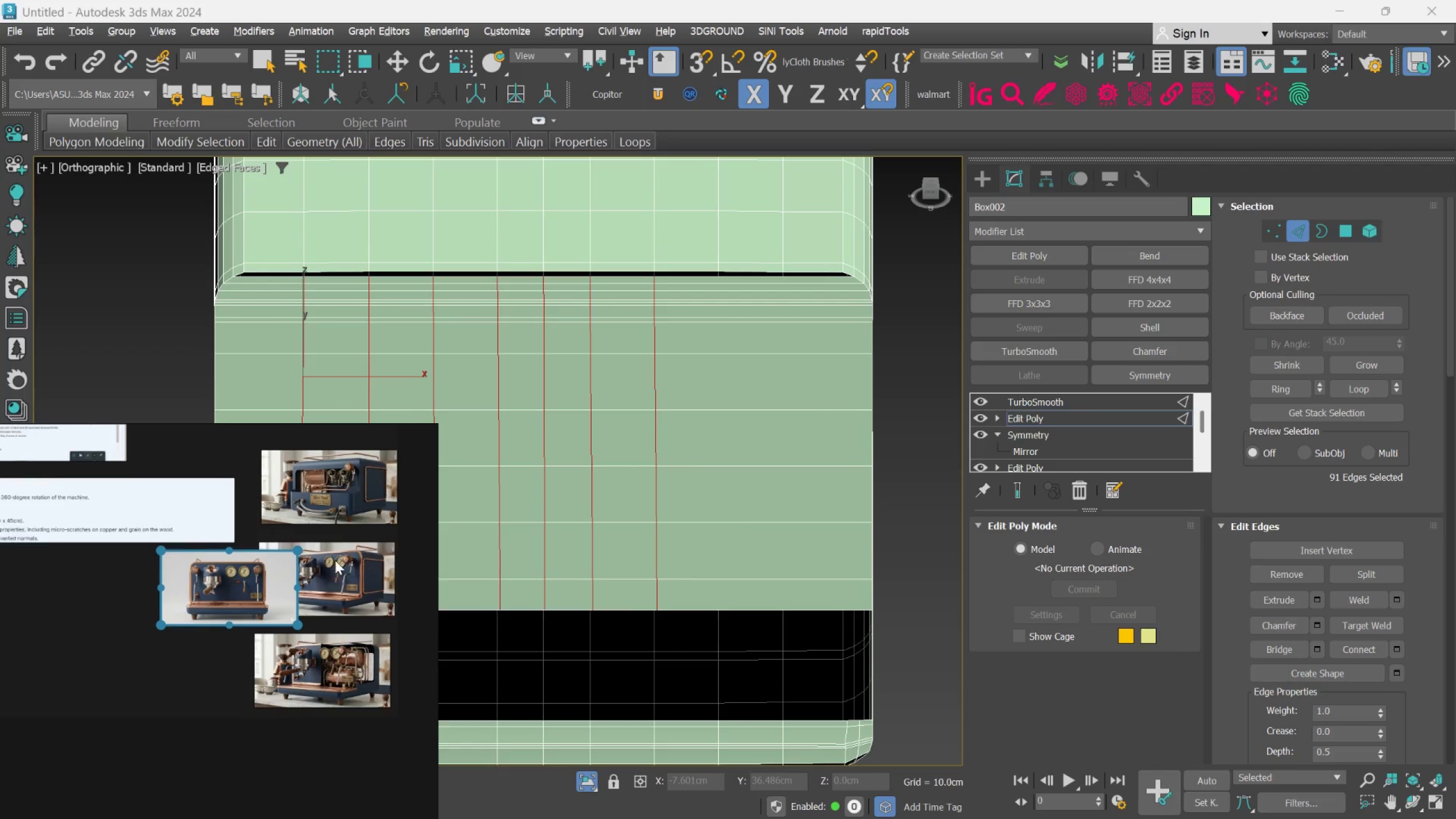 
scroll: coordinate [292, 507], scroll_direction: up, amount: 12.0
 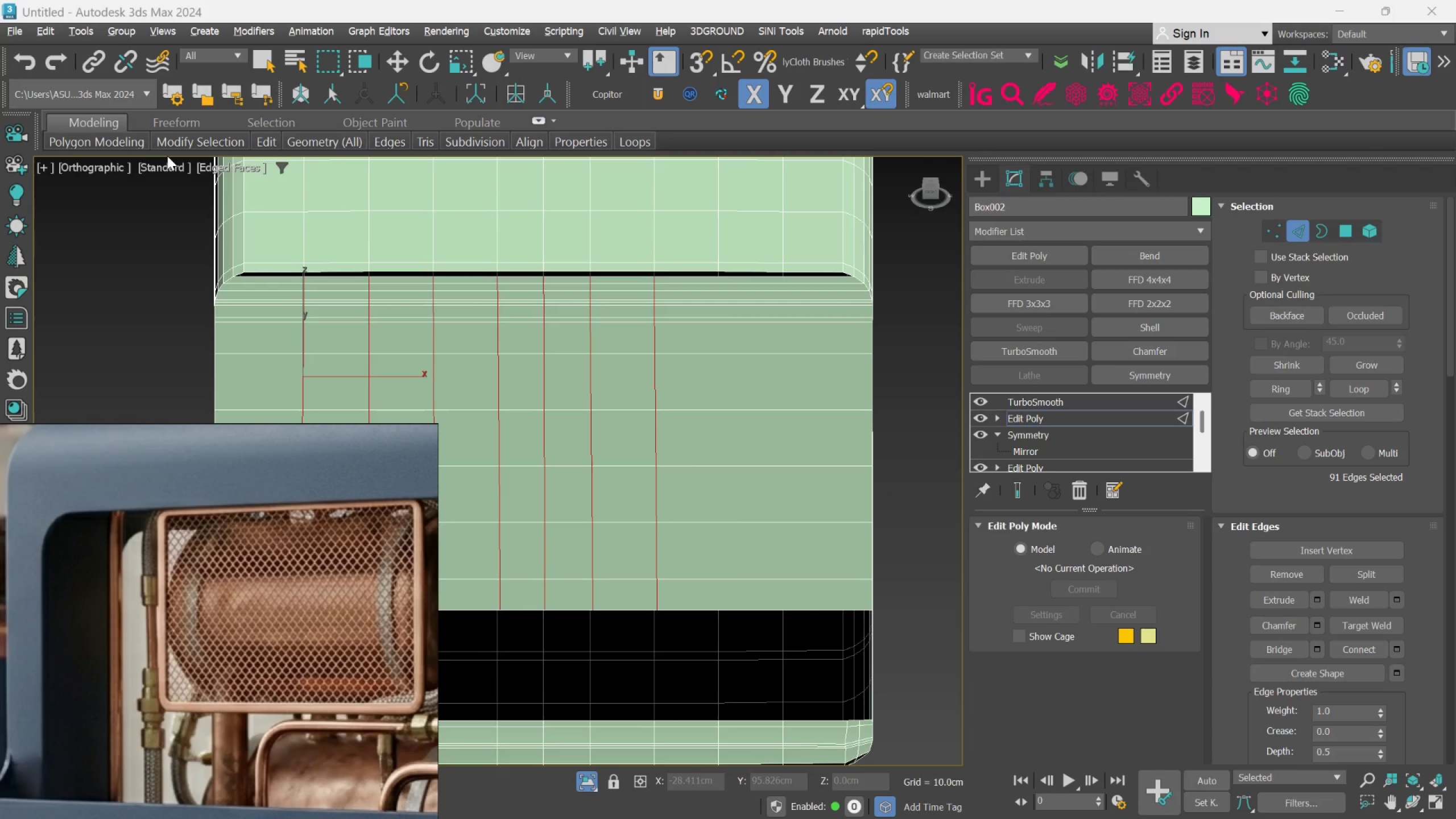 
wait(78.54)
 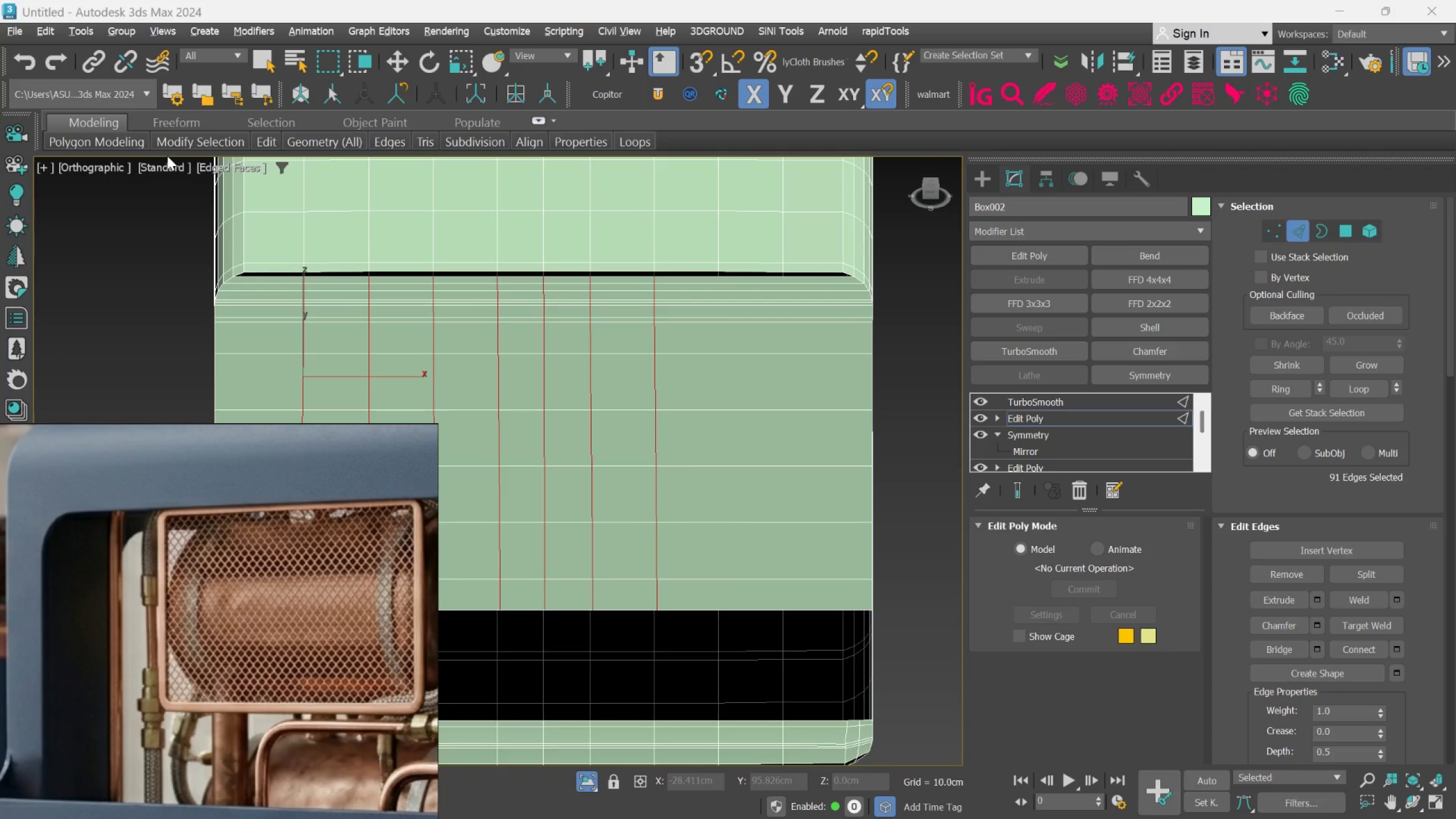 
left_click([118, 135])
 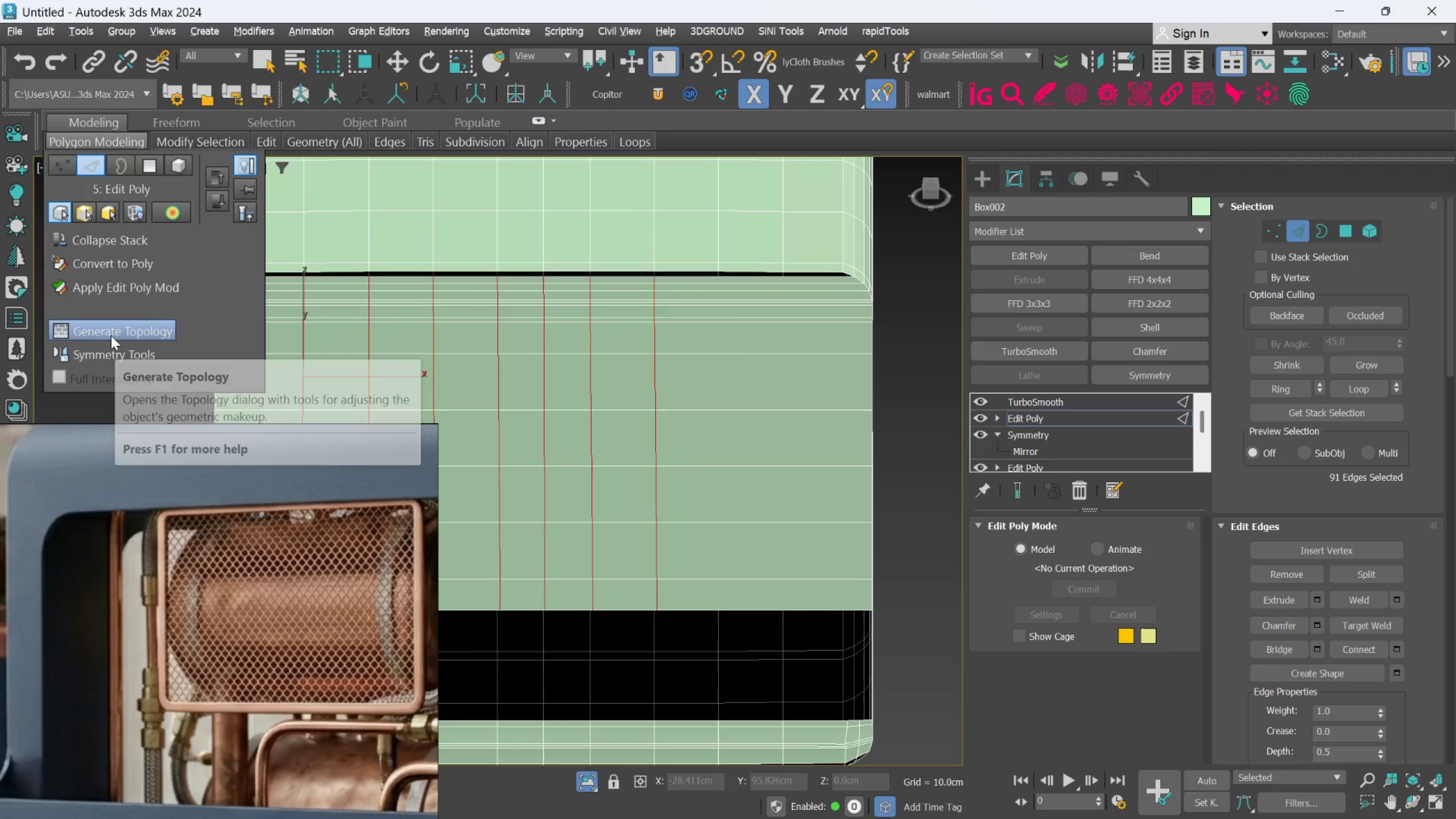 
left_click([111, 336])
 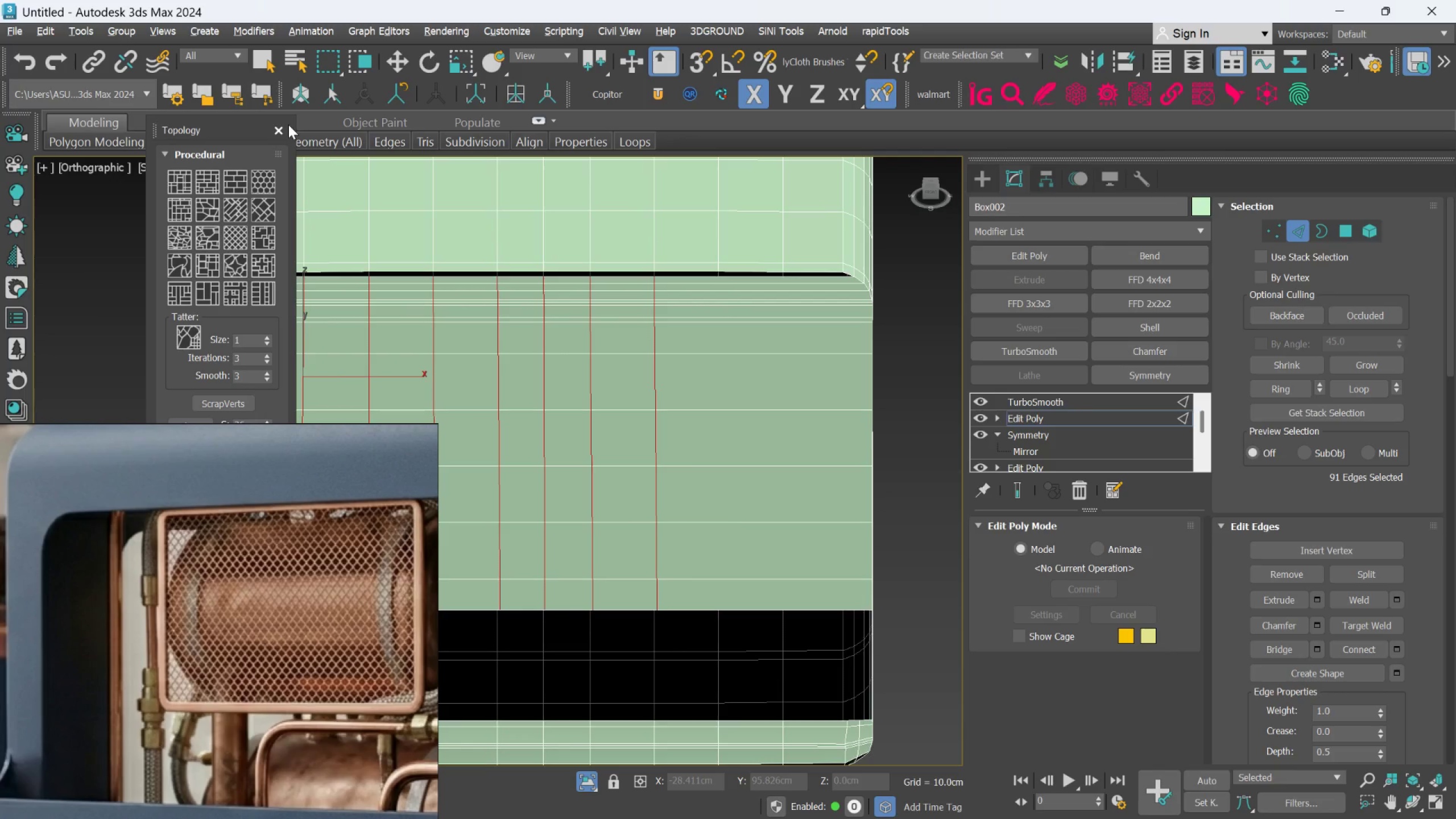 
left_click([281, 126])
 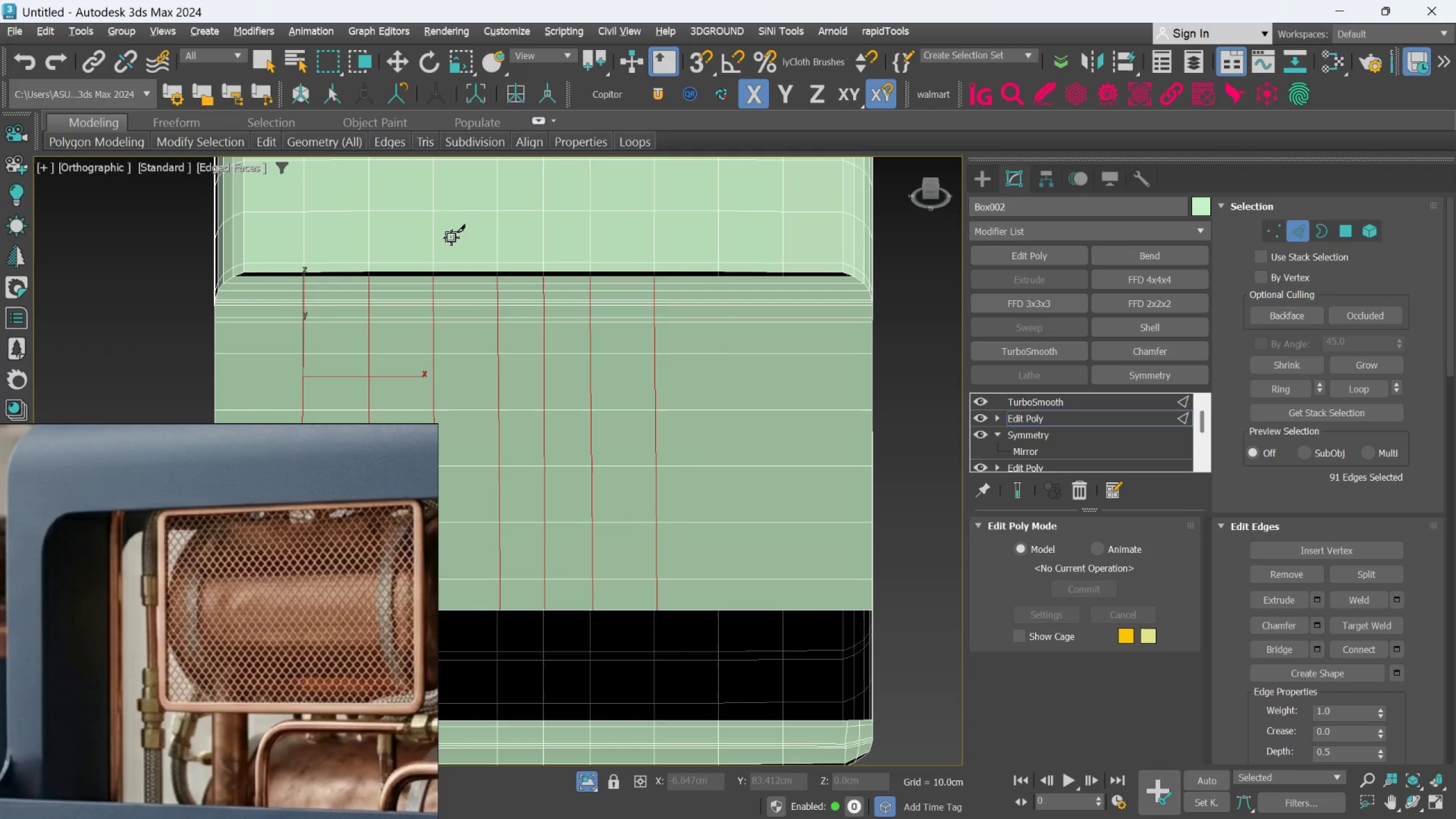 
scroll: coordinate [452, 255], scroll_direction: down, amount: 1.0
 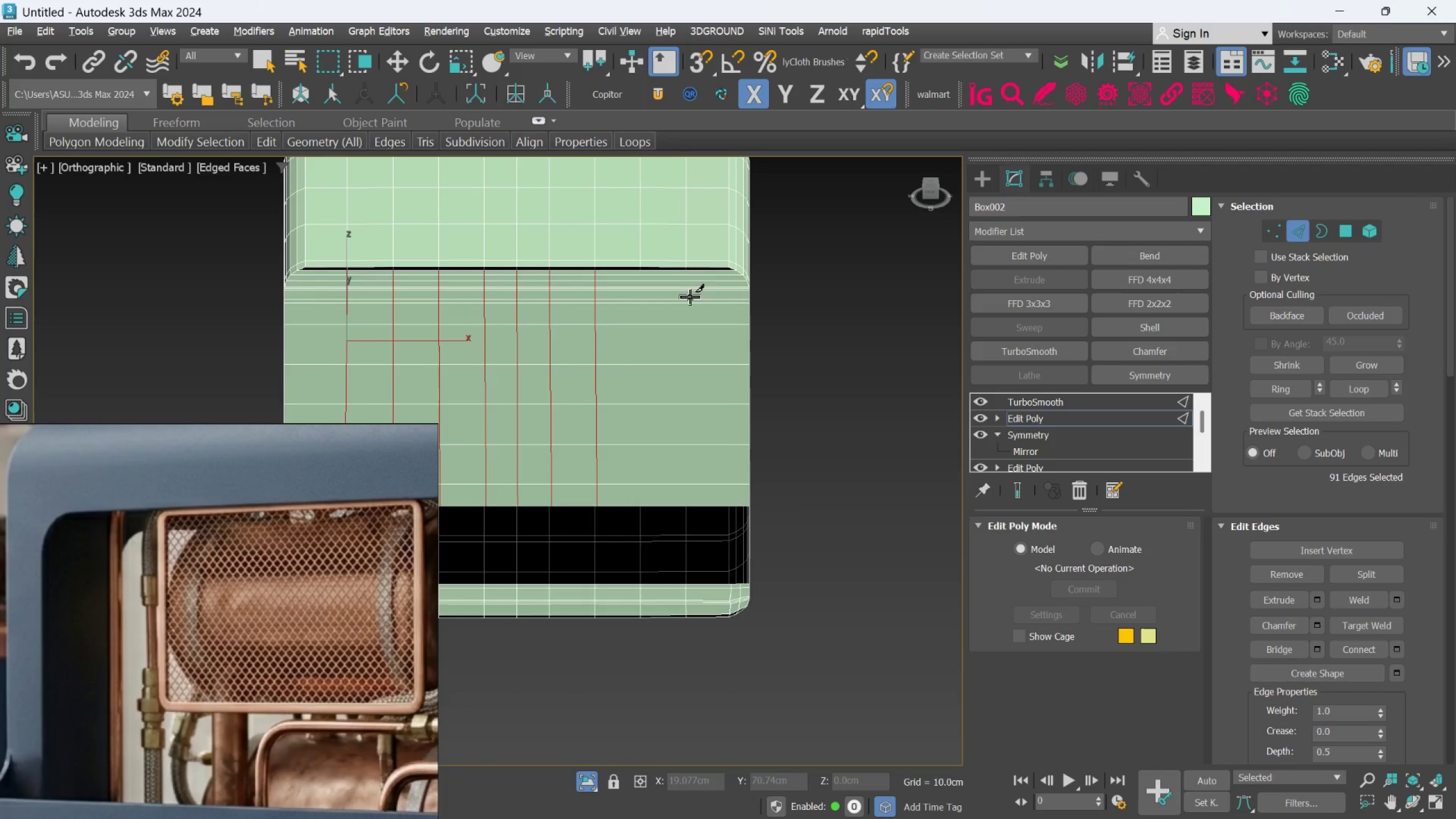 
scroll: coordinate [691, 292], scroll_direction: up, amount: 2.0
 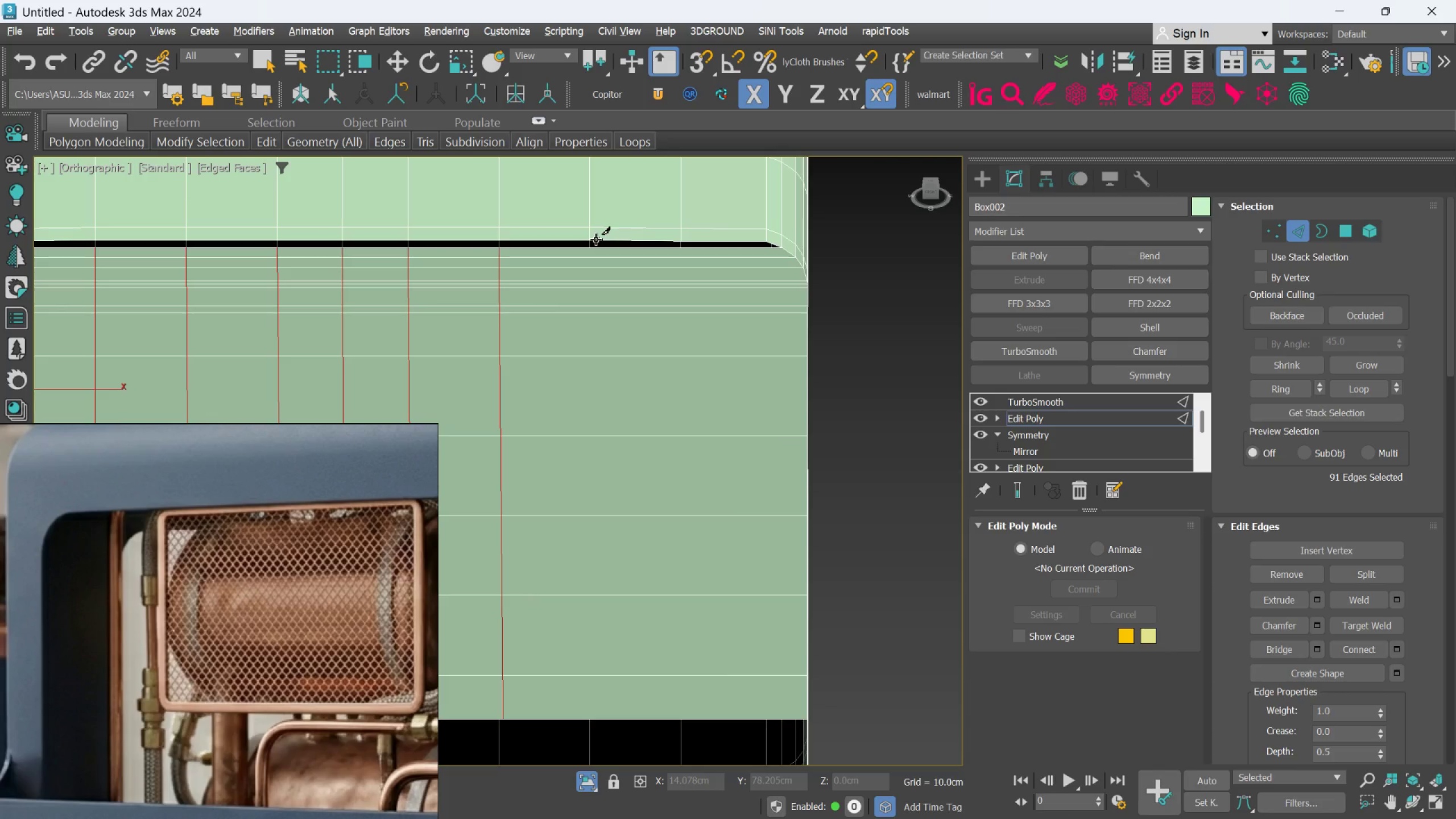 
wait(17.11)
 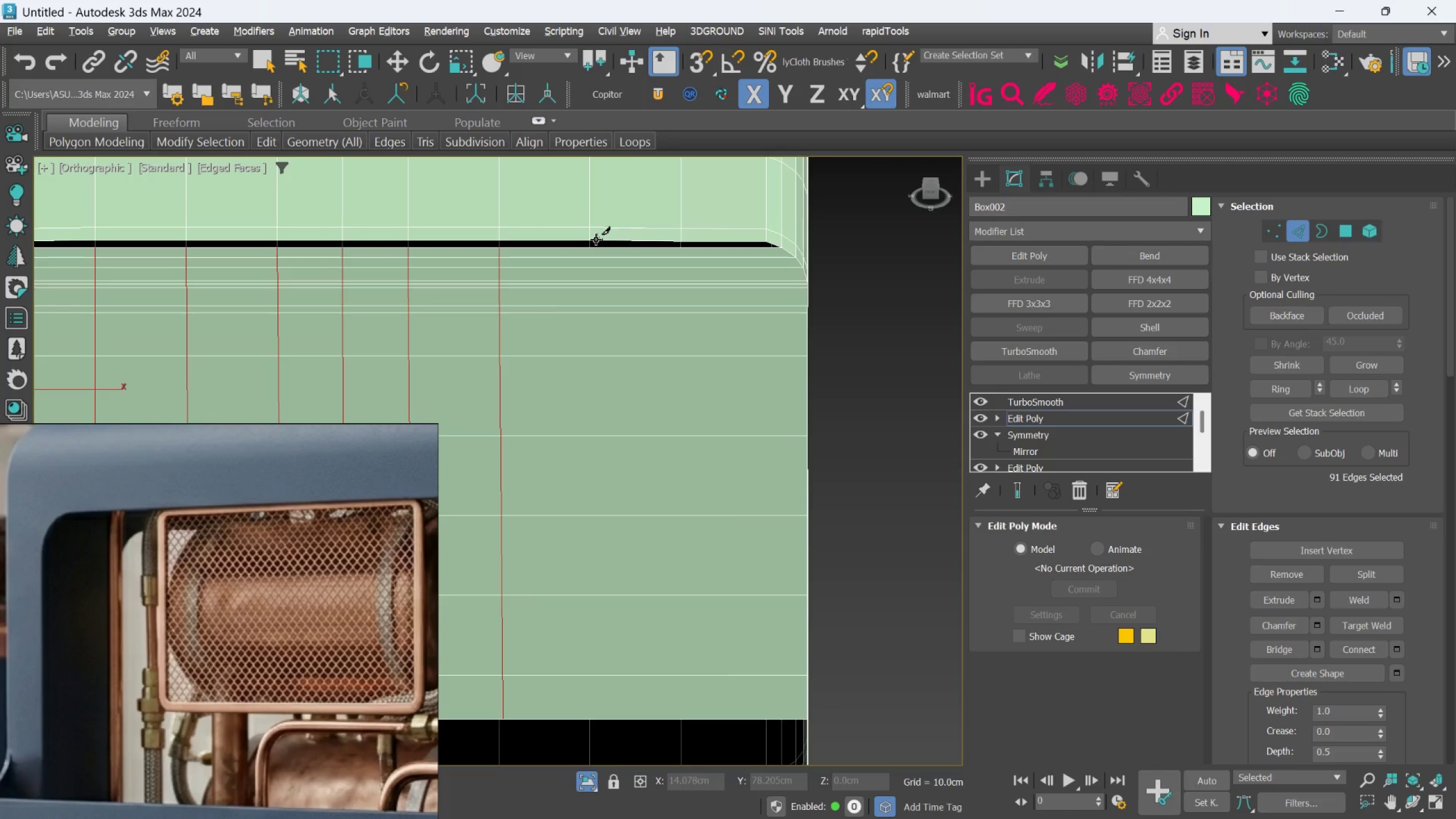 
left_click([590, 246])
 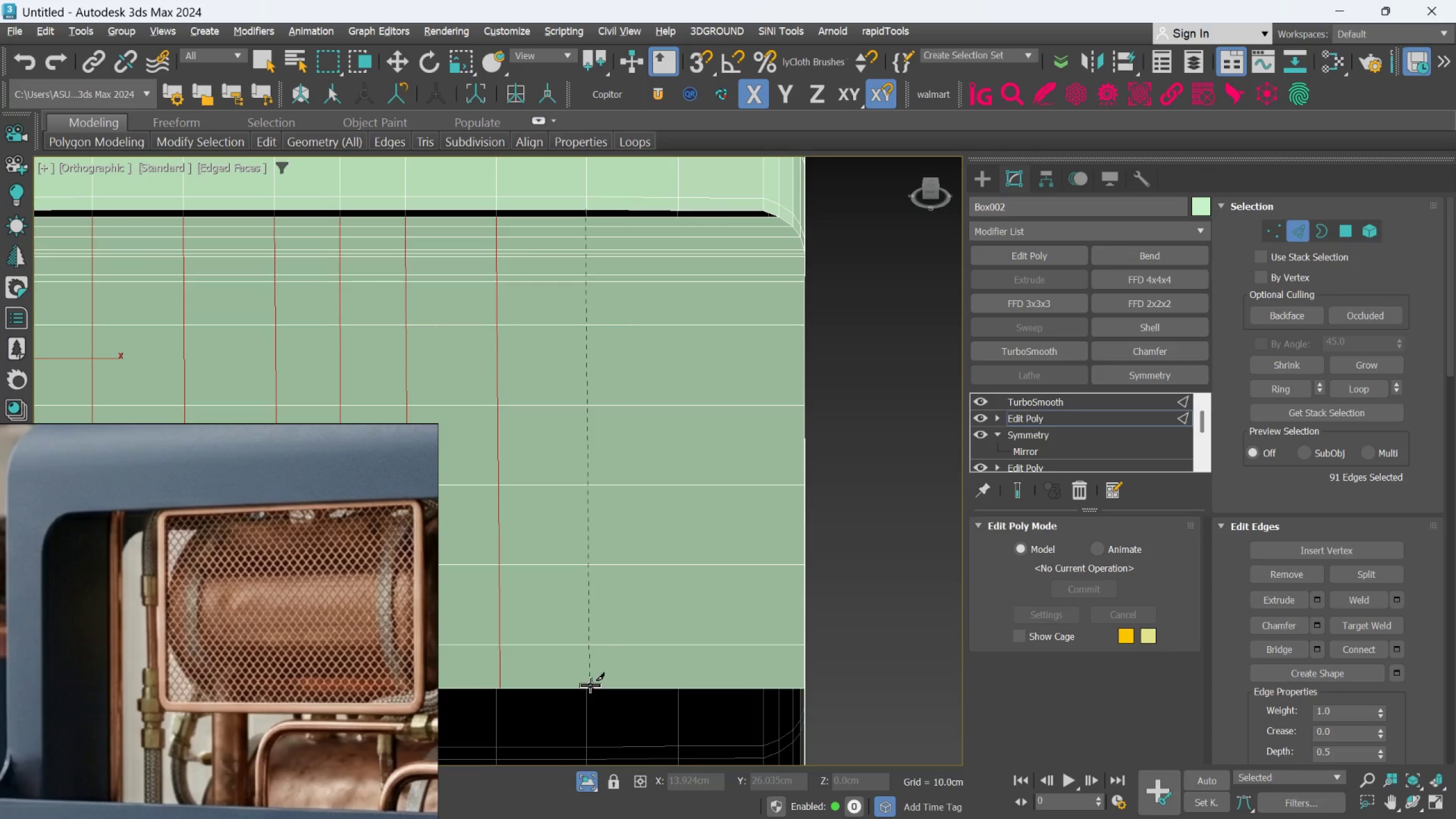 
left_click([589, 690])
 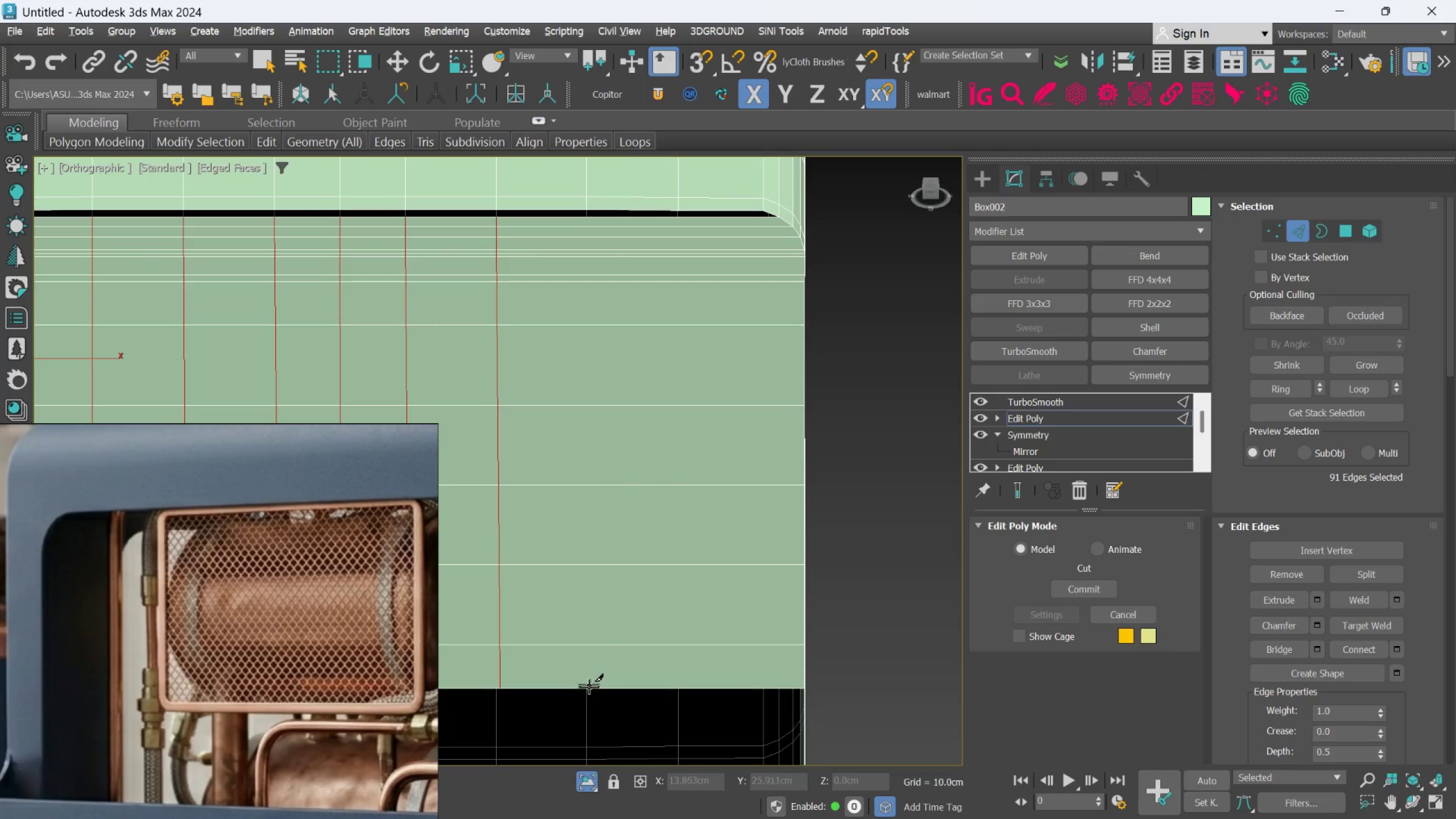 
left_click_drag(start_coordinate=[588, 692], to_coordinate=[587, 687])
 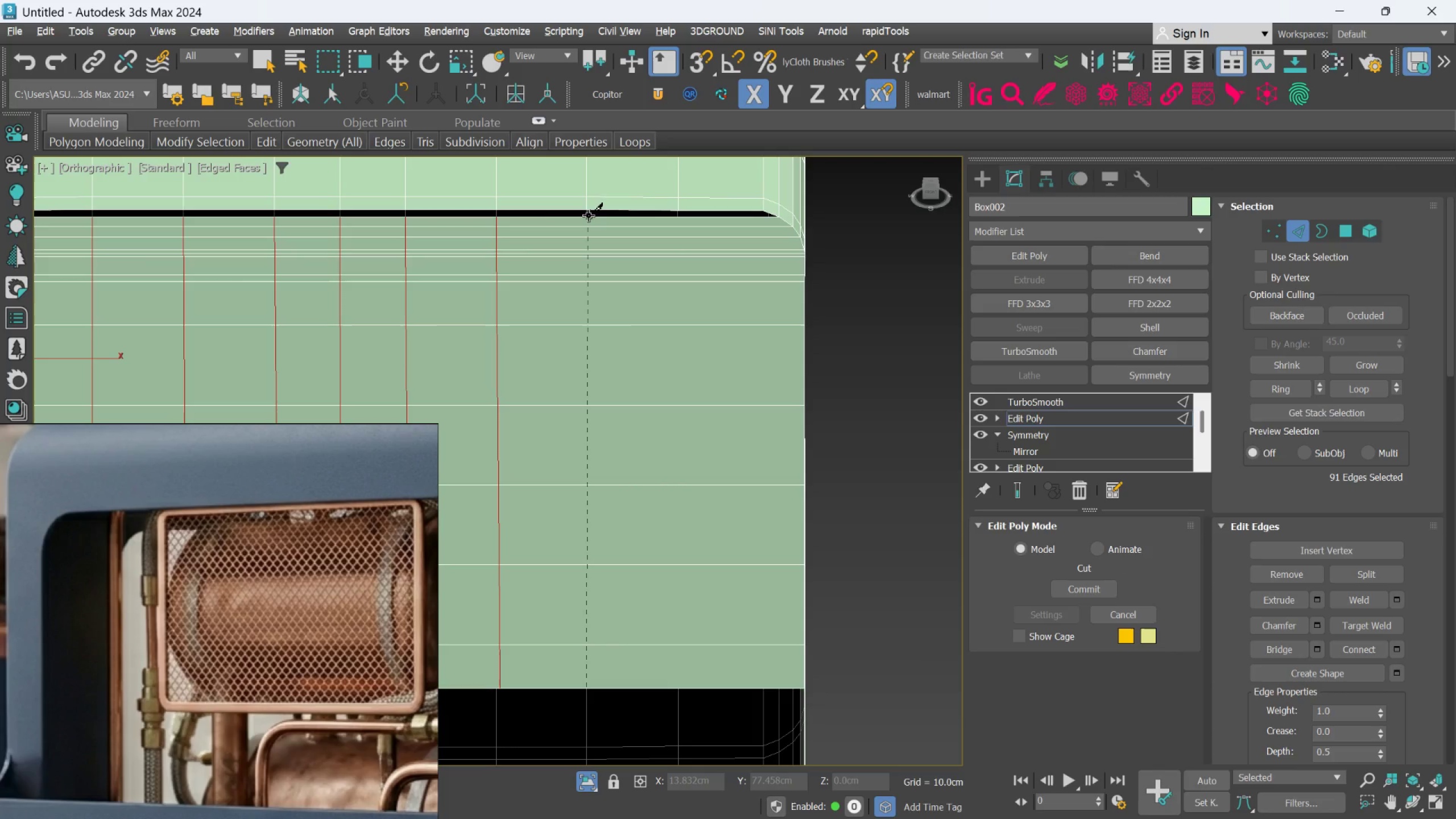 
left_click([589, 216])
 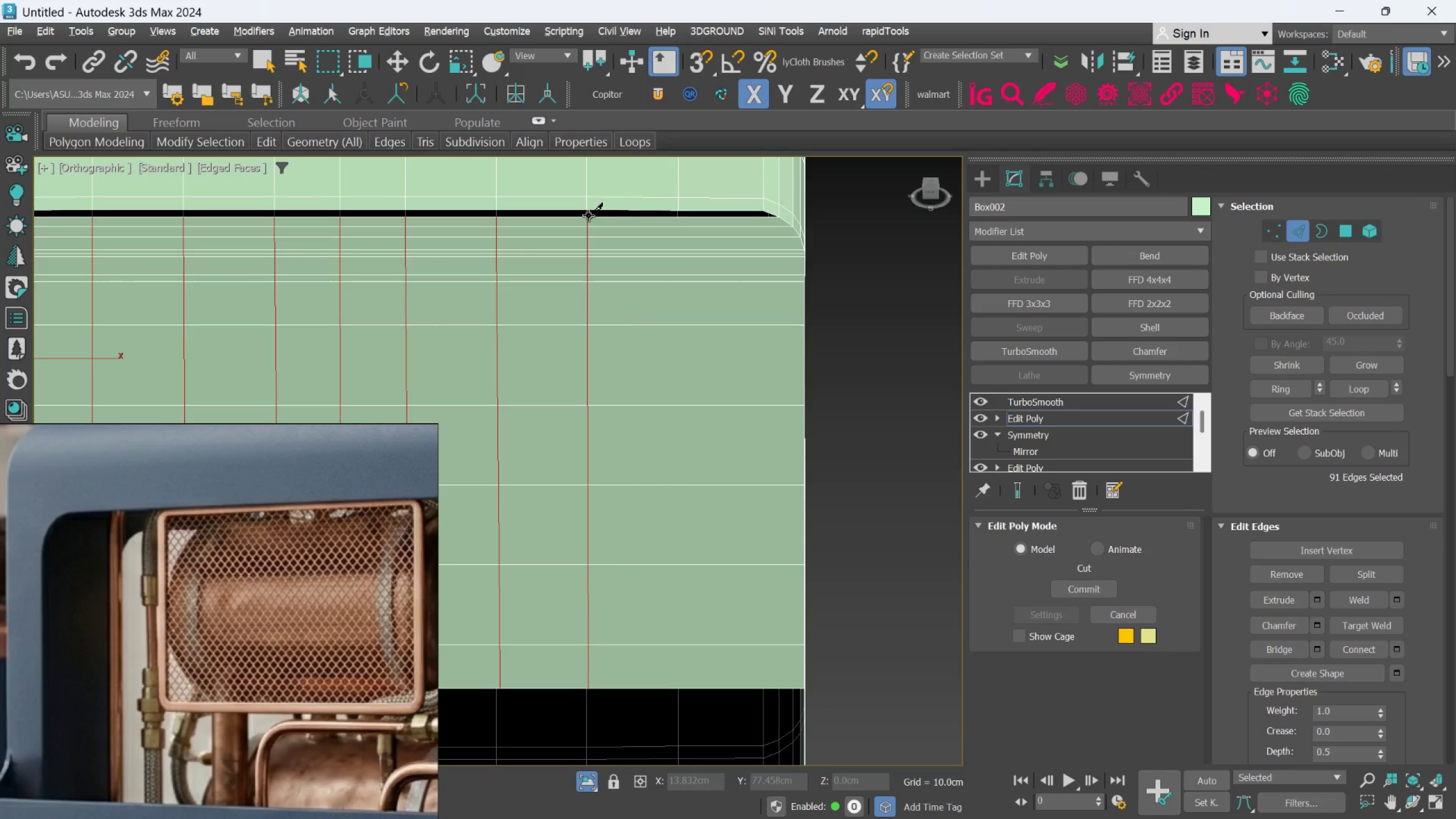 
right_click([589, 216])
 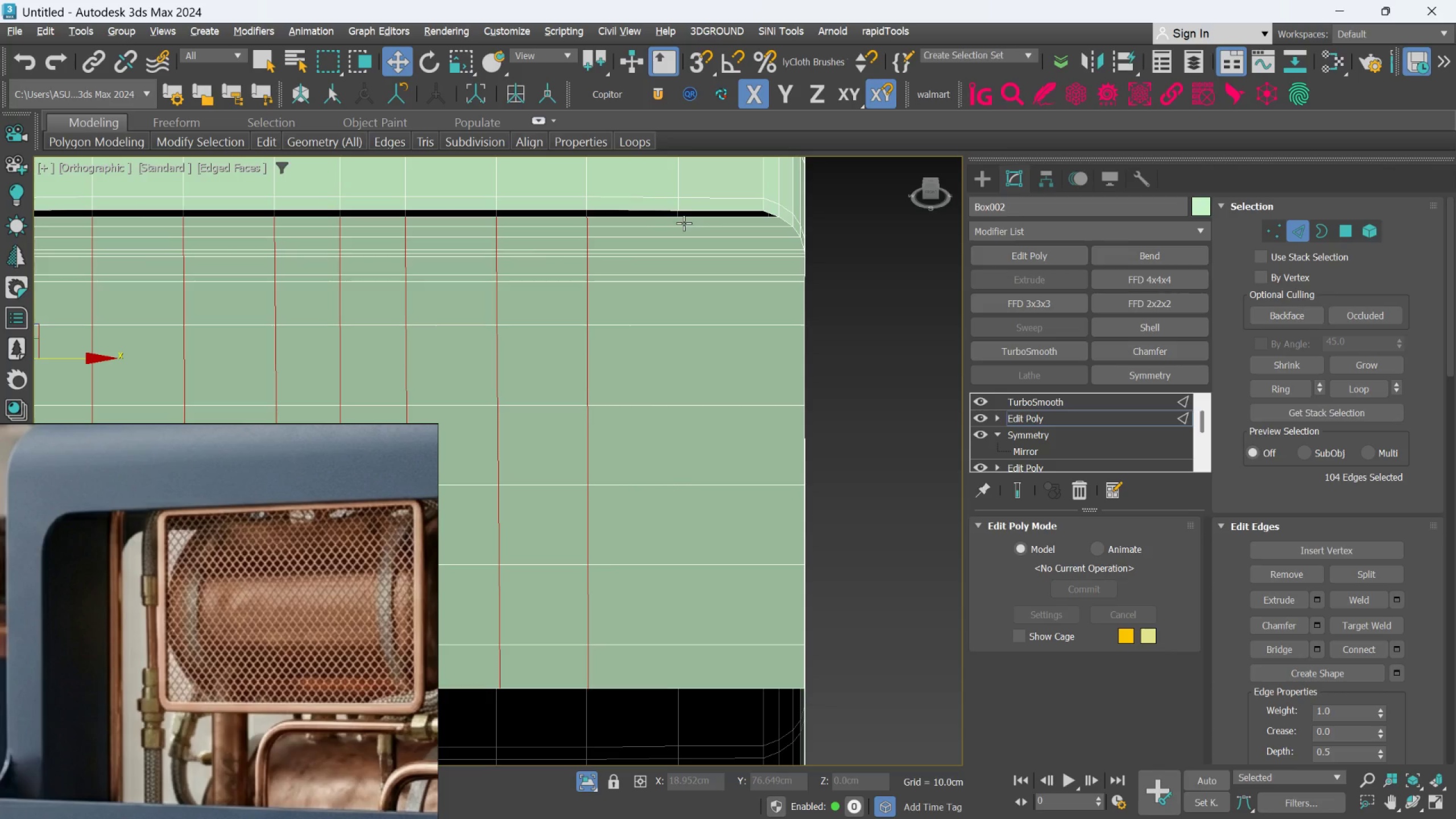 
scroll: coordinate [551, 328], scroll_direction: down, amount: 4.0
 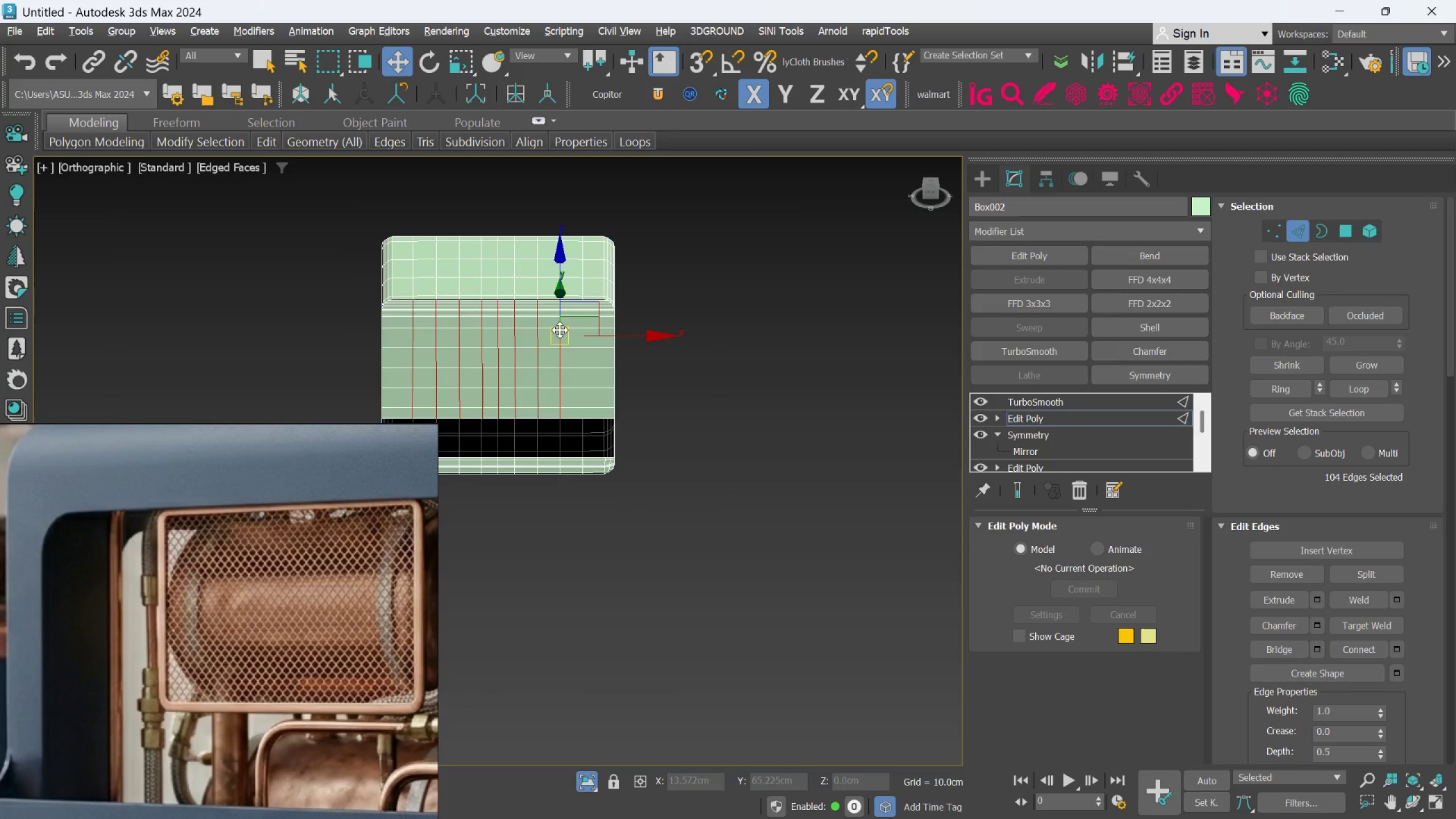 
scroll: coordinate [556, 358], scroll_direction: up, amount: 2.0
 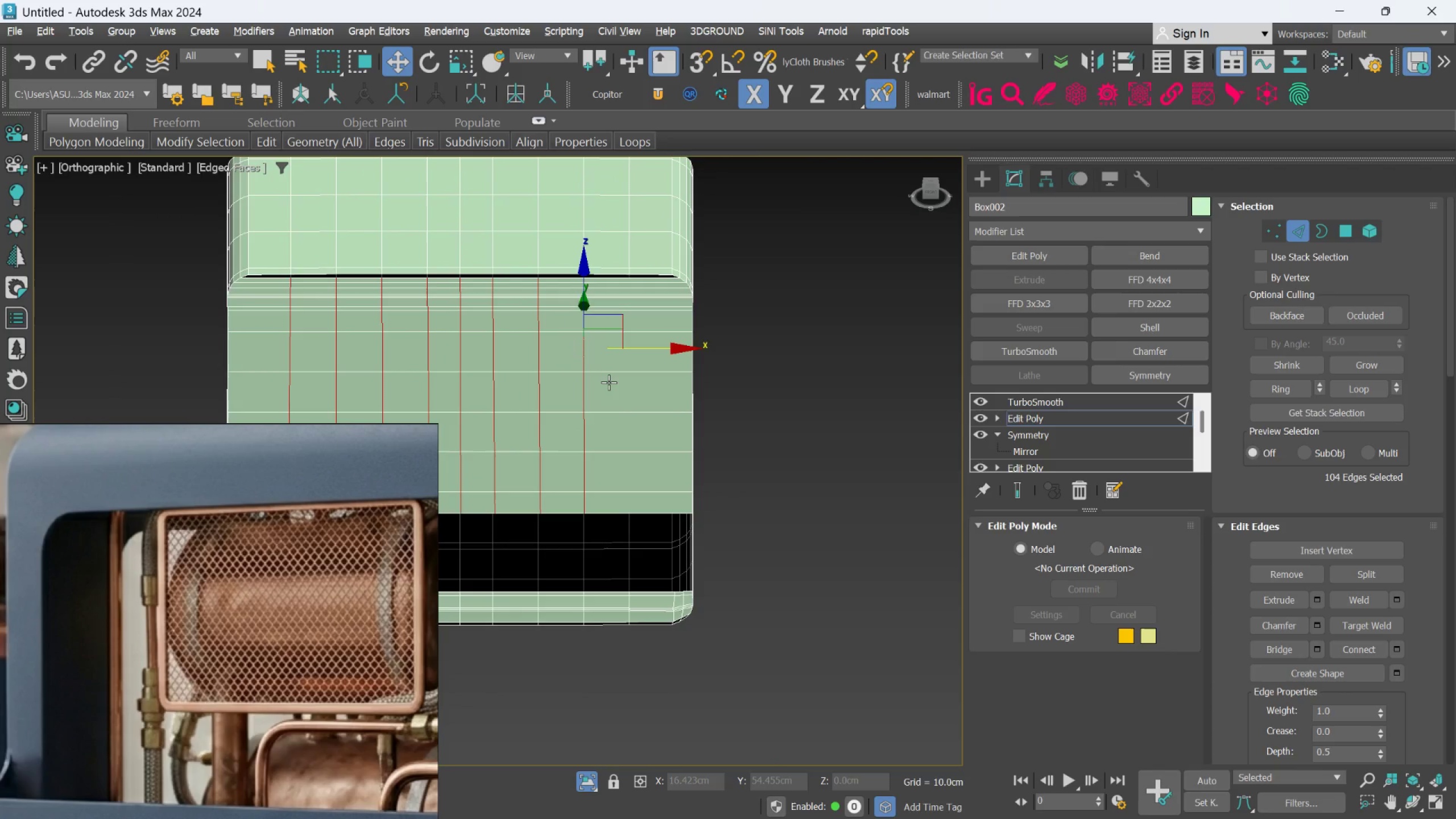 
key(Control+Z)
 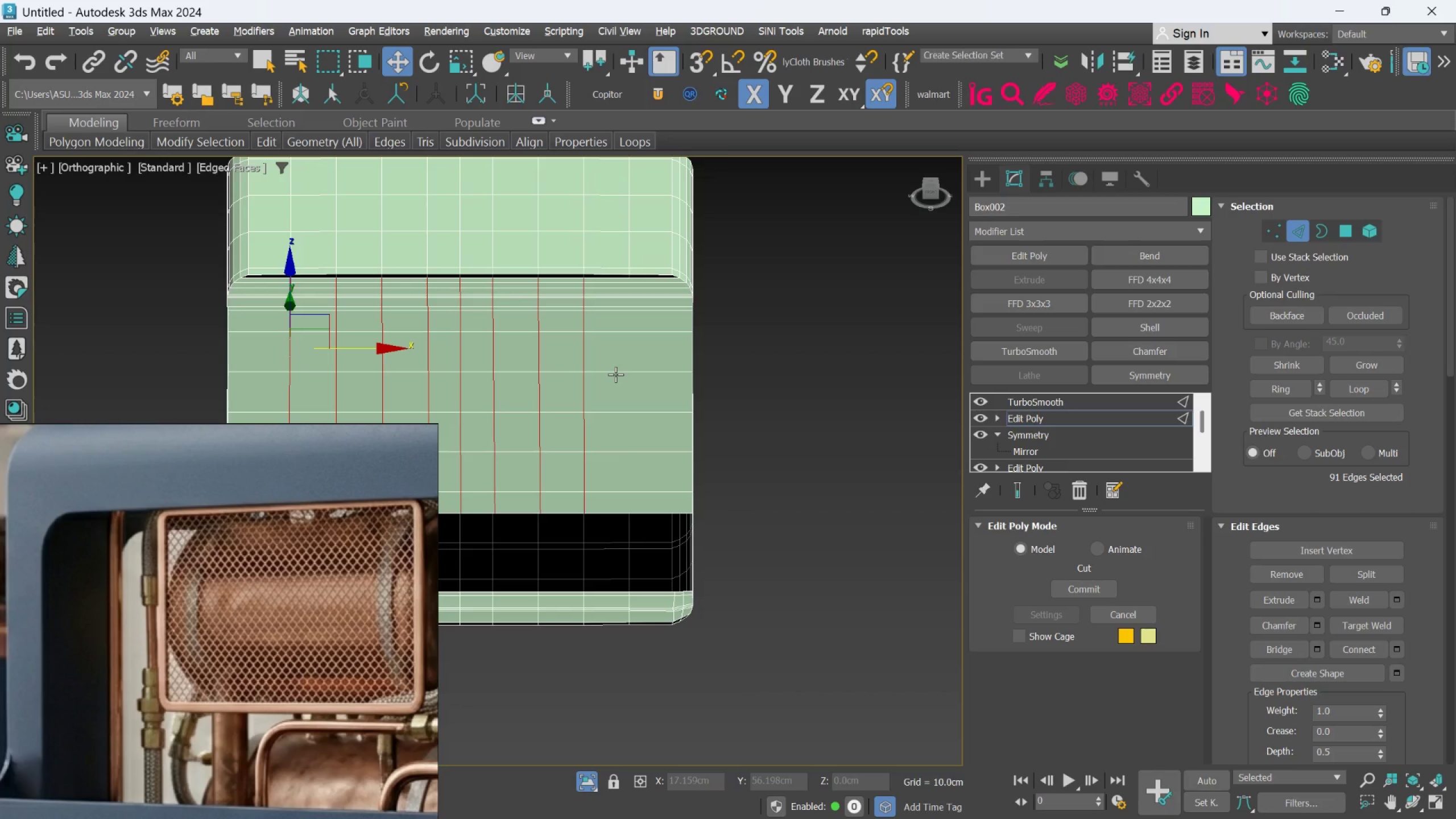 
key(Control+Z)
 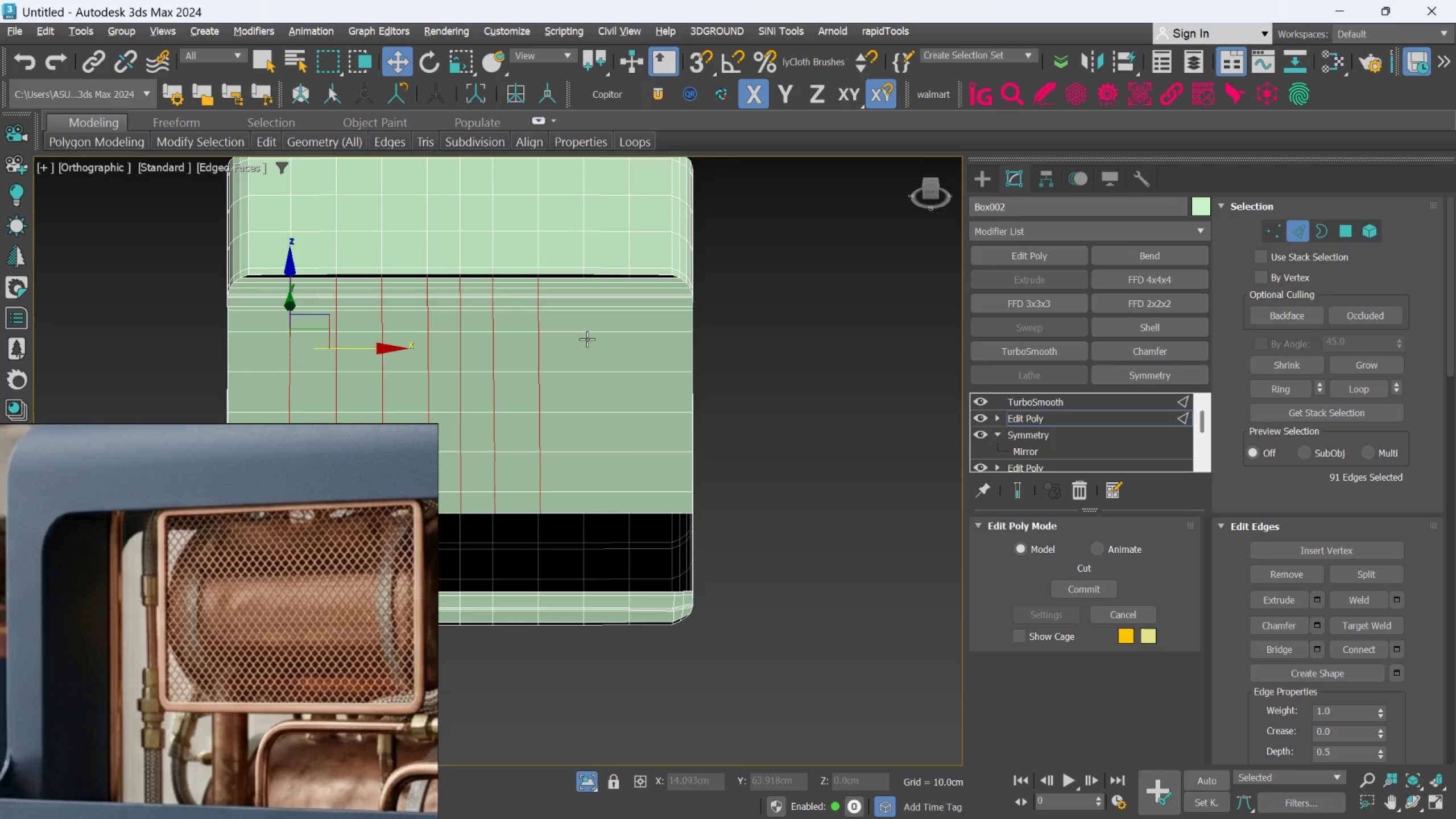 
key(Alt+C)
 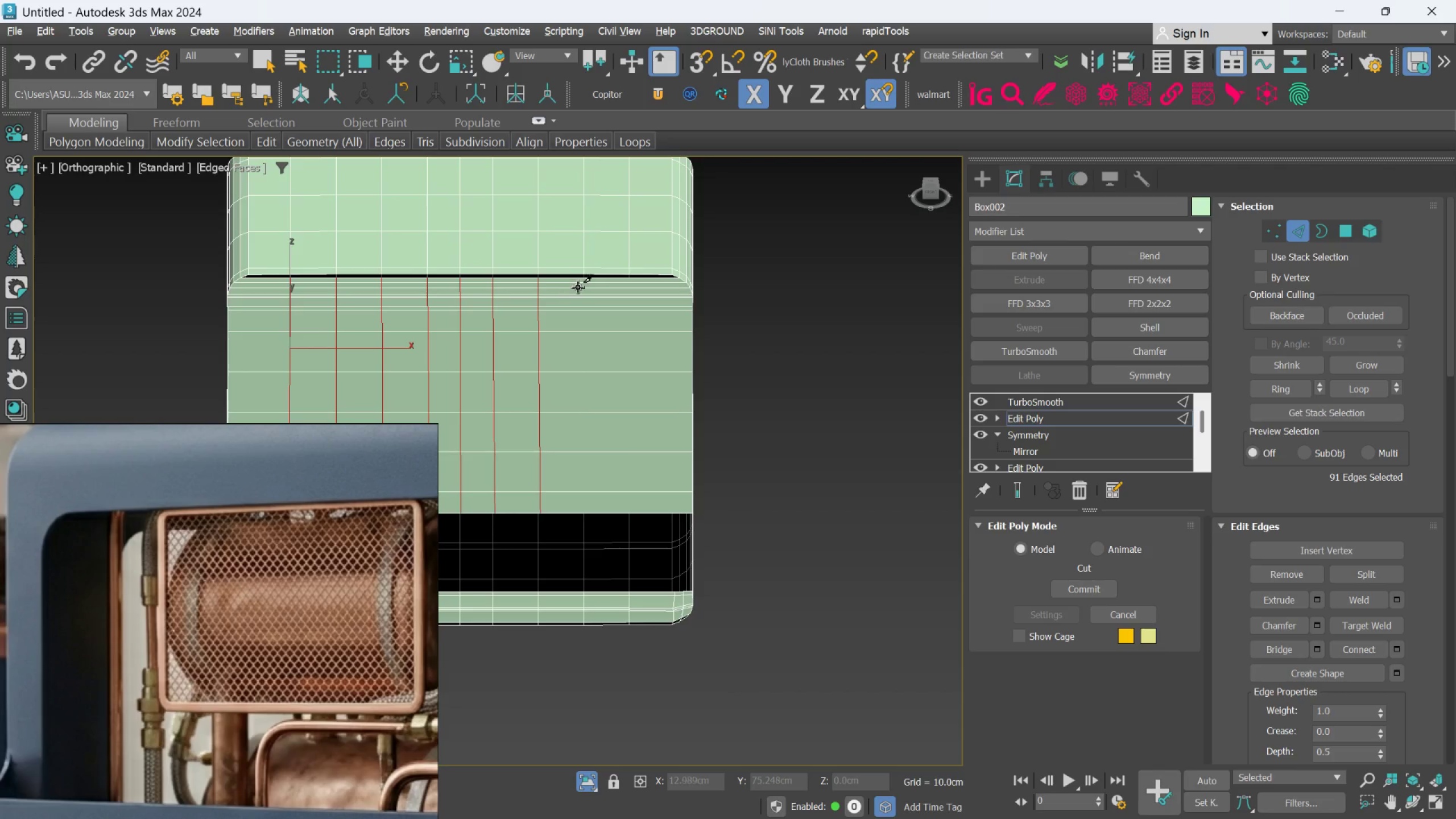 
scroll: coordinate [582, 286], scroll_direction: up, amount: 1.0
 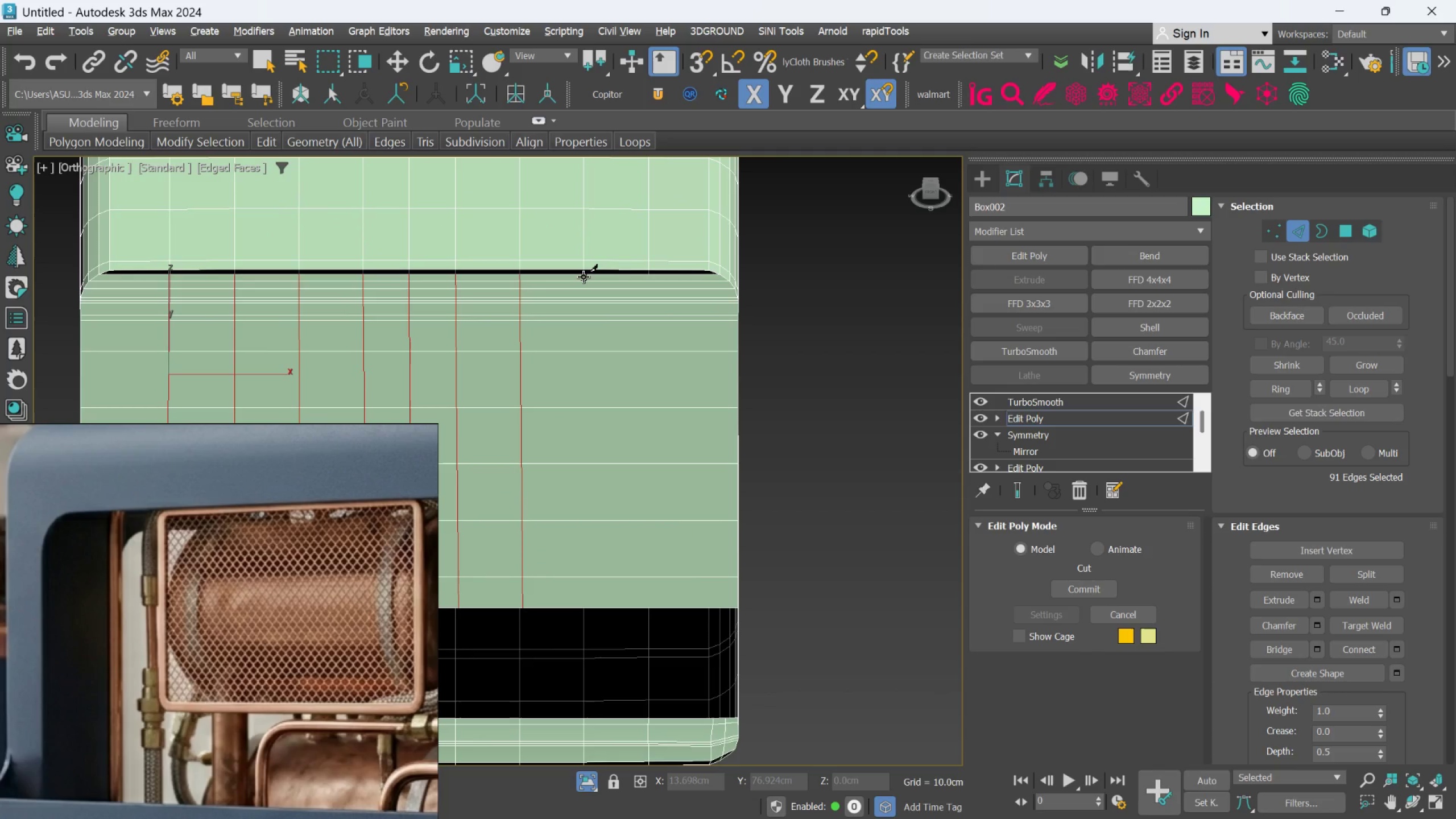 
left_click([584, 274])
 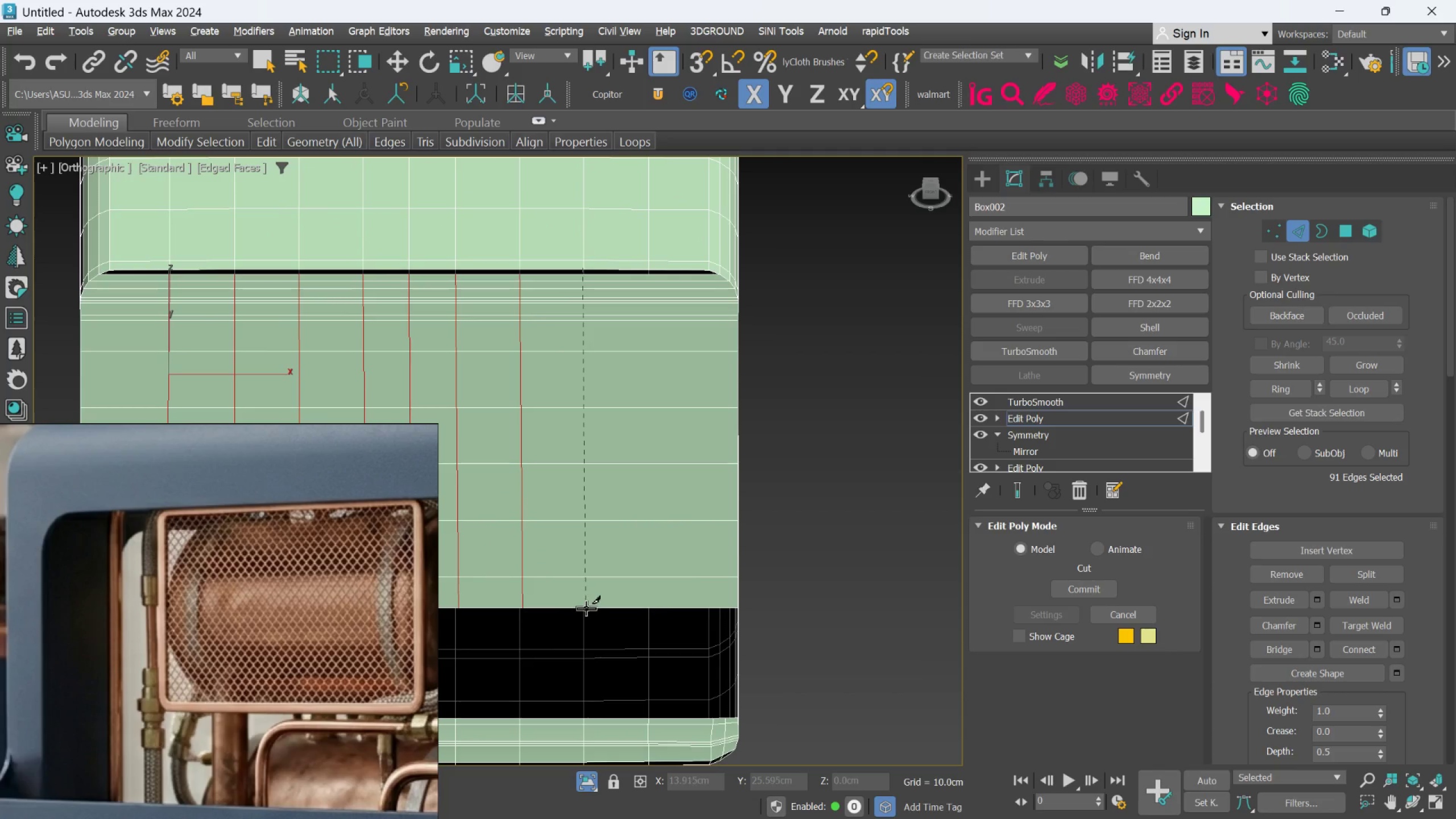 
left_click([586, 609])
 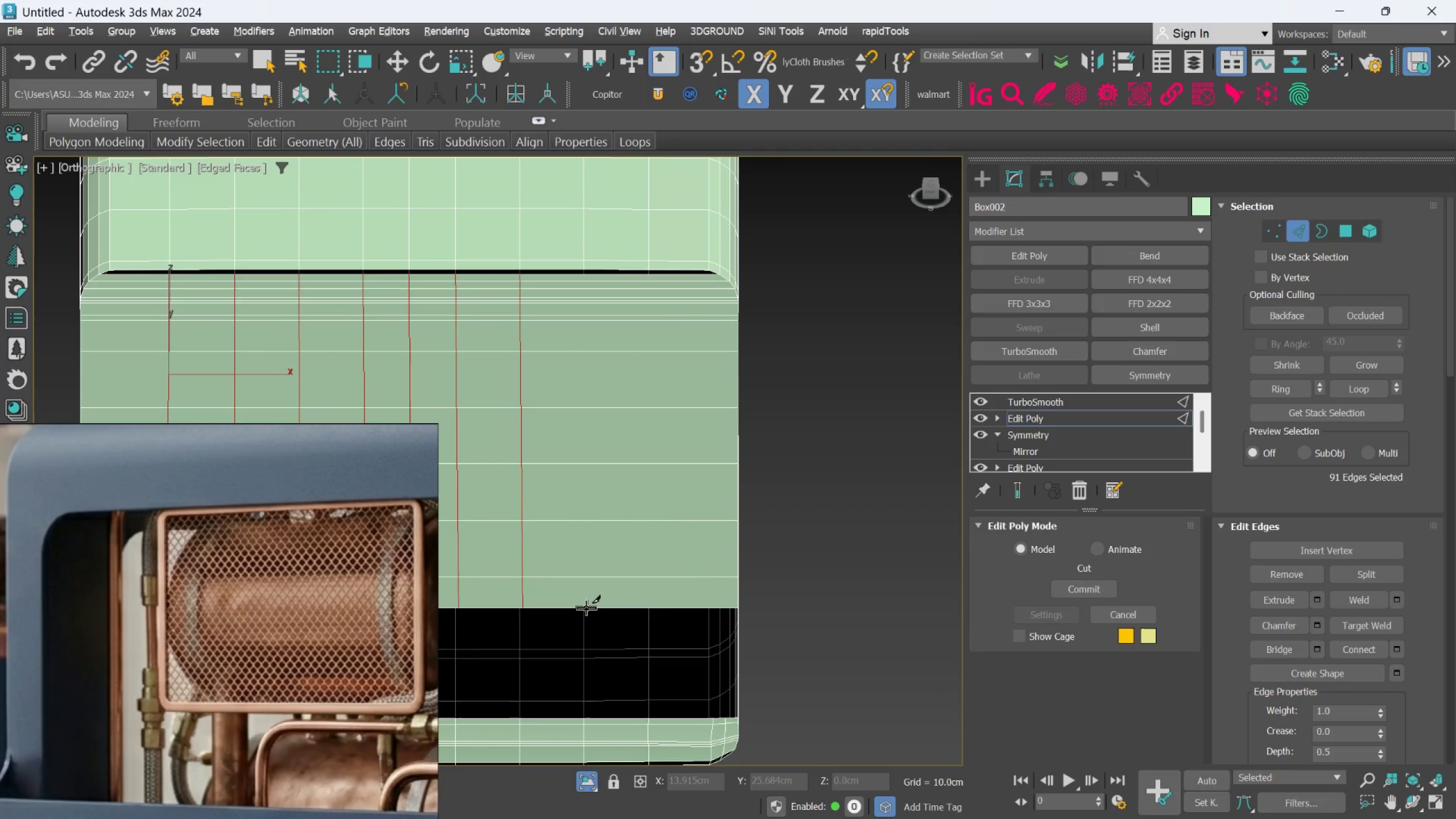 
left_click([586, 608])
 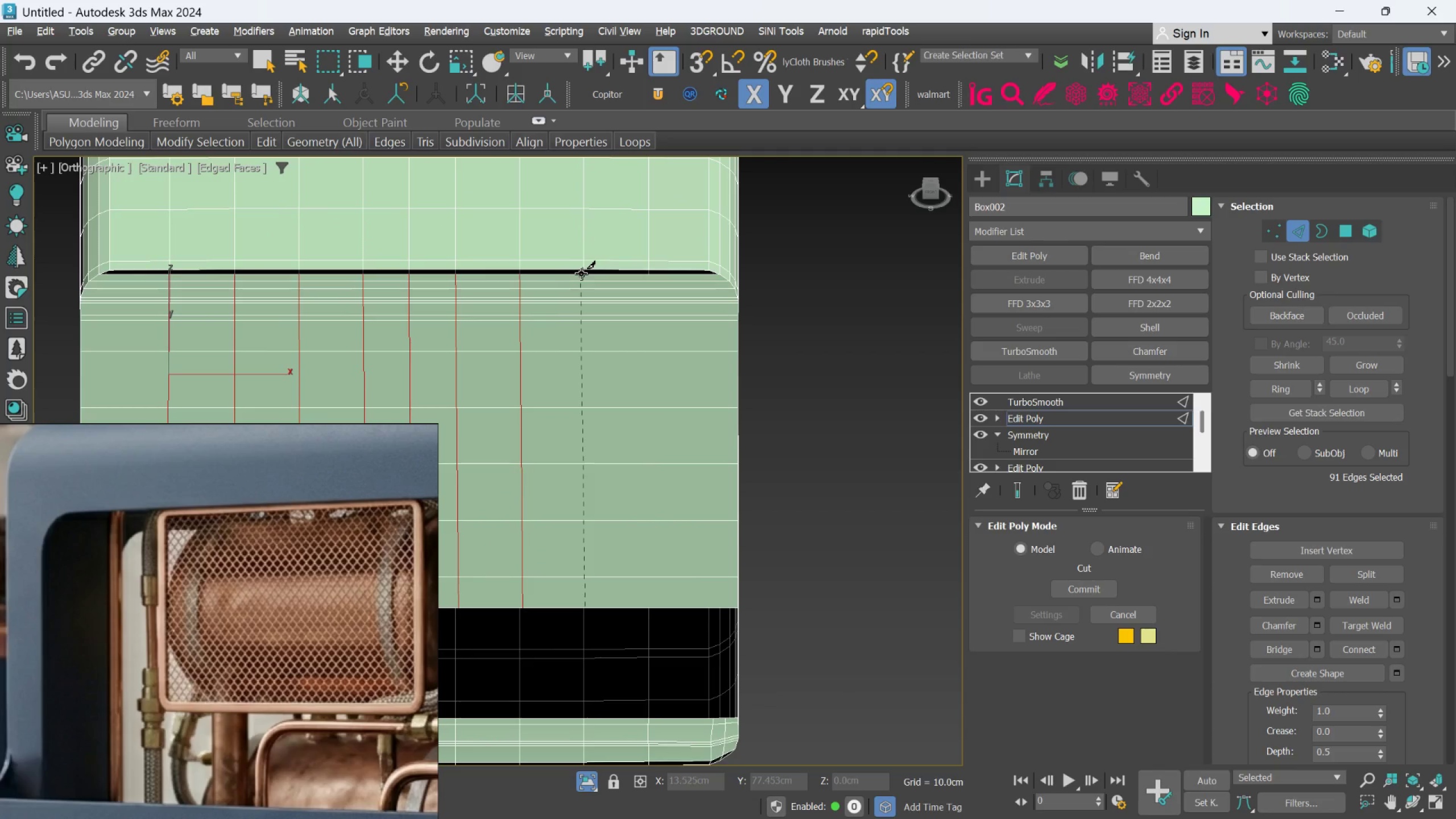 
left_click([584, 274])
 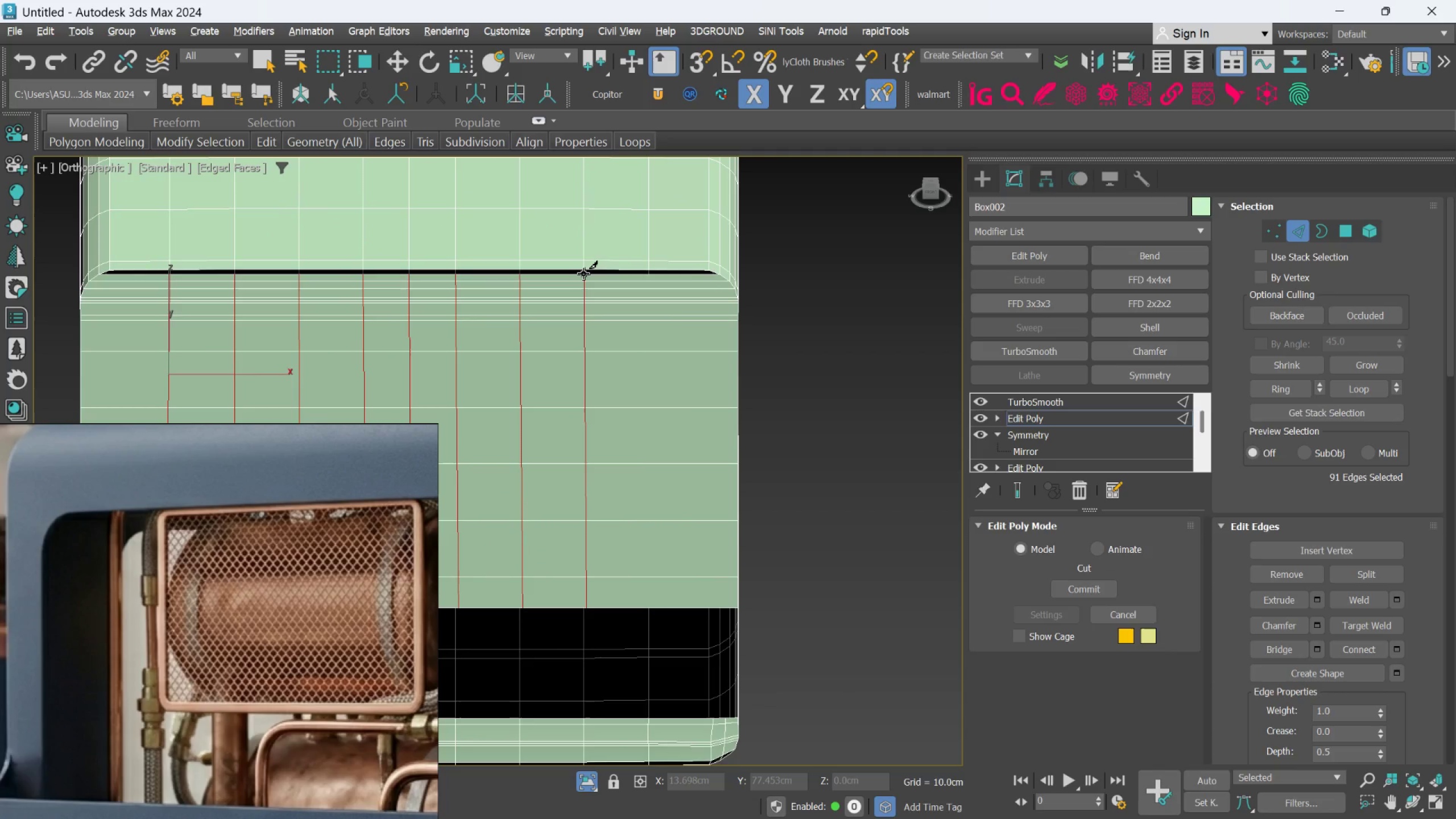 
right_click([584, 274])
 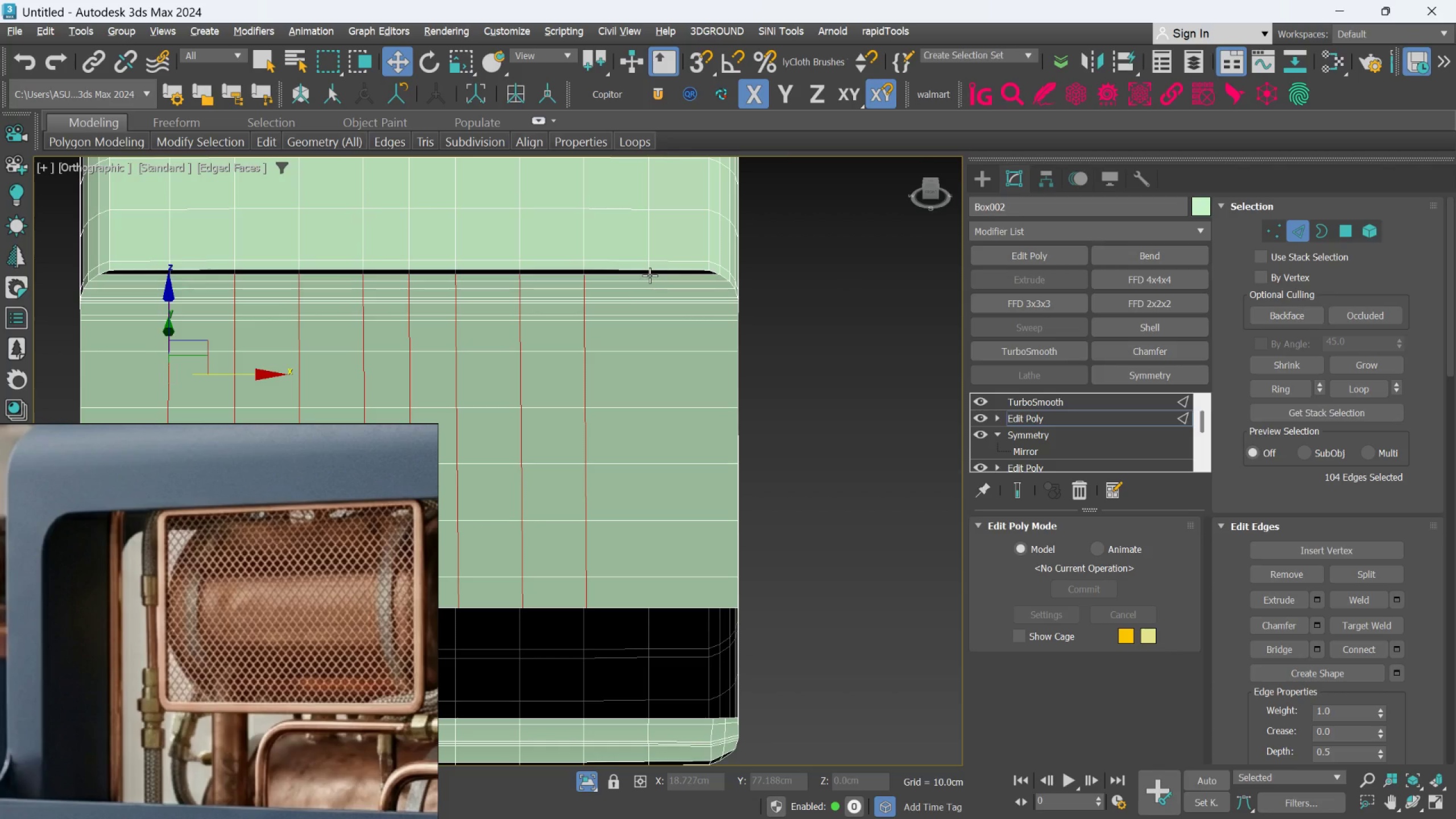 
wait(10.16)
 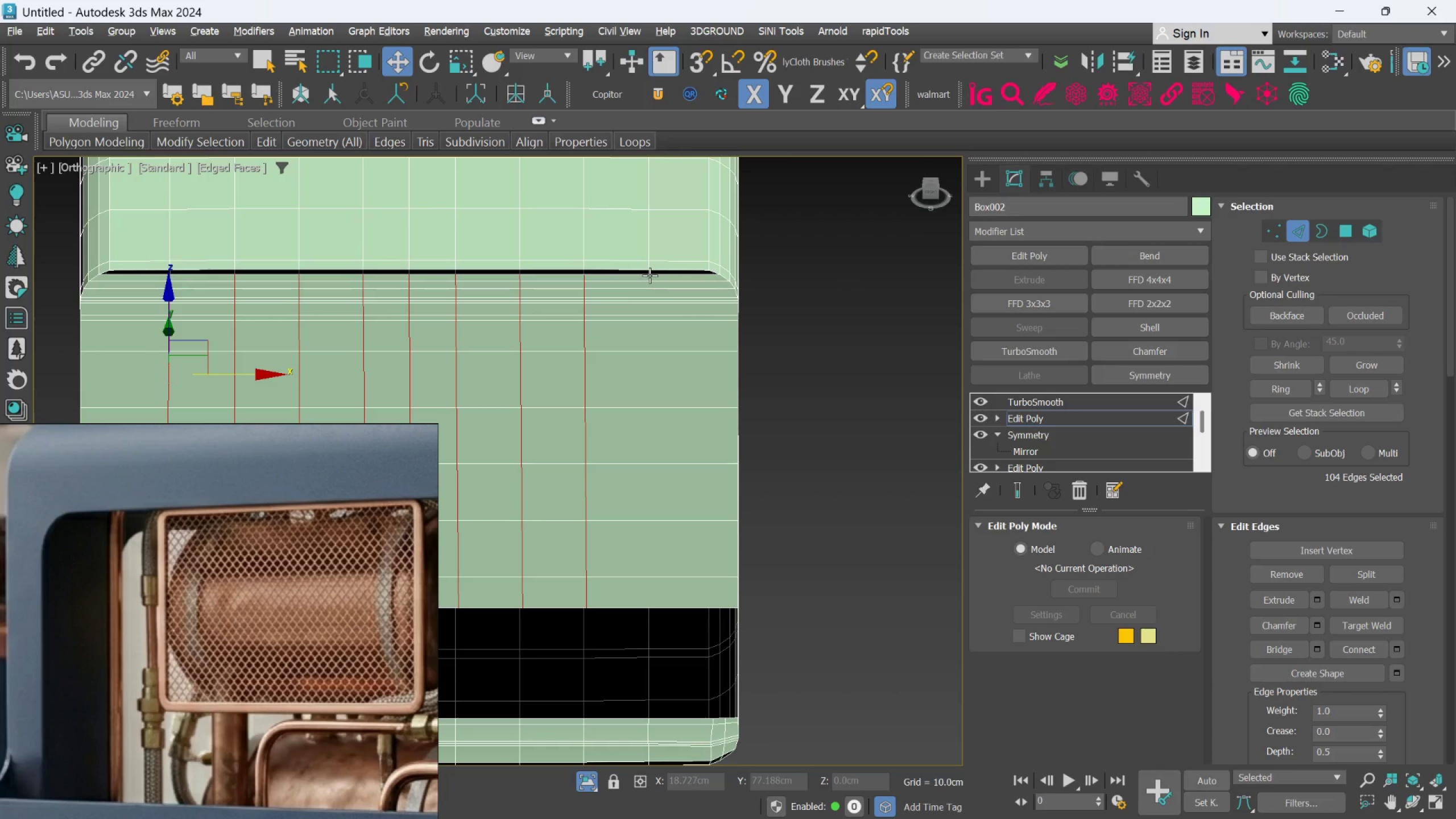 
key(Alt+AltLeft)
 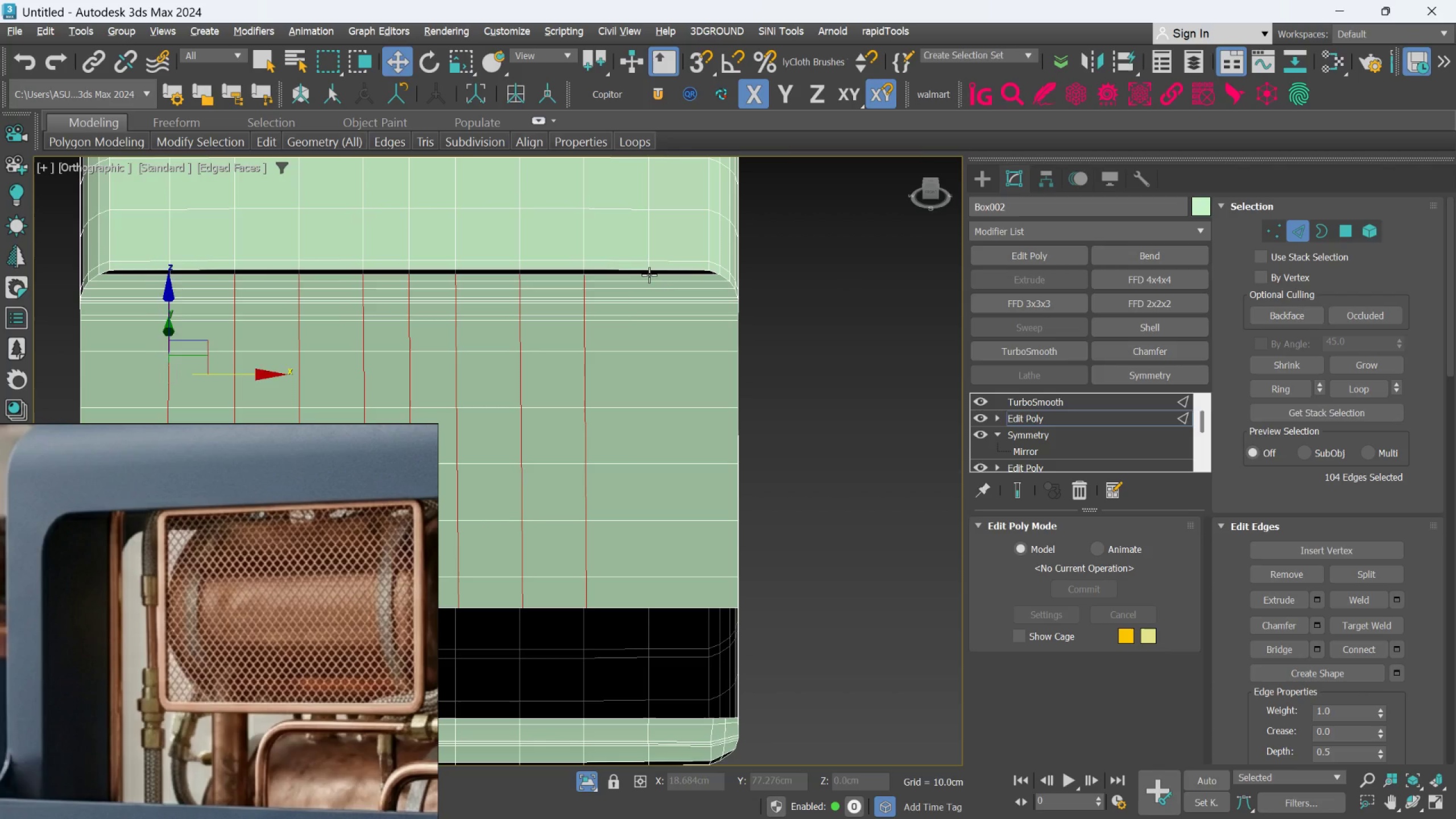 
key(Alt+C)
 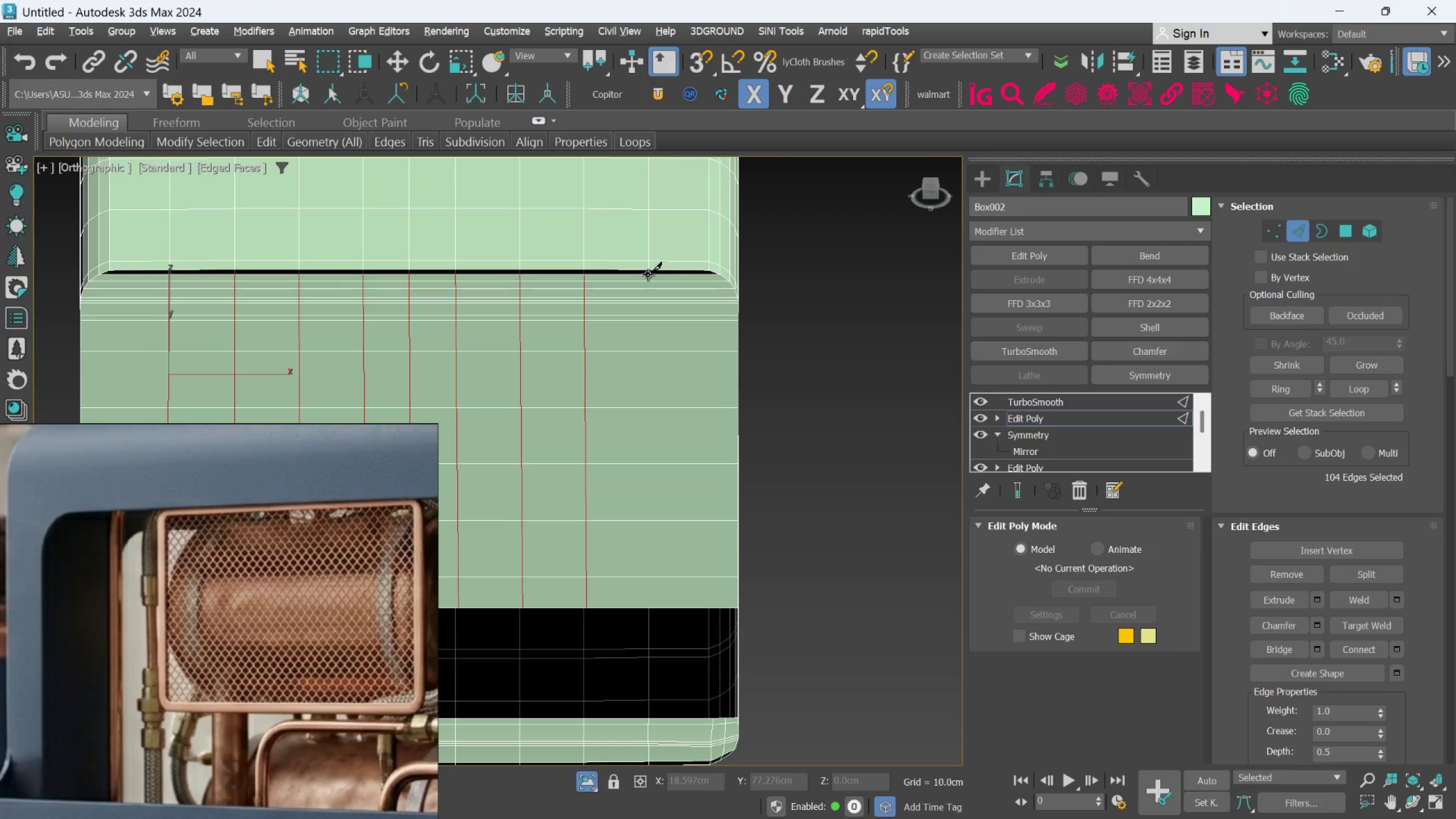 
left_click([648, 275])
 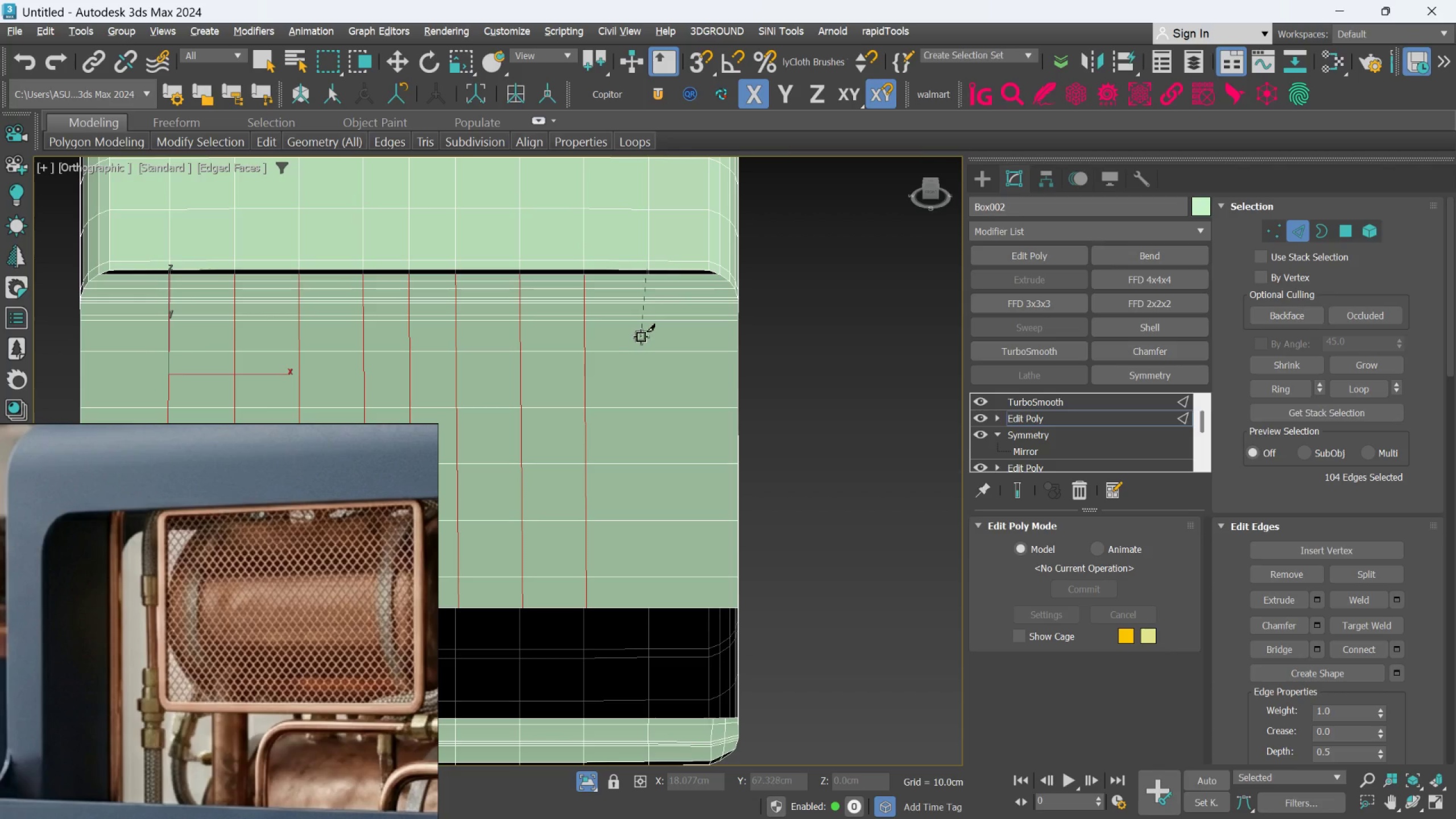 
right_click([642, 335])
 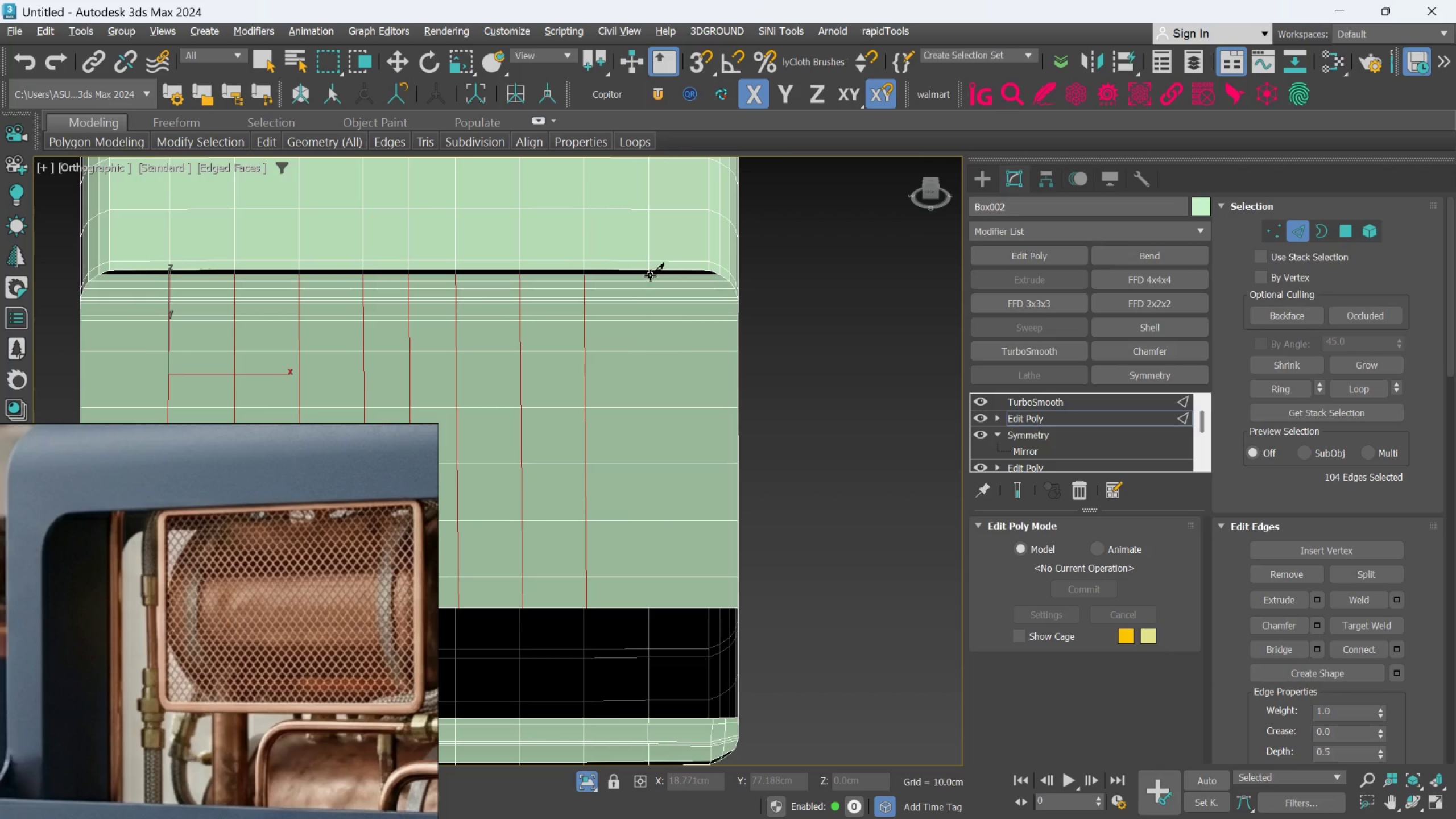 
left_click([650, 275])
 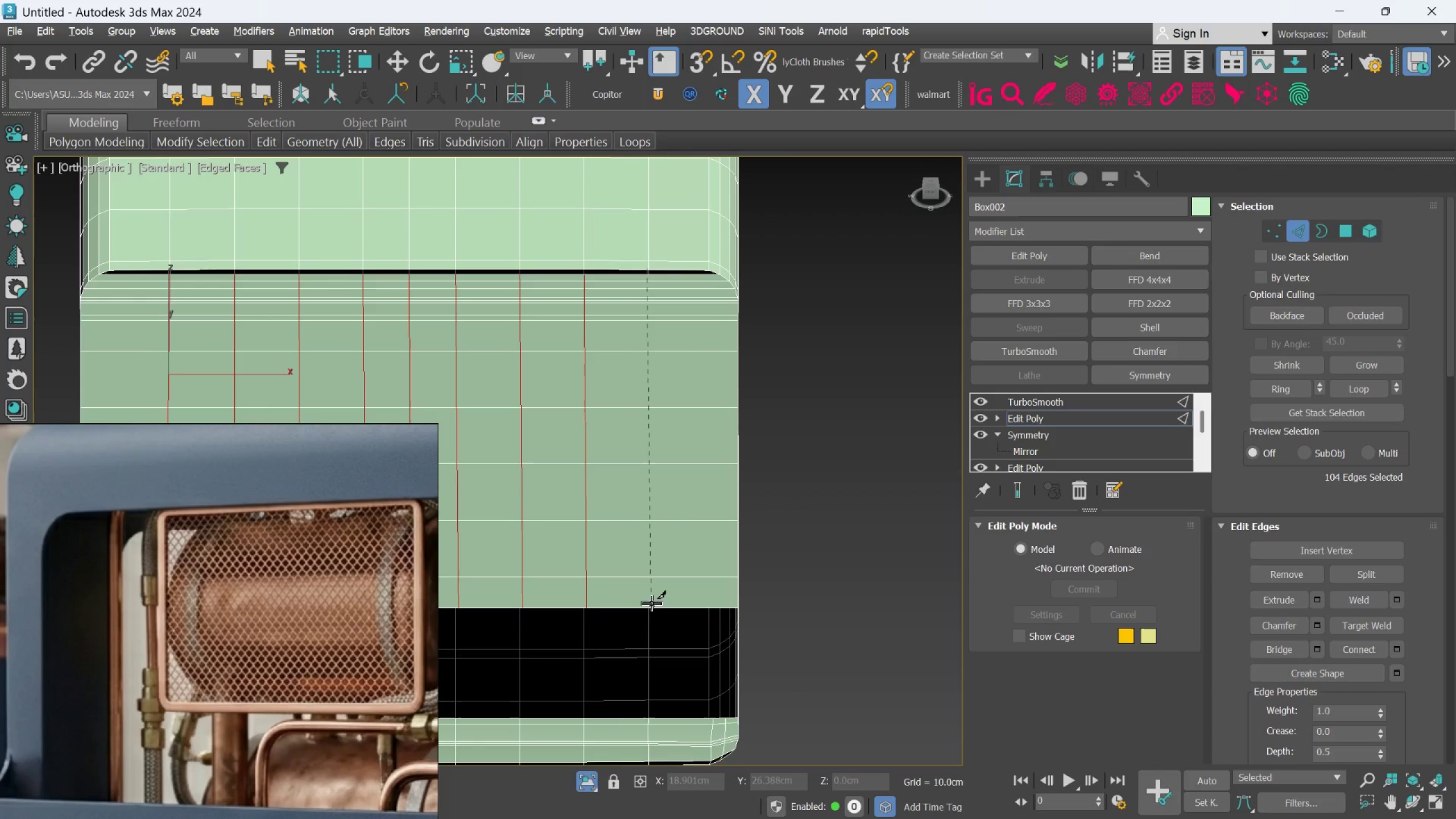 
left_click([652, 607])
 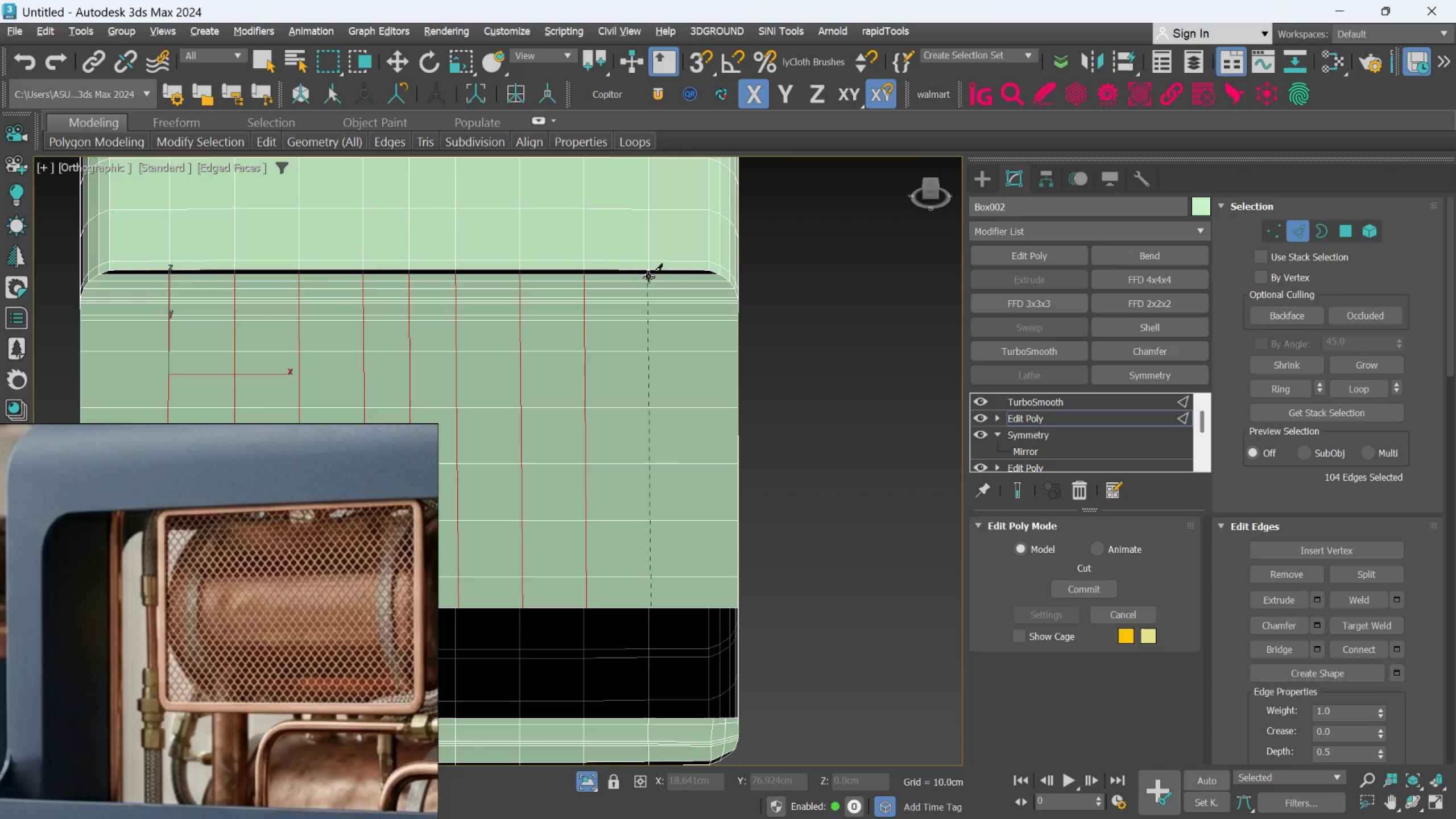 
left_click([648, 274])
 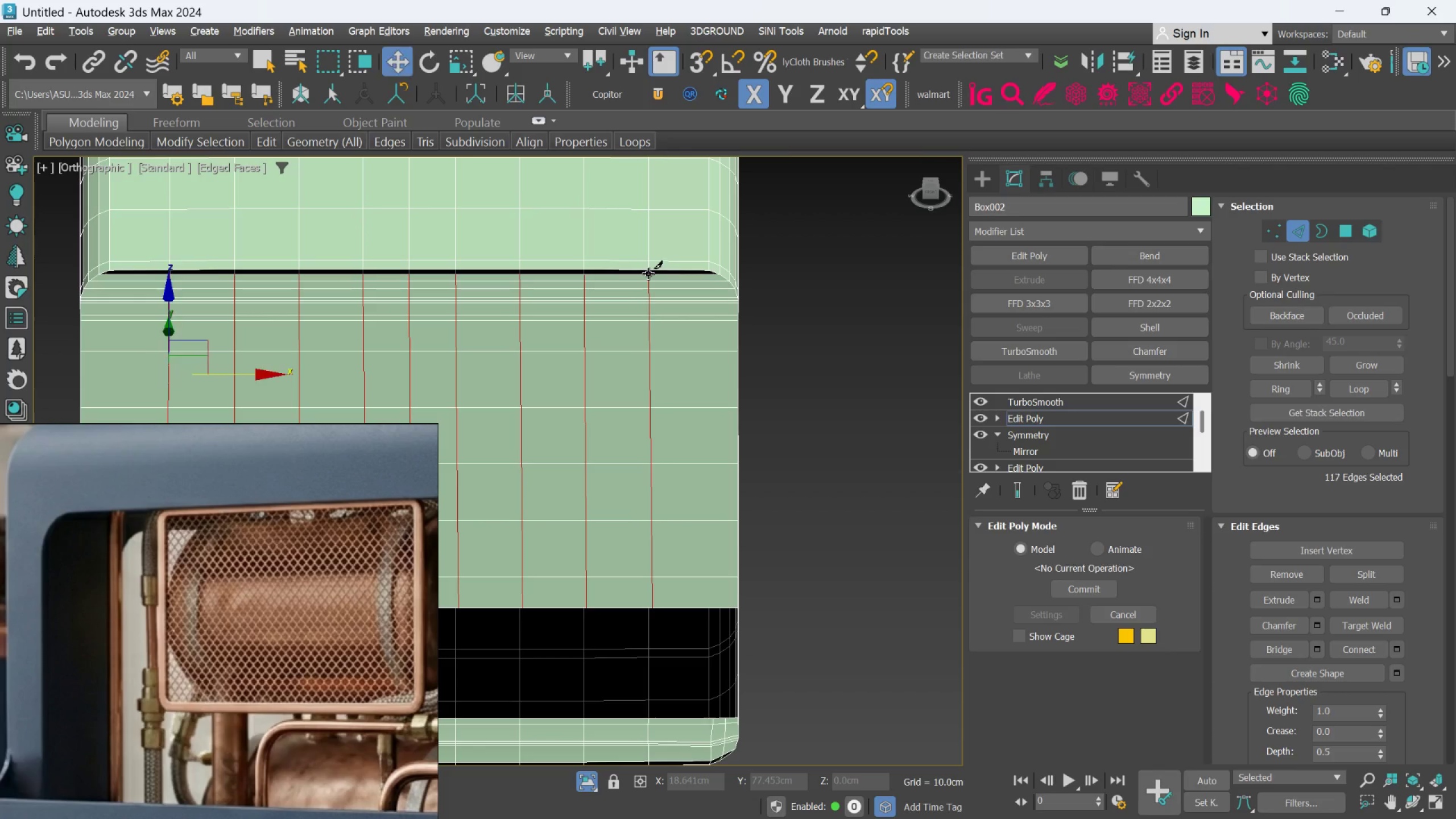 
right_click([648, 274])
 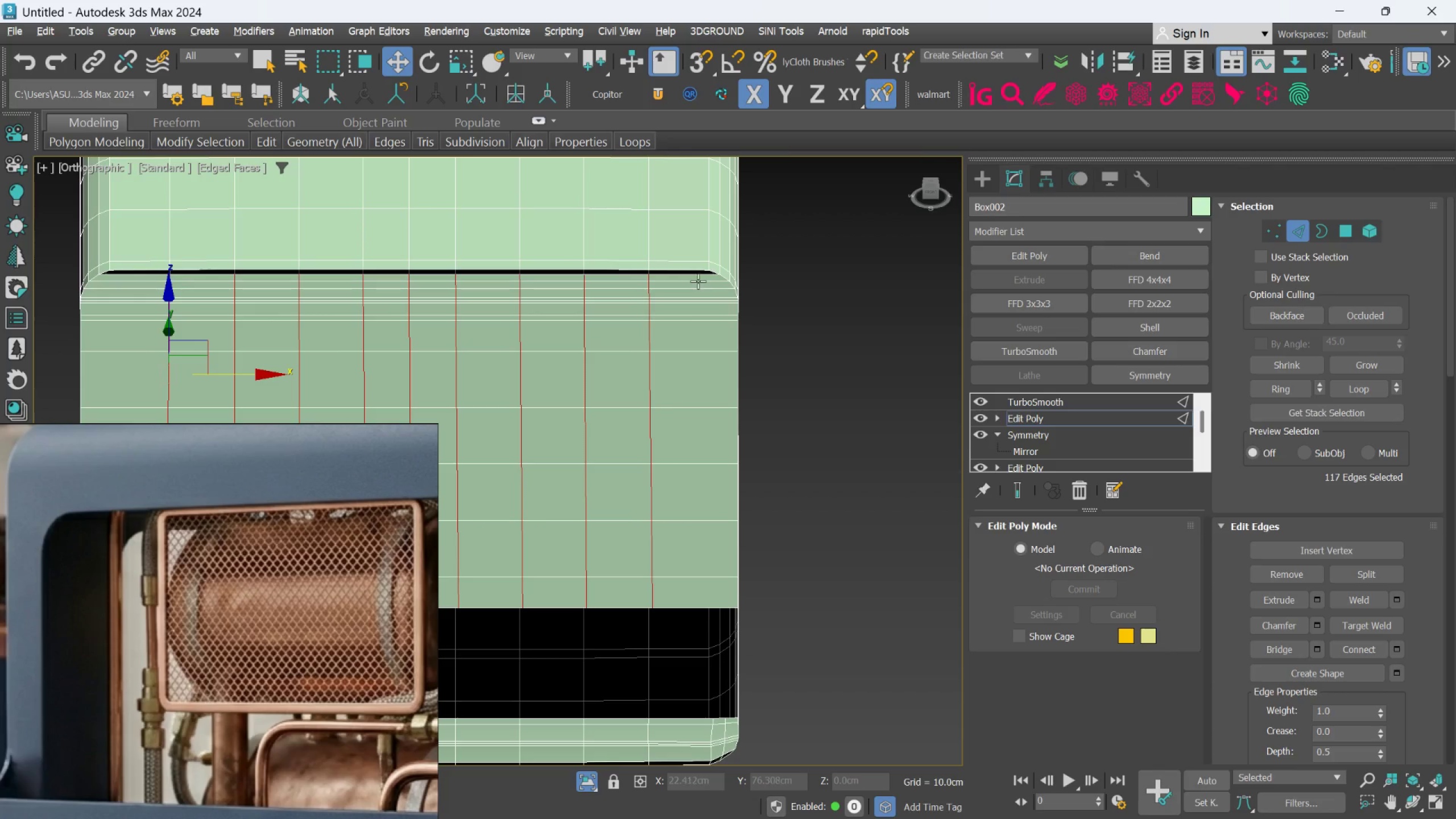 
key(Alt+AltLeft)
 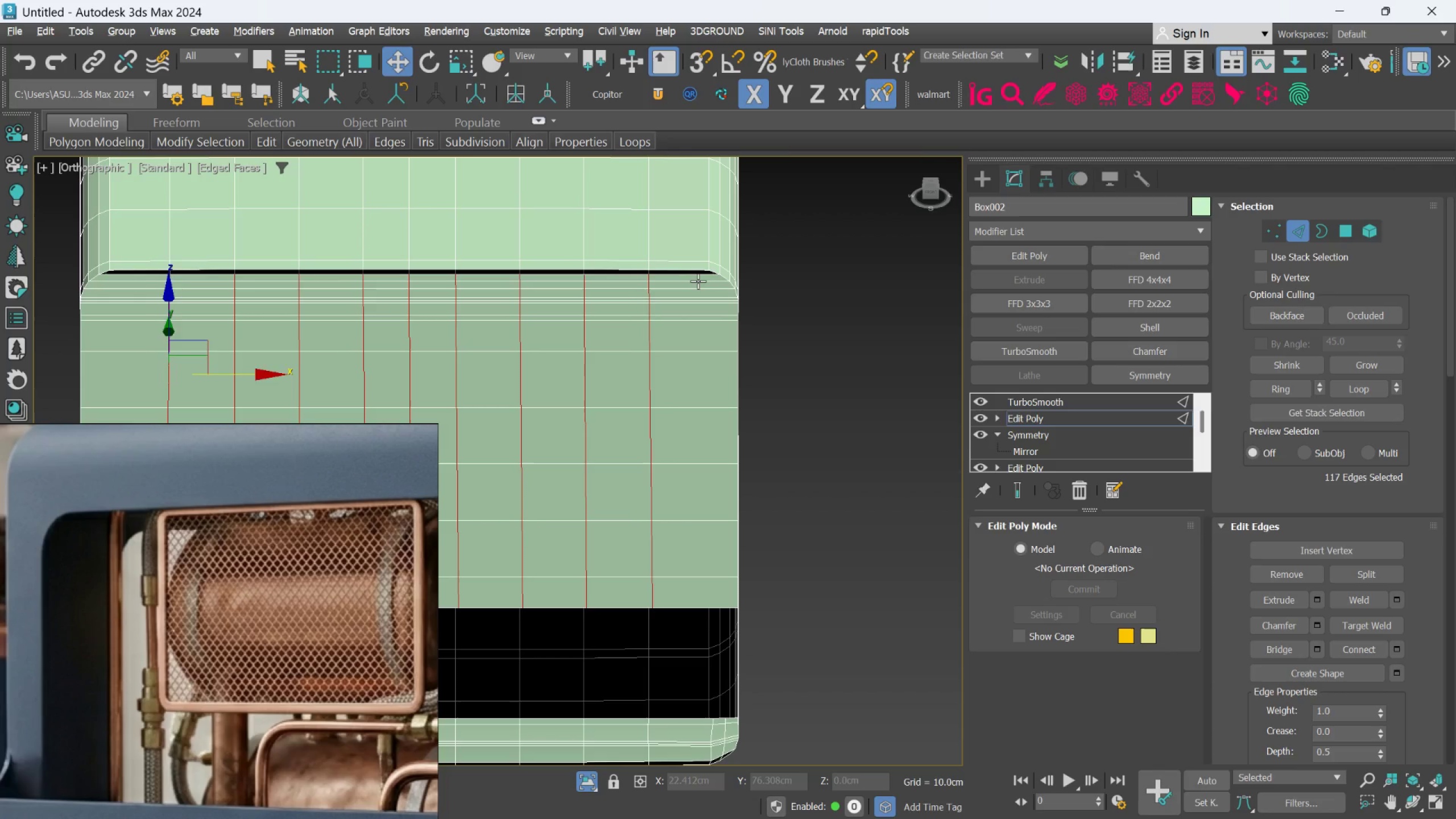 
key(Alt+C)
 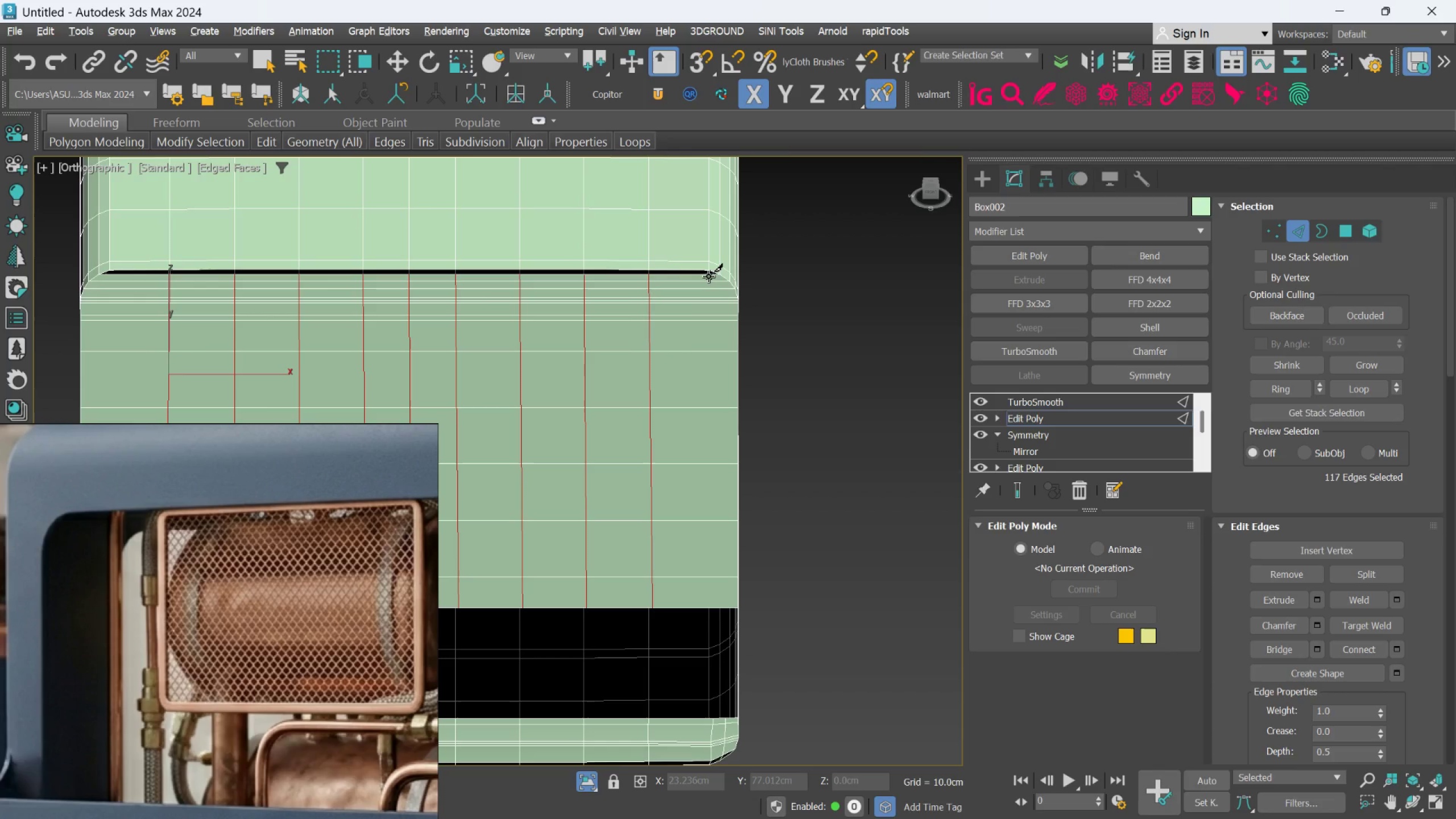 
left_click([709, 276])
 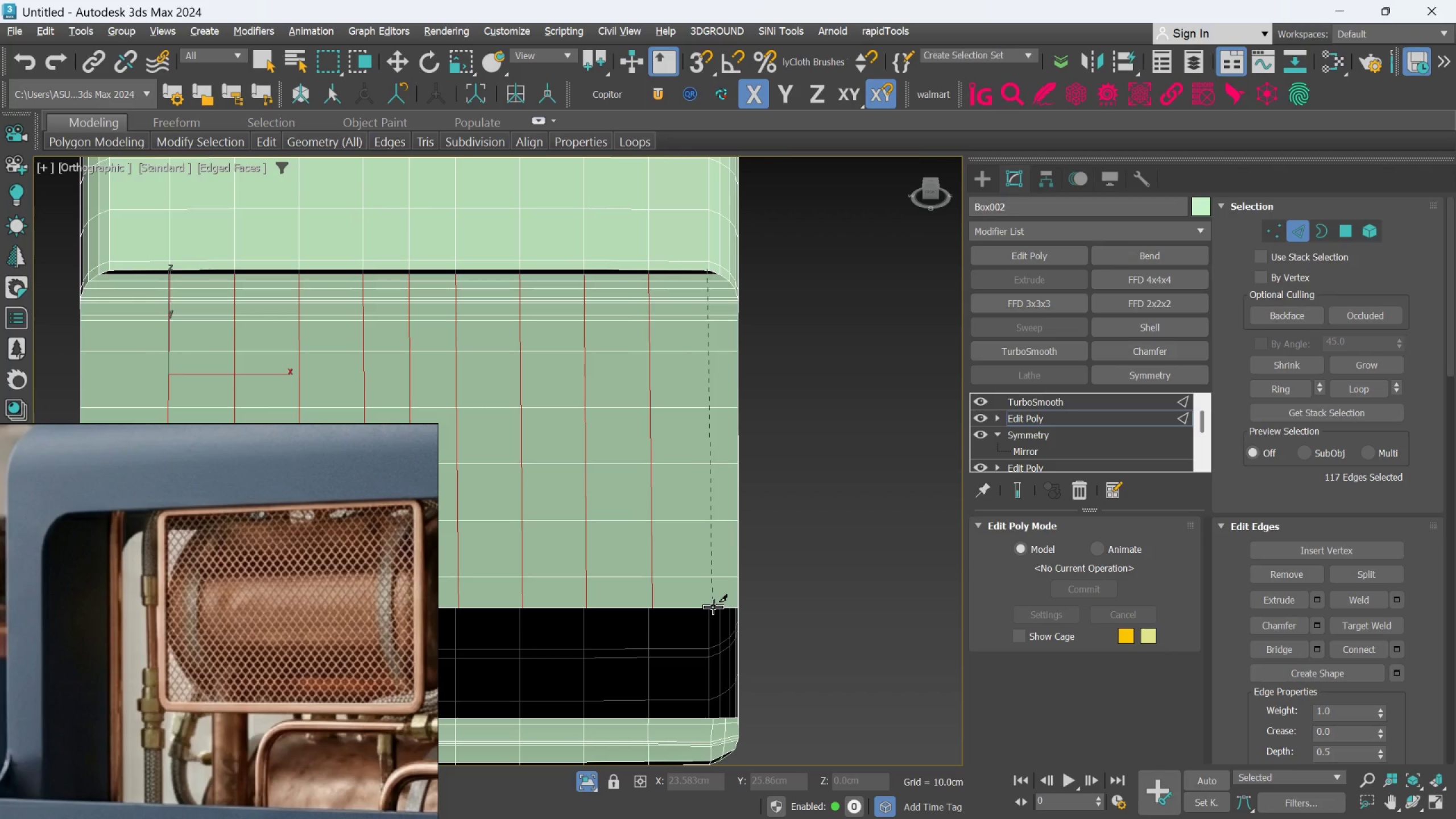 
wait(9.18)
 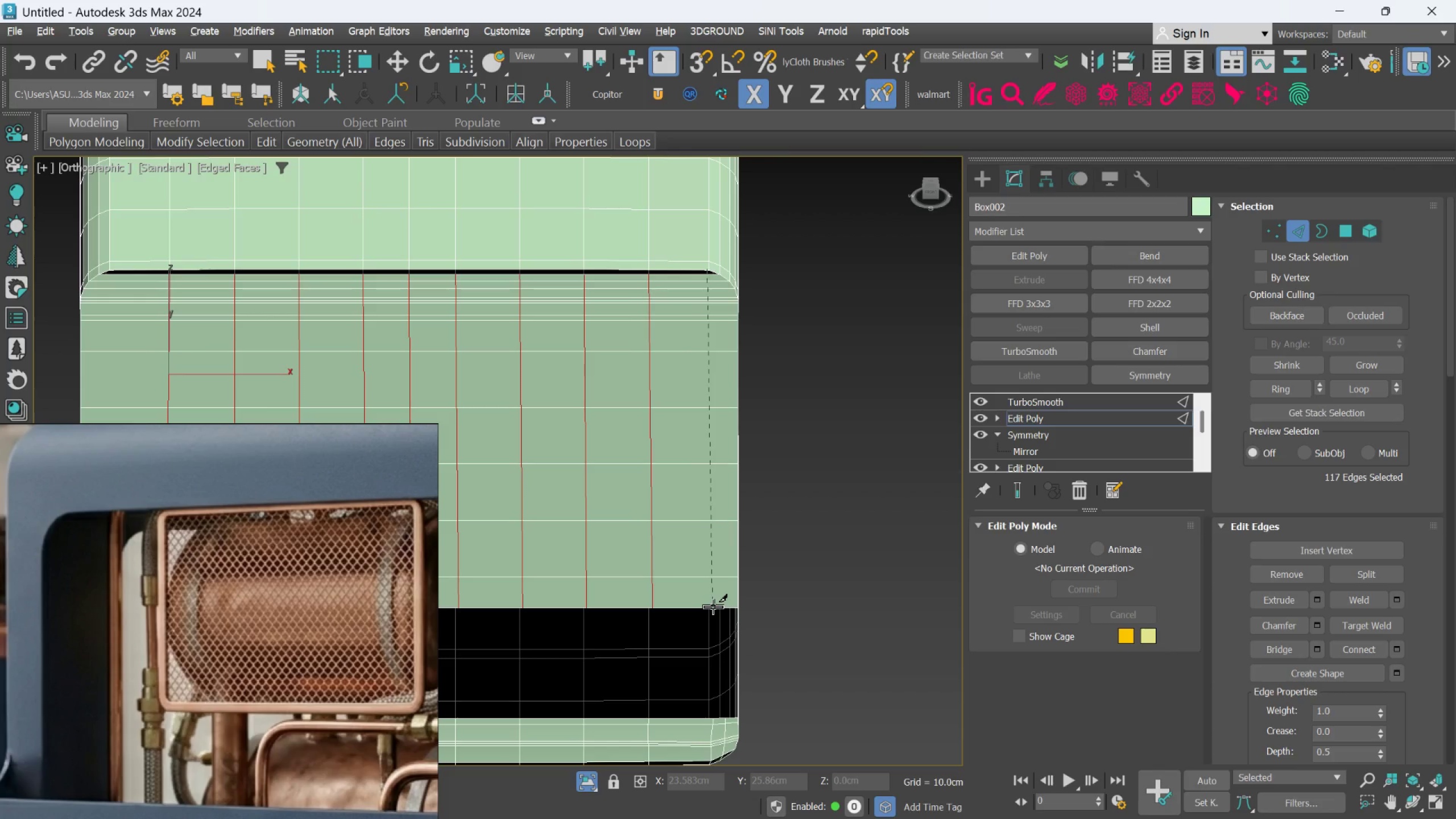 
scroll: coordinate [713, 606], scroll_direction: up, amount: 1.0
 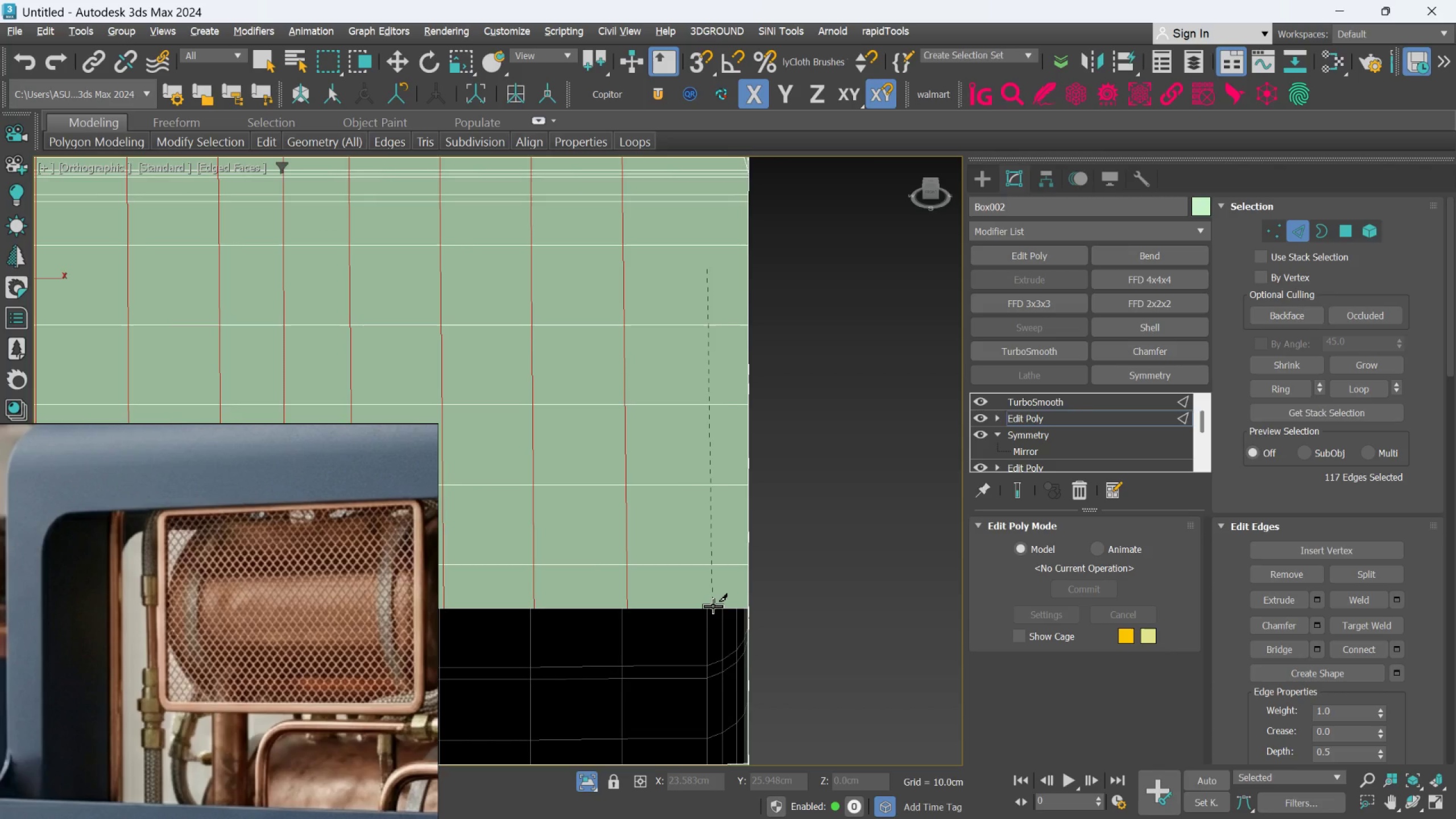 
scroll: coordinate [713, 606], scroll_direction: down, amount: 1.0
 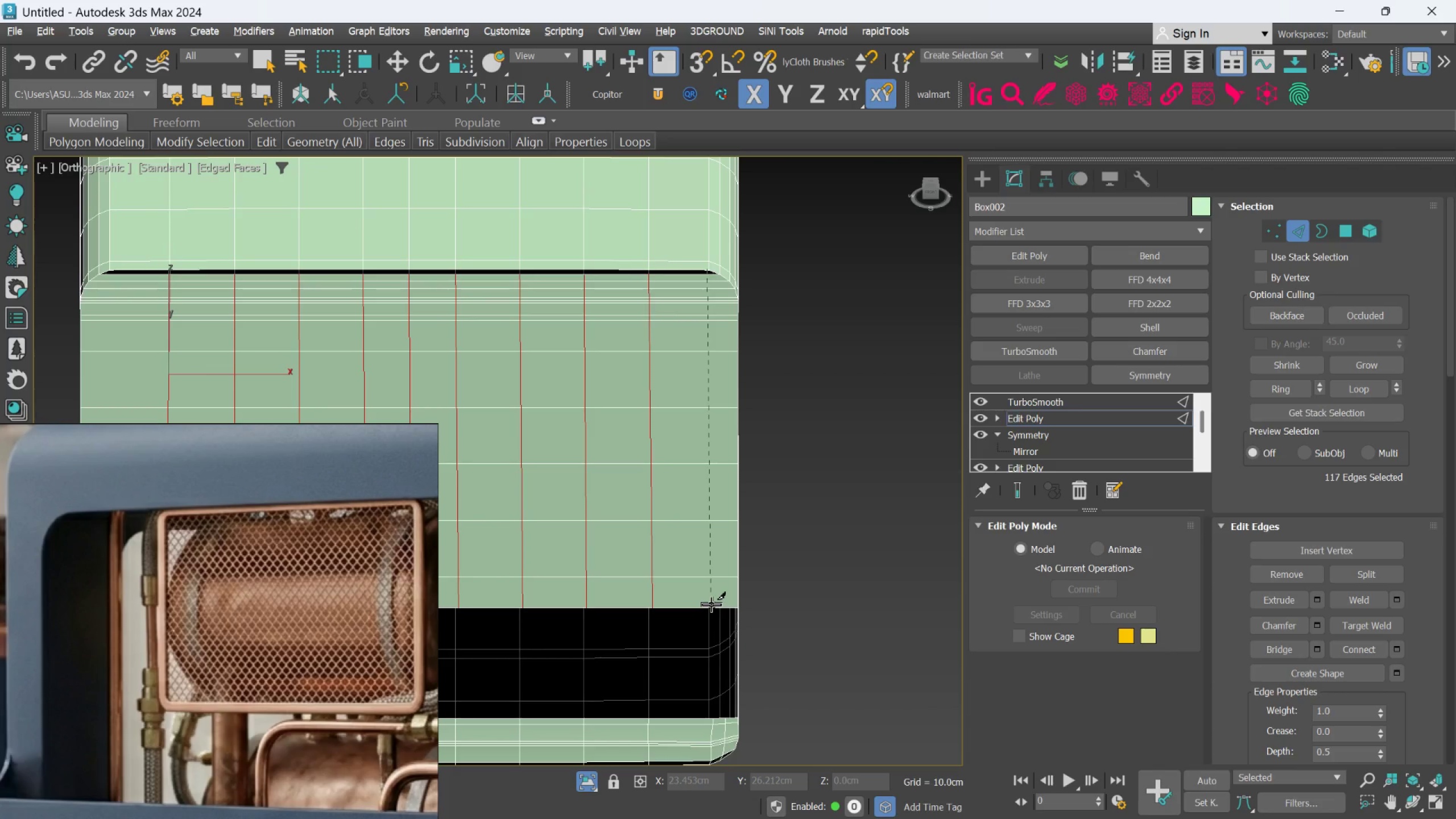 
left_click([712, 605])
 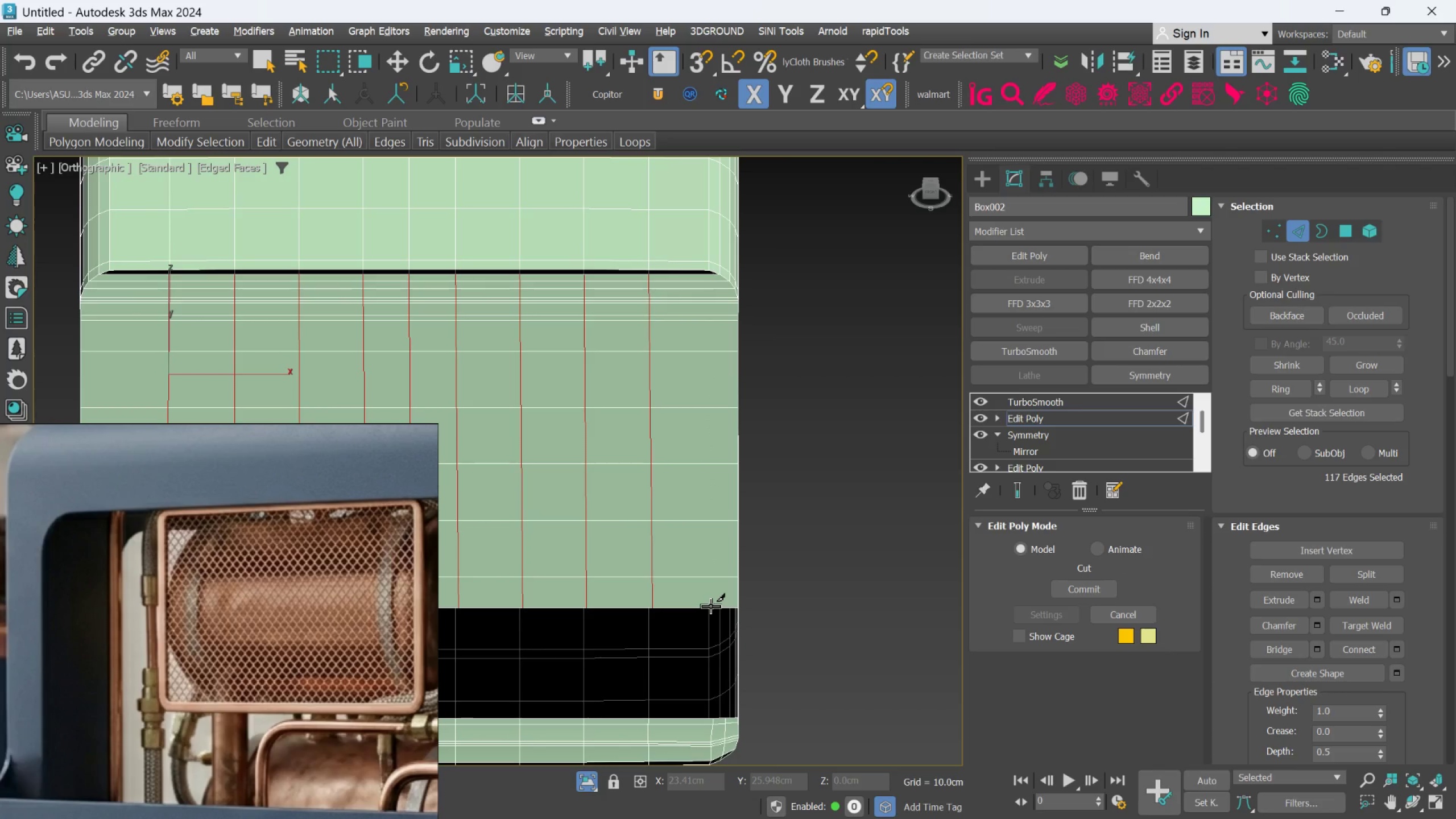 
left_click([711, 607])
 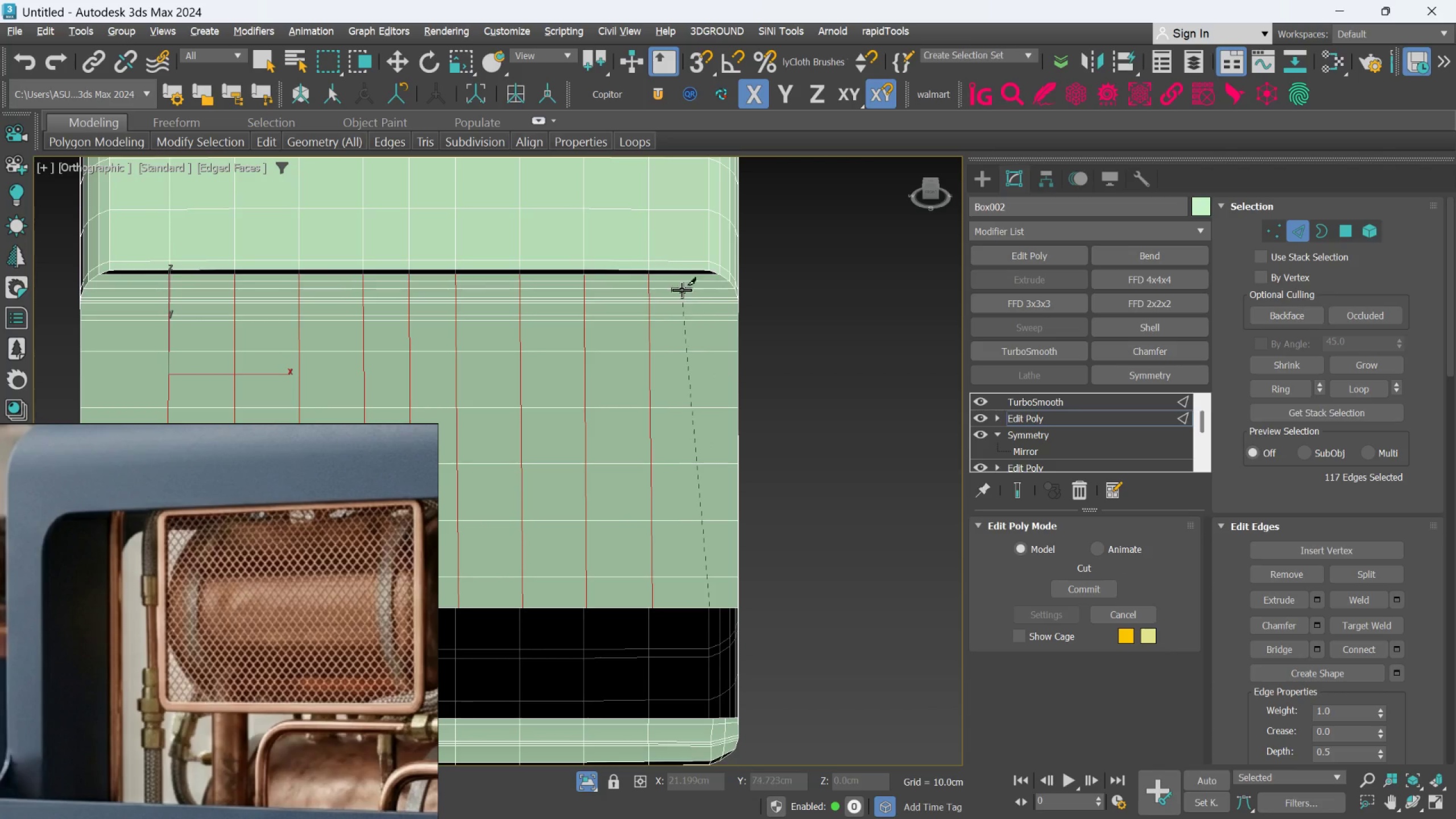 
scroll: coordinate [704, 279], scroll_direction: up, amount: 2.0
 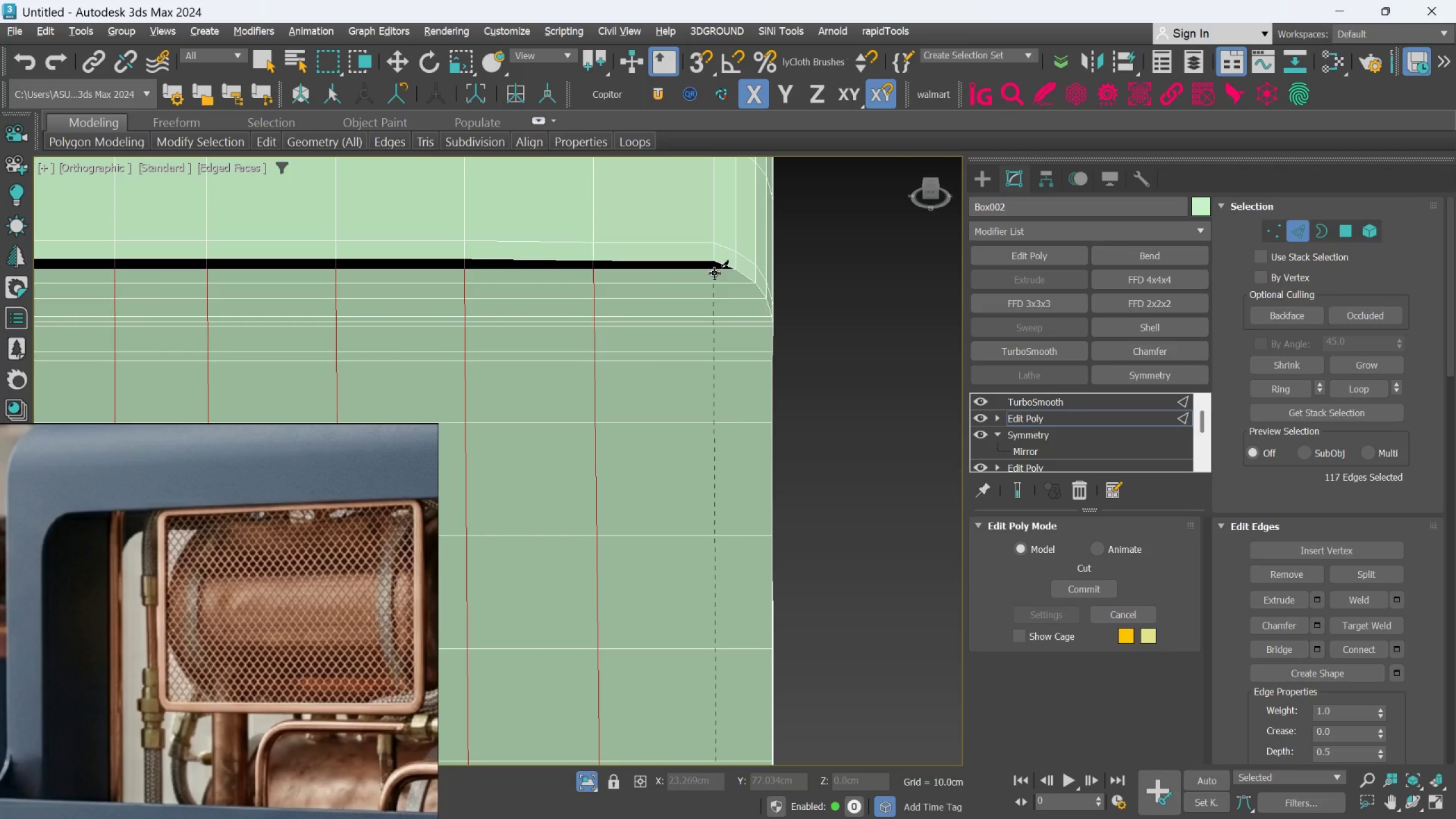 
left_click([714, 273])
 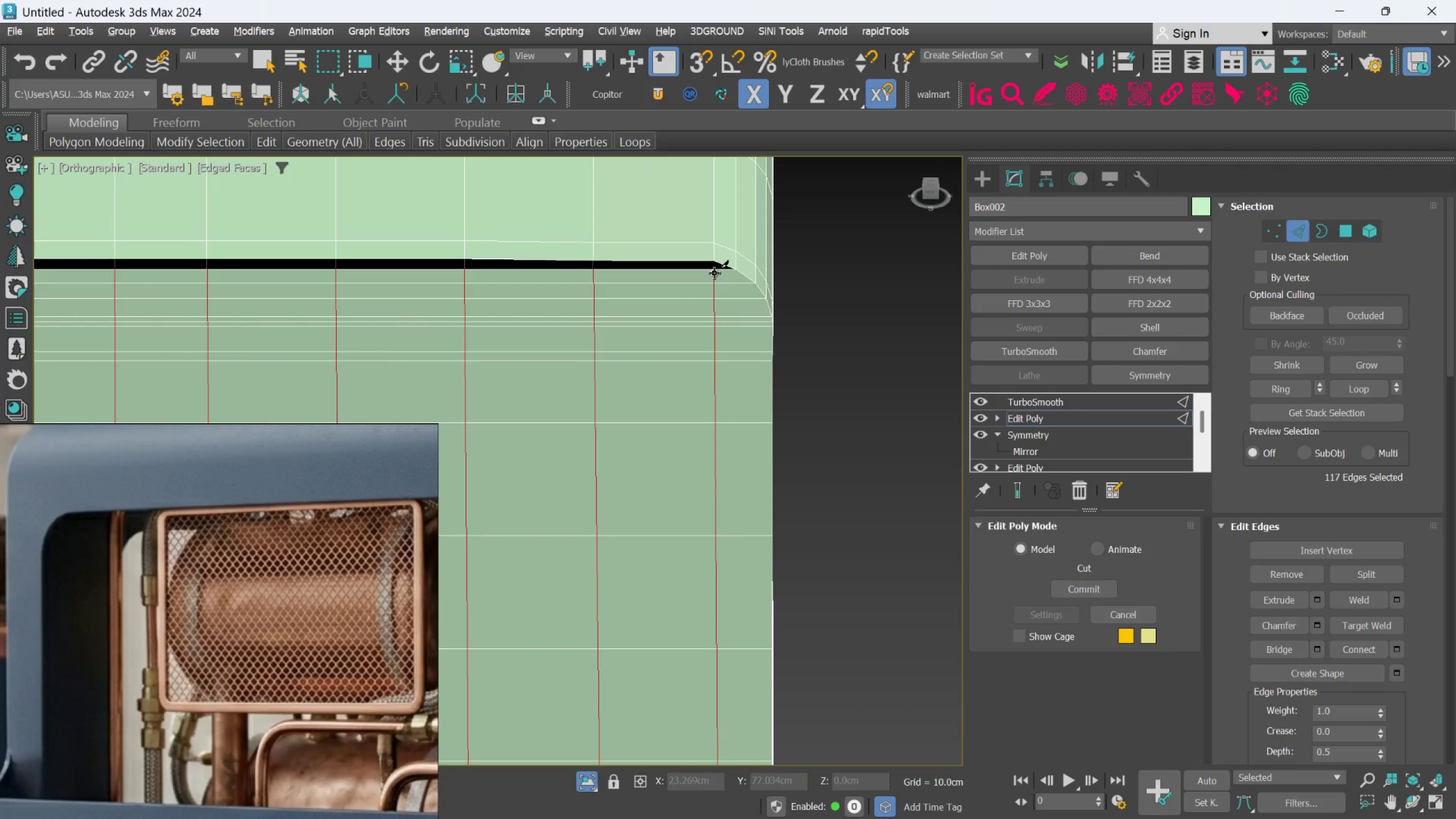 
right_click([714, 273])
 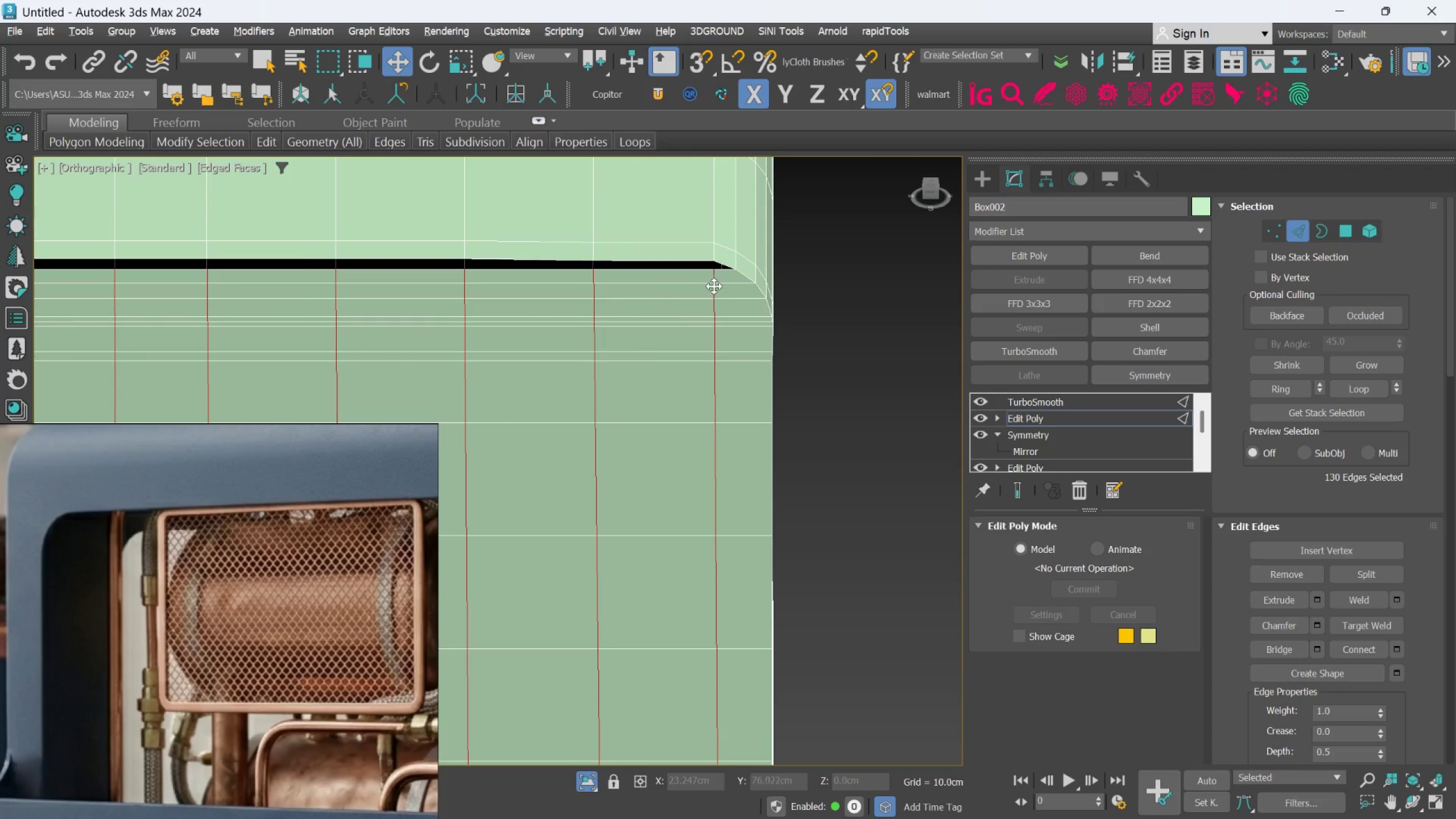 
scroll: coordinate [710, 309], scroll_direction: down, amount: 4.0
 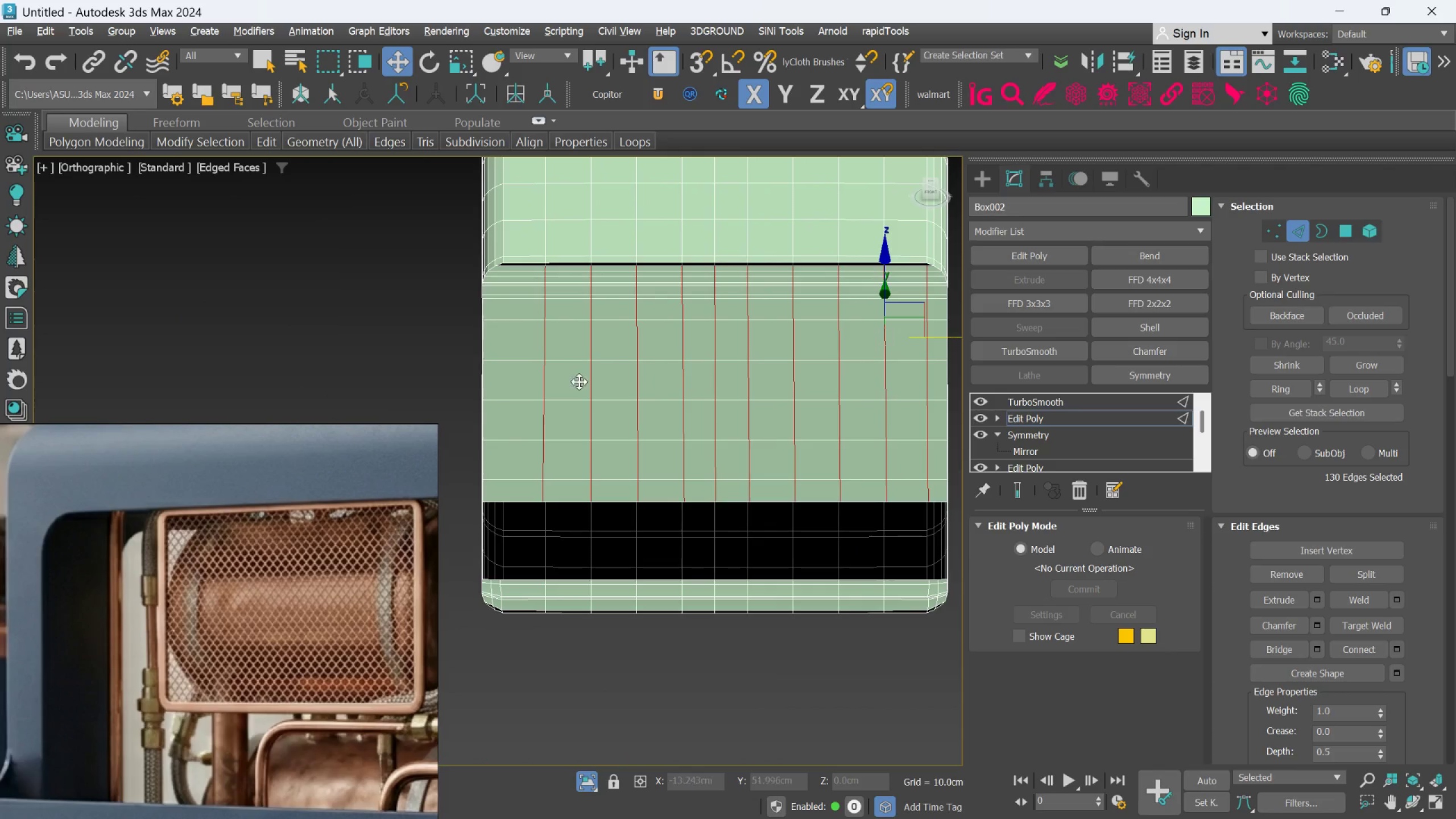 
scroll: coordinate [543, 300], scroll_direction: up, amount: 3.0
 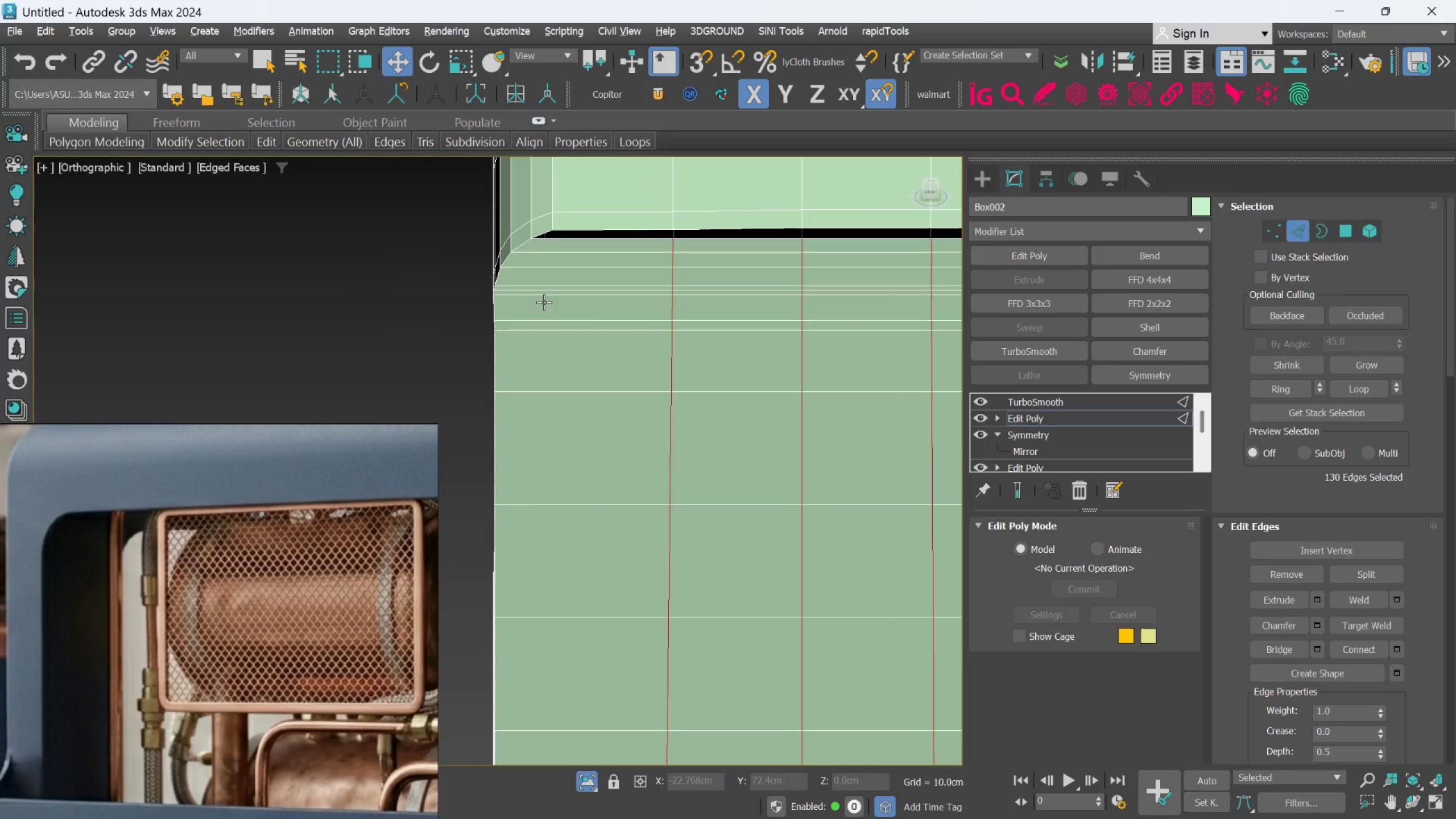 
key(Alt+C)
 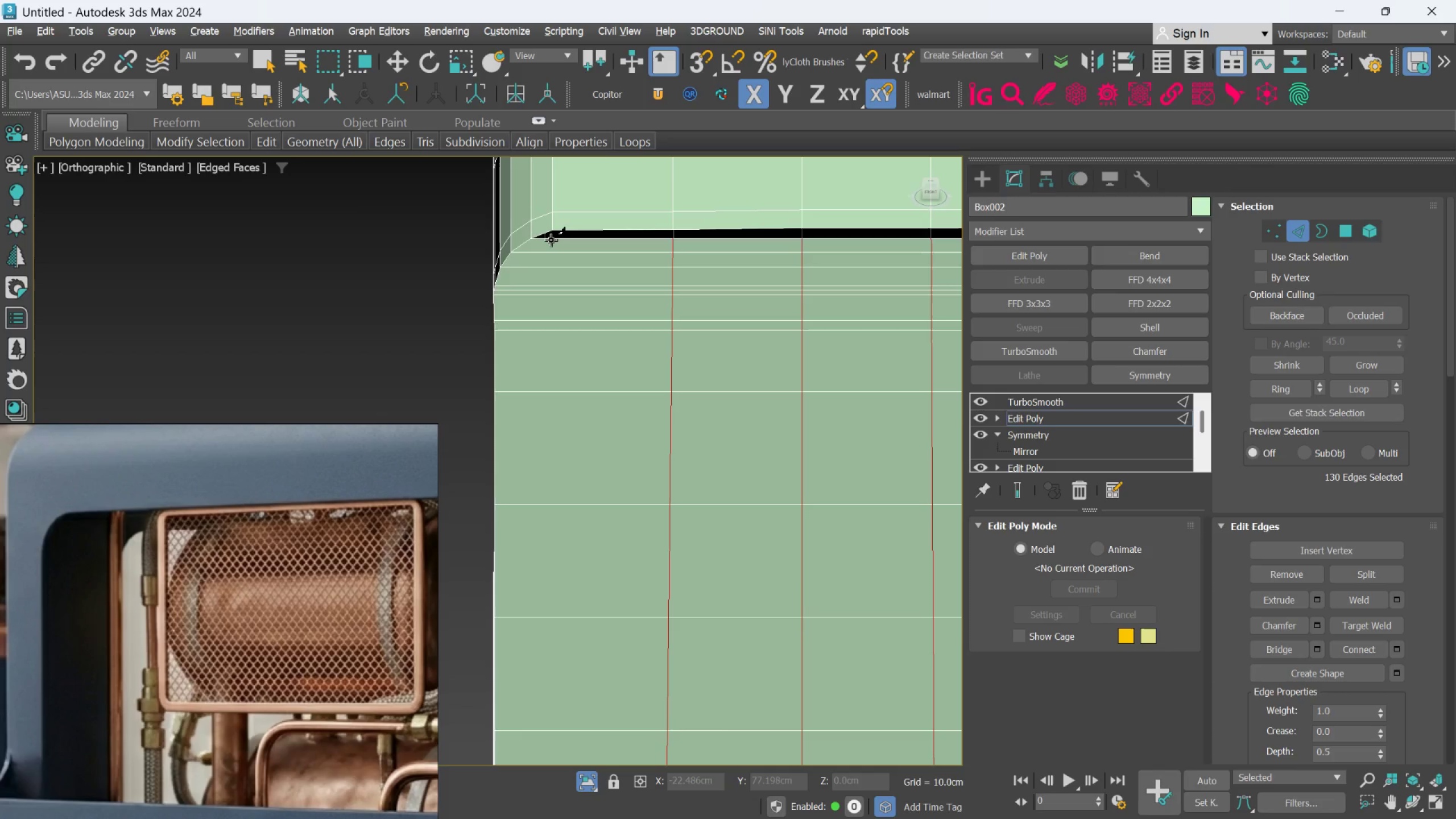 
left_click([551, 240])
 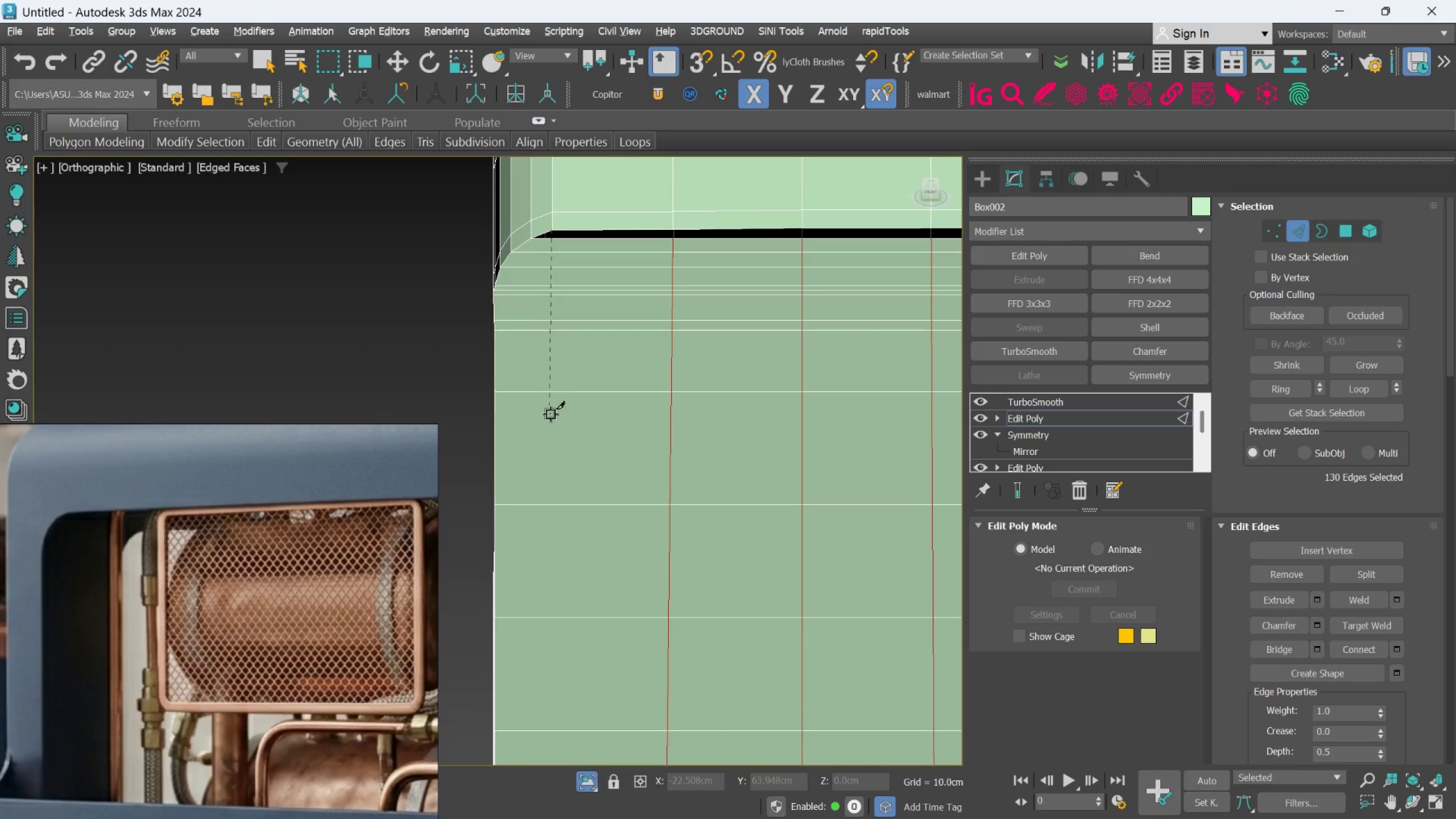 
scroll: coordinate [547, 433], scroll_direction: down, amount: 2.0
 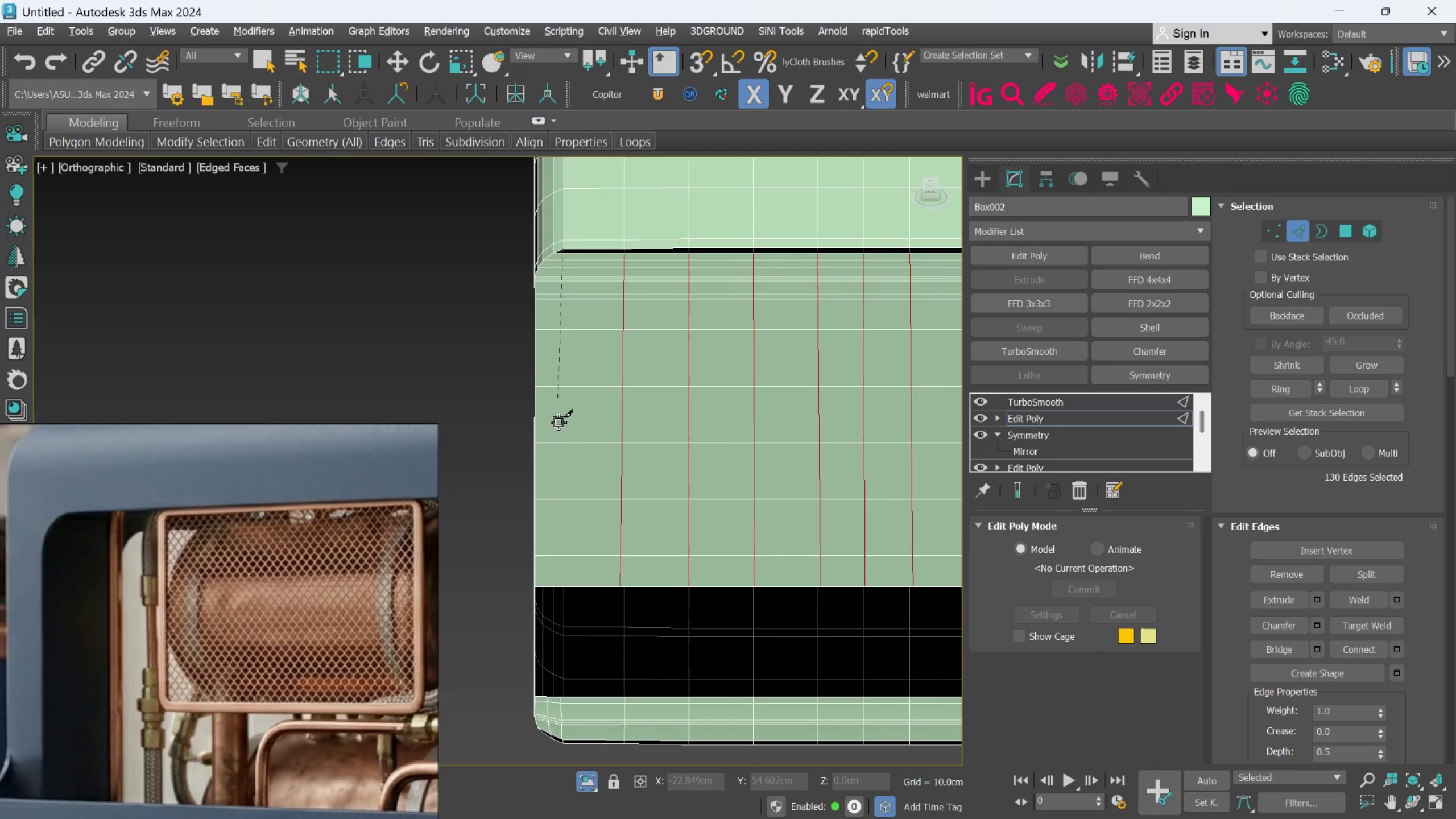 
scroll: coordinate [566, 591], scroll_direction: none, amount: 0.0
 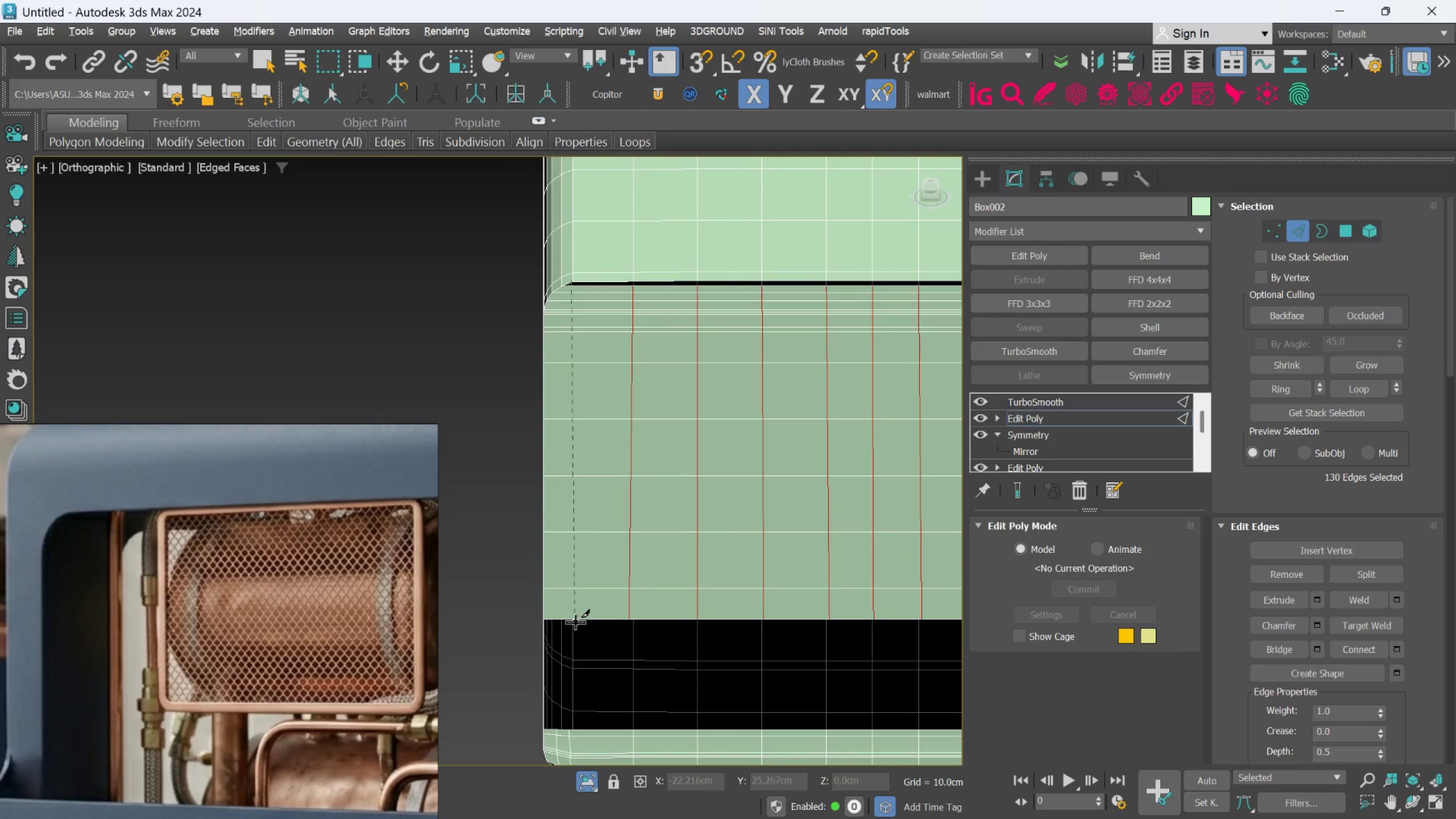 
scroll: coordinate [576, 620], scroll_direction: up, amount: 1.0
 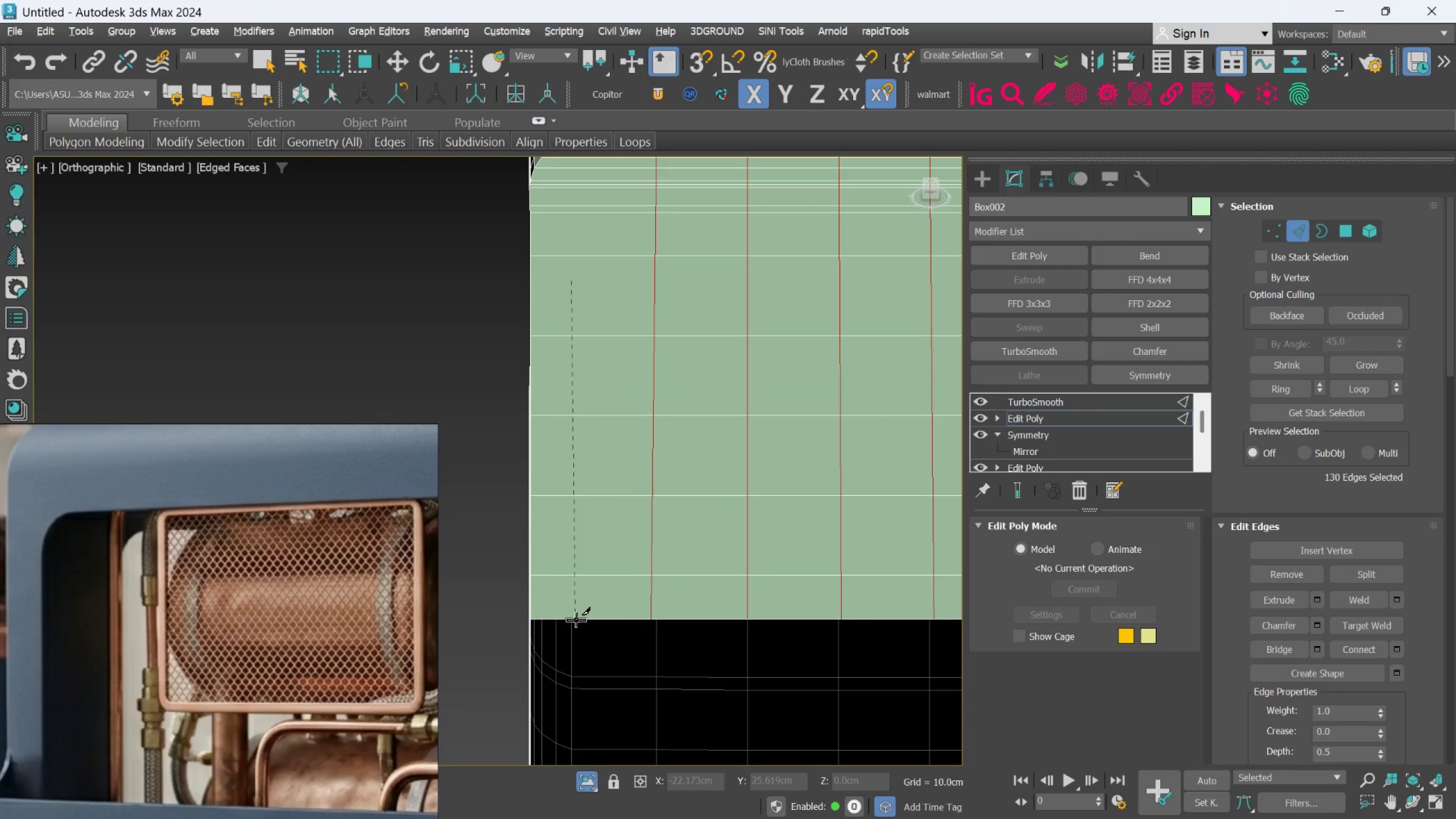 
left_click([576, 620])
 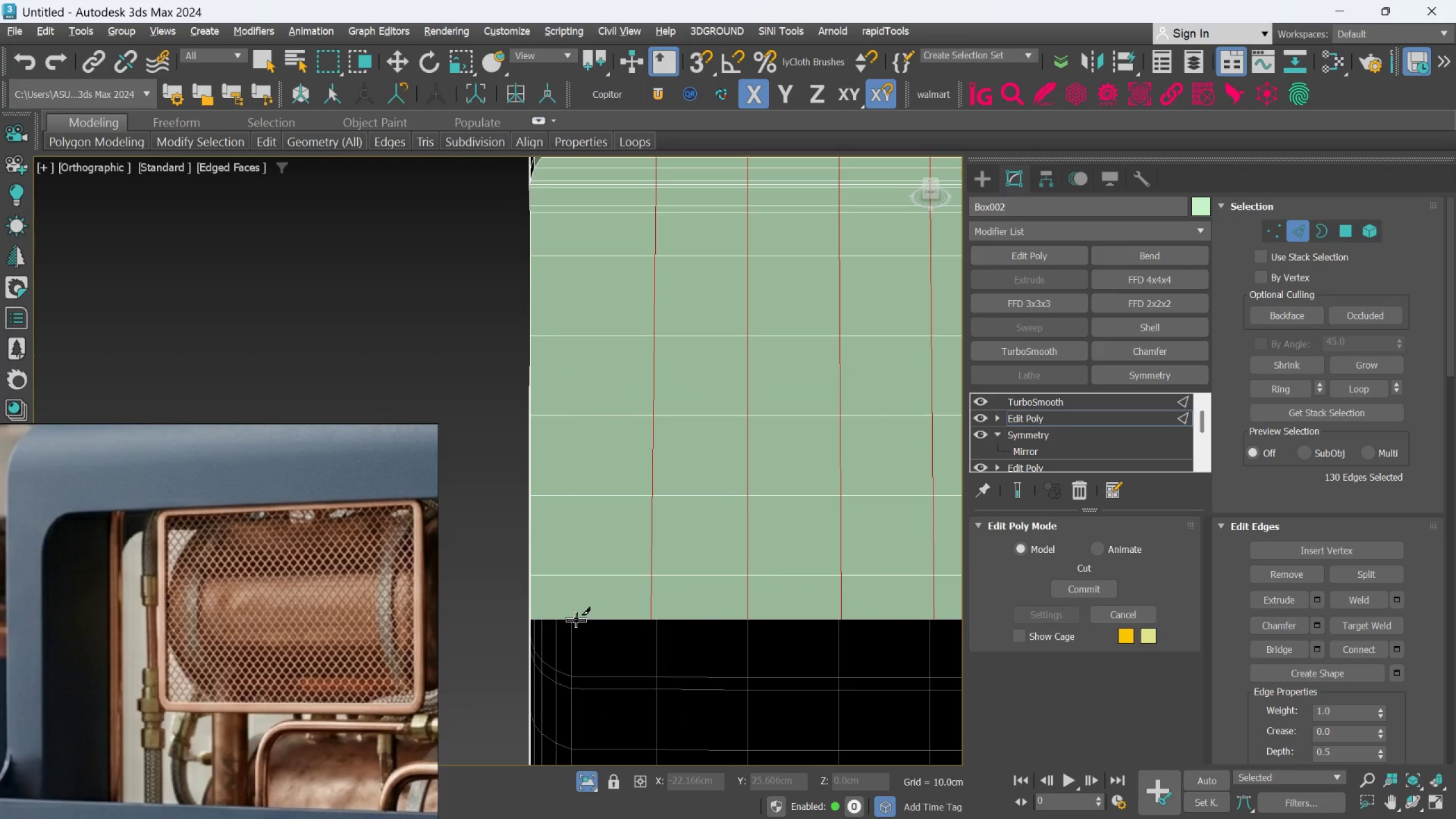 
left_click([576, 620])
 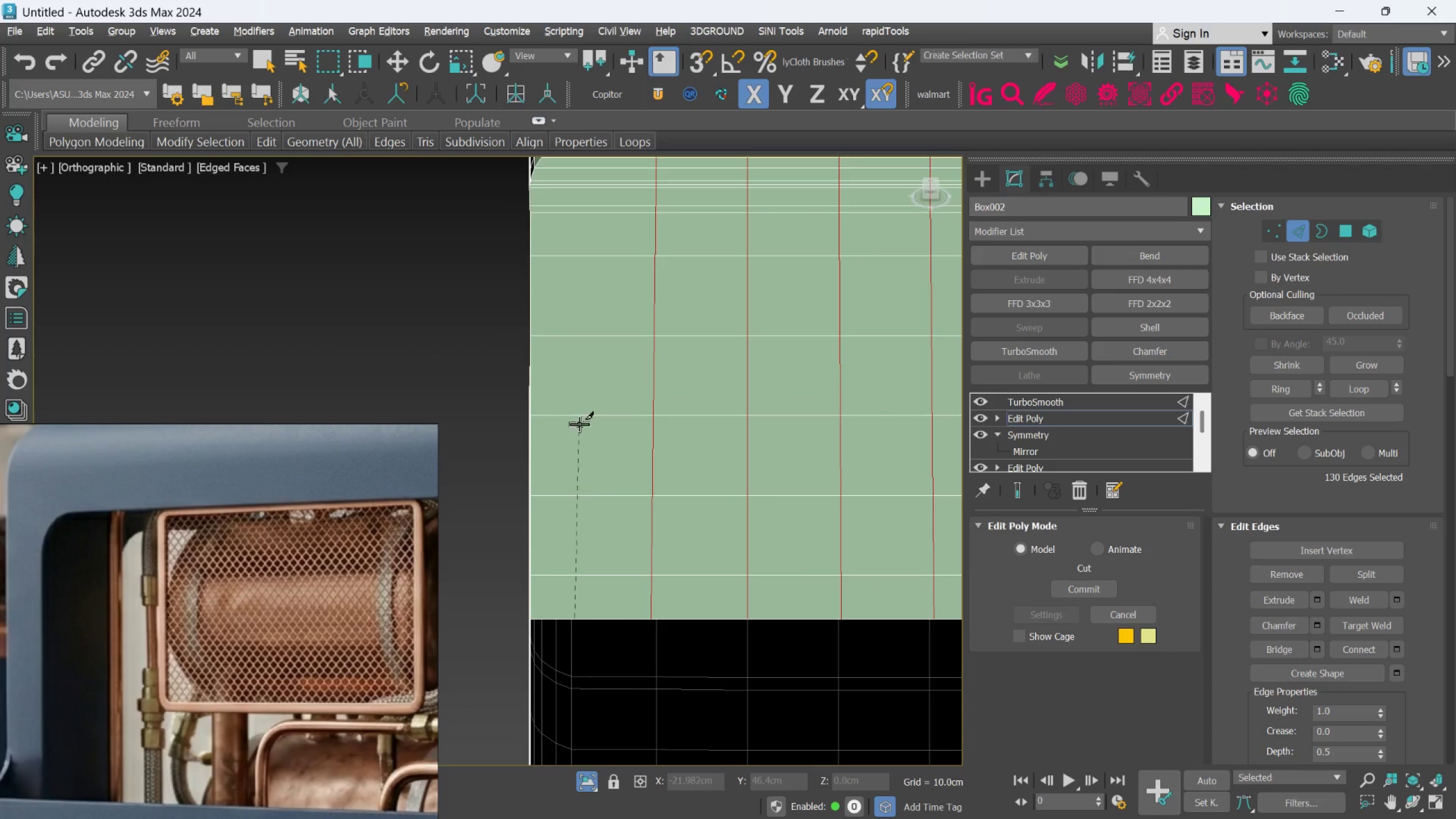 
scroll: coordinate [580, 408], scroll_direction: down, amount: 1.0
 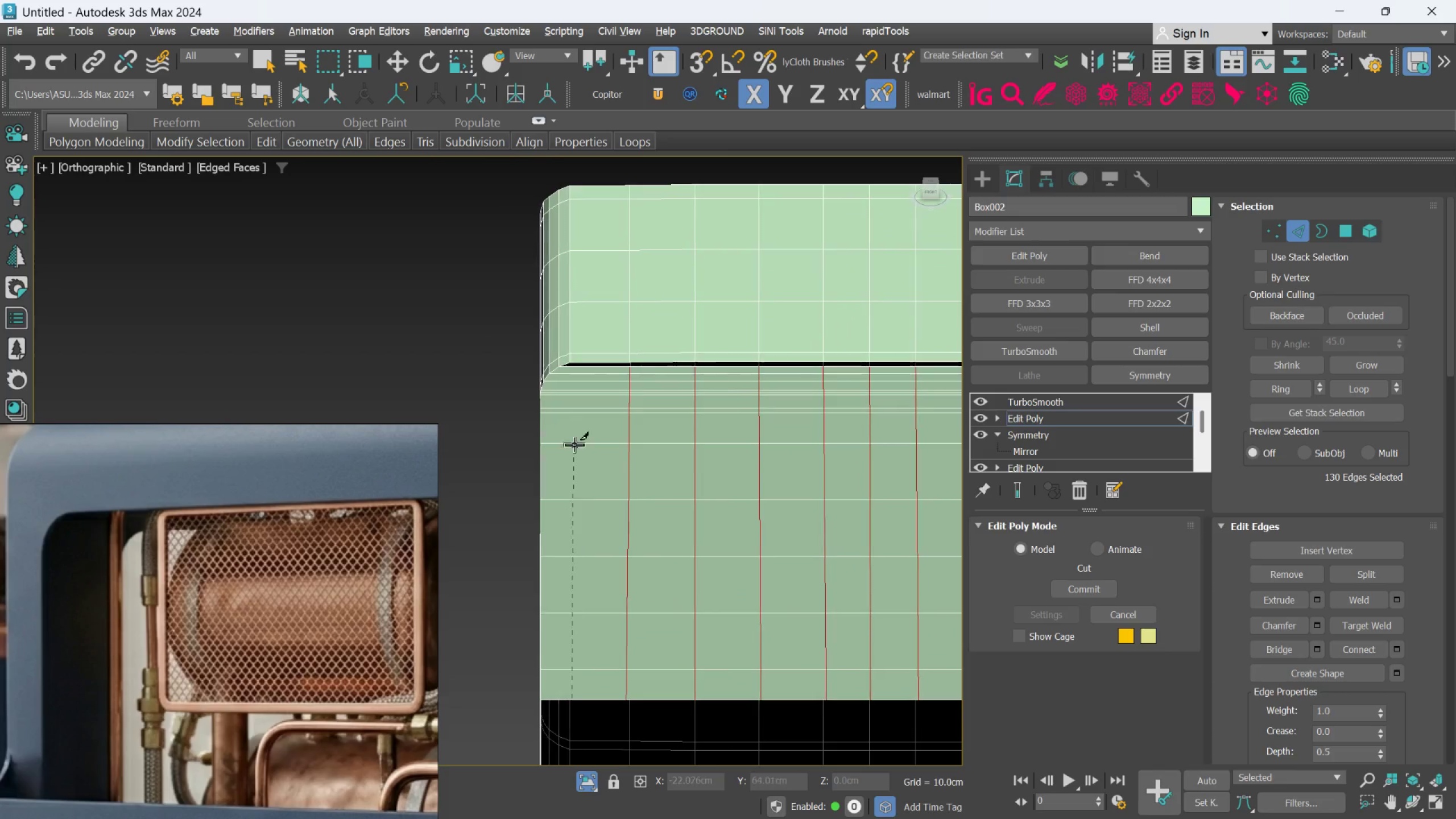 
scroll: coordinate [566, 357], scroll_direction: up, amount: 3.0
 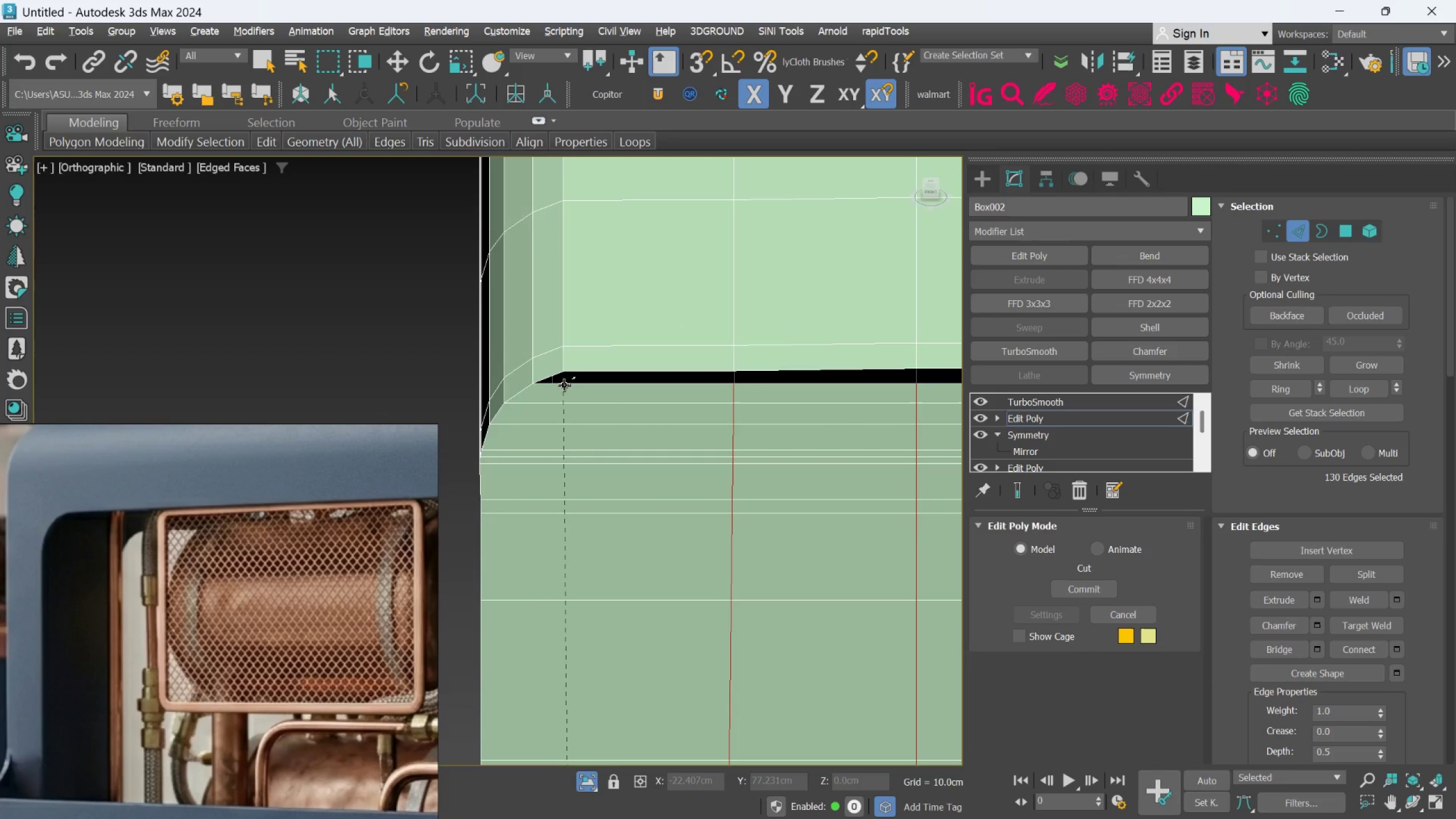 
left_click([564, 384])
 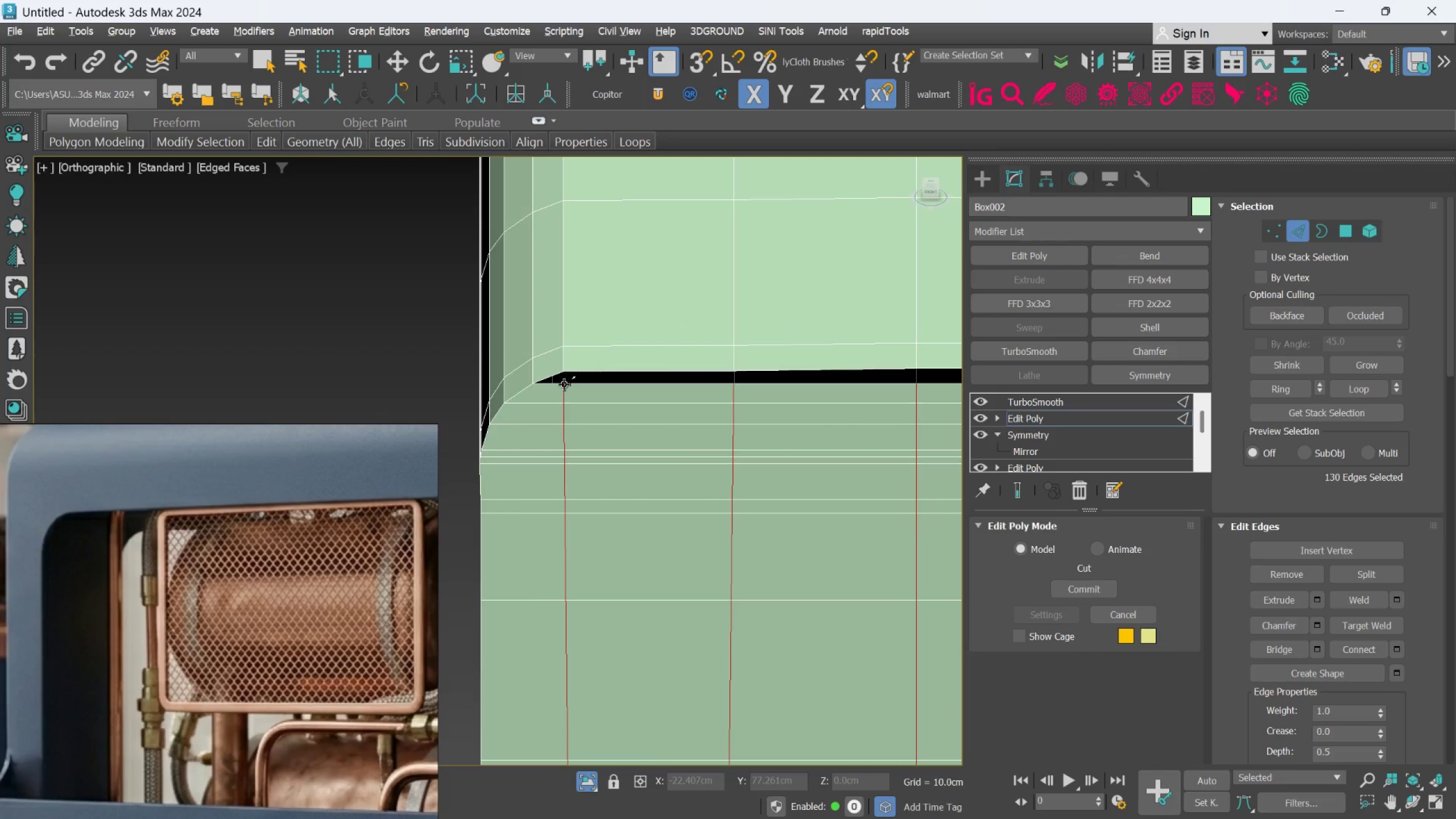 
right_click([564, 384])
 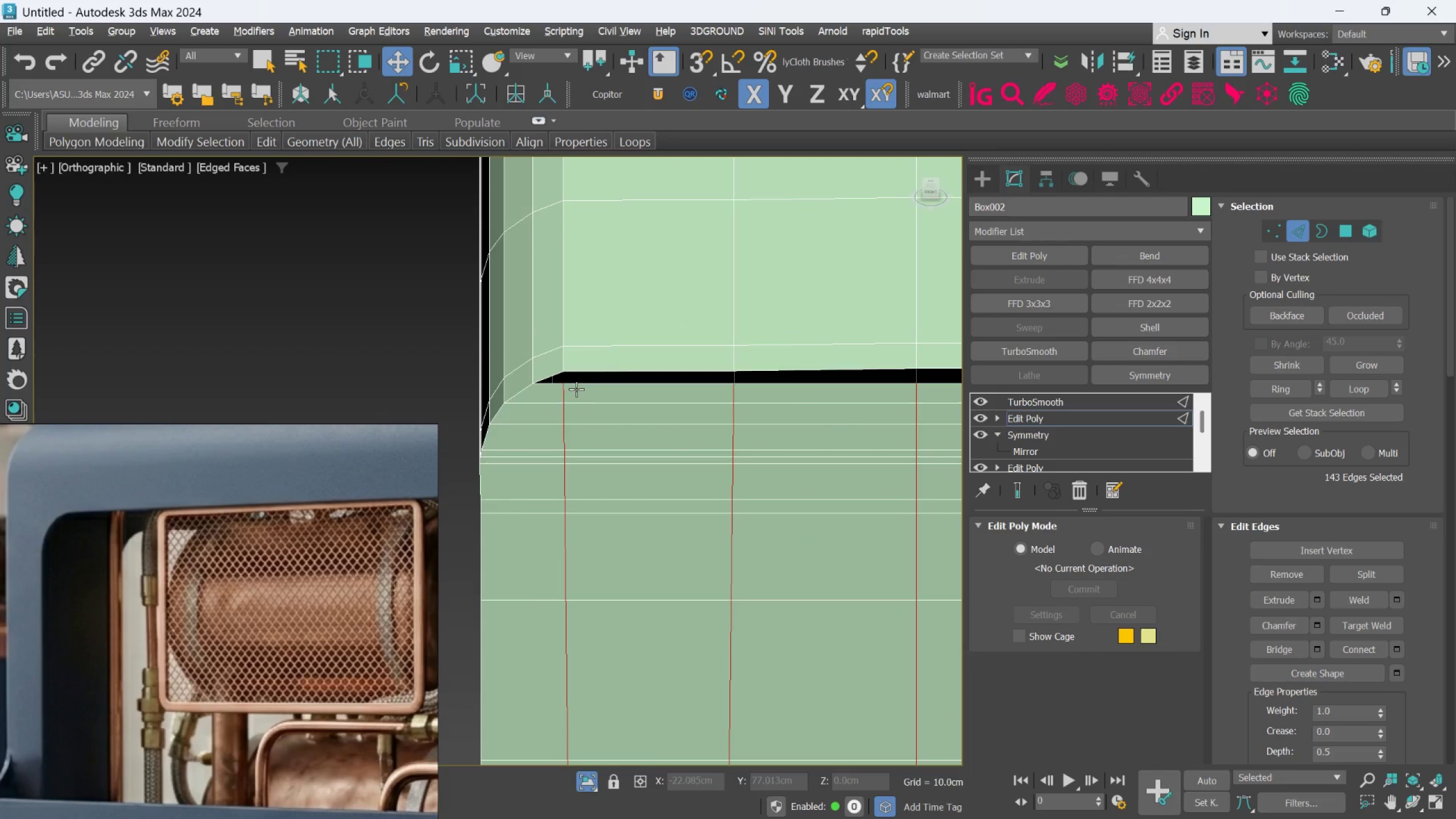 
scroll: coordinate [576, 389], scroll_direction: down, amount: 3.0
 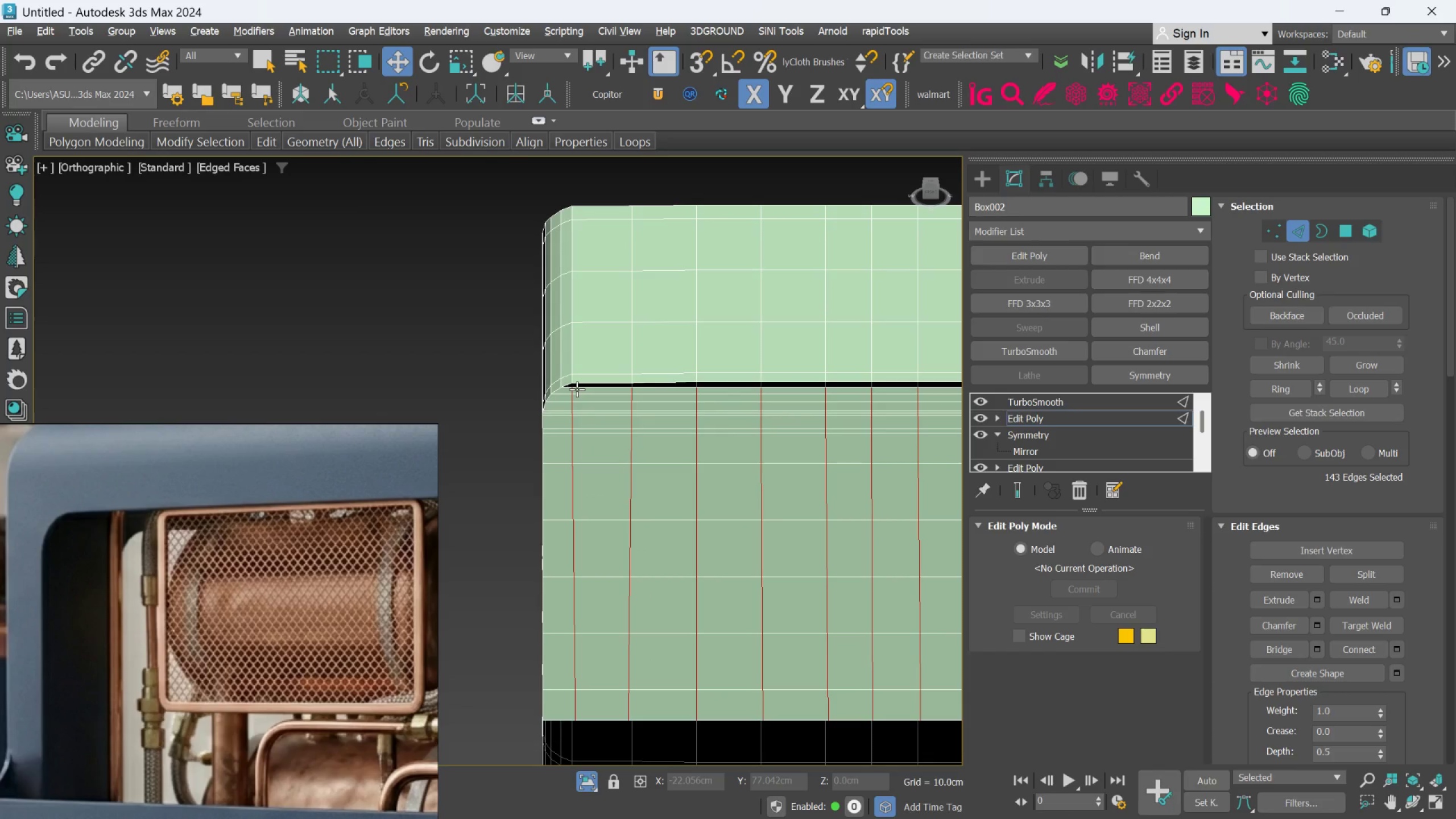 
key(Alt+C)
 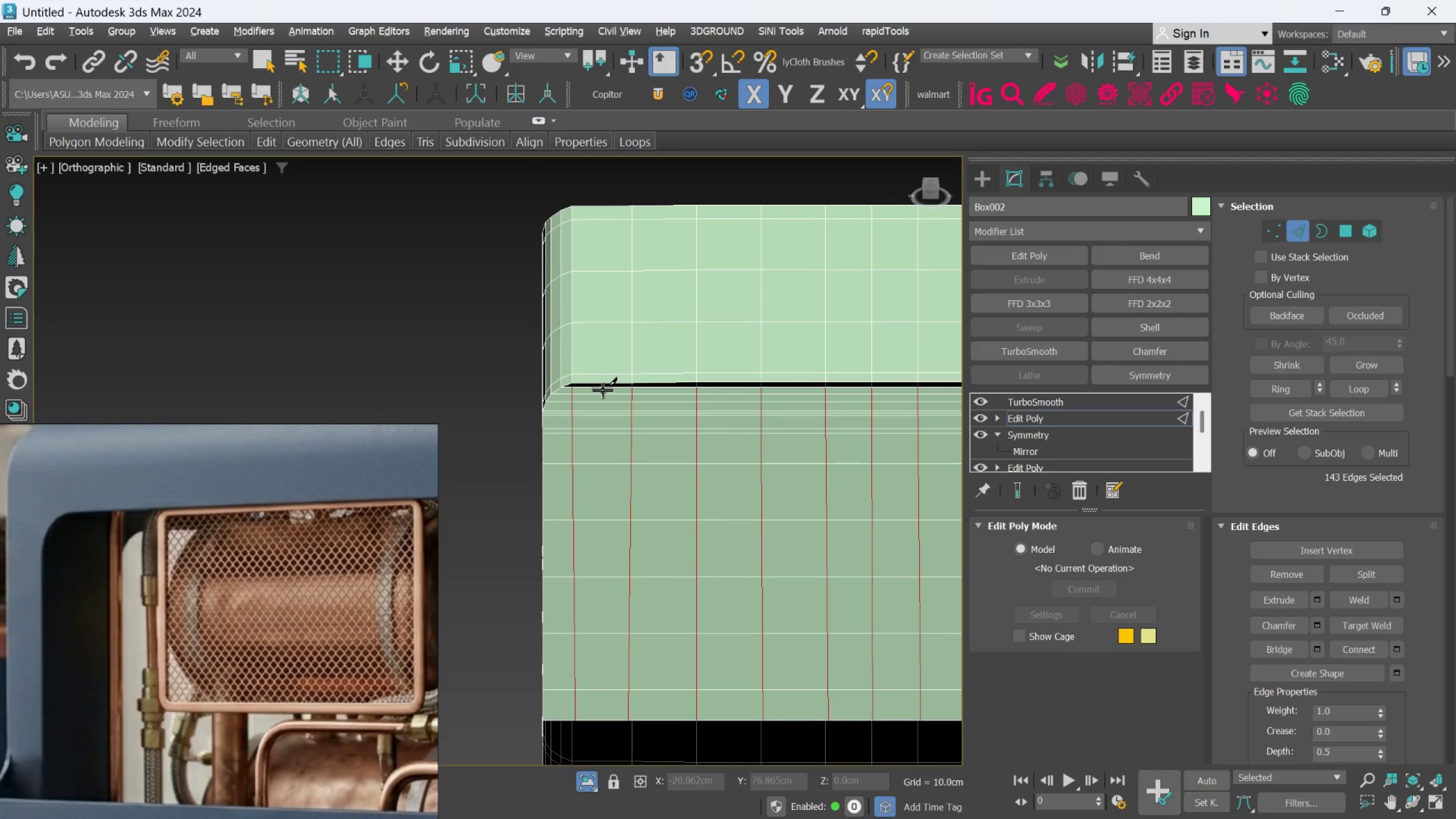 
key(Alt+AltLeft)
 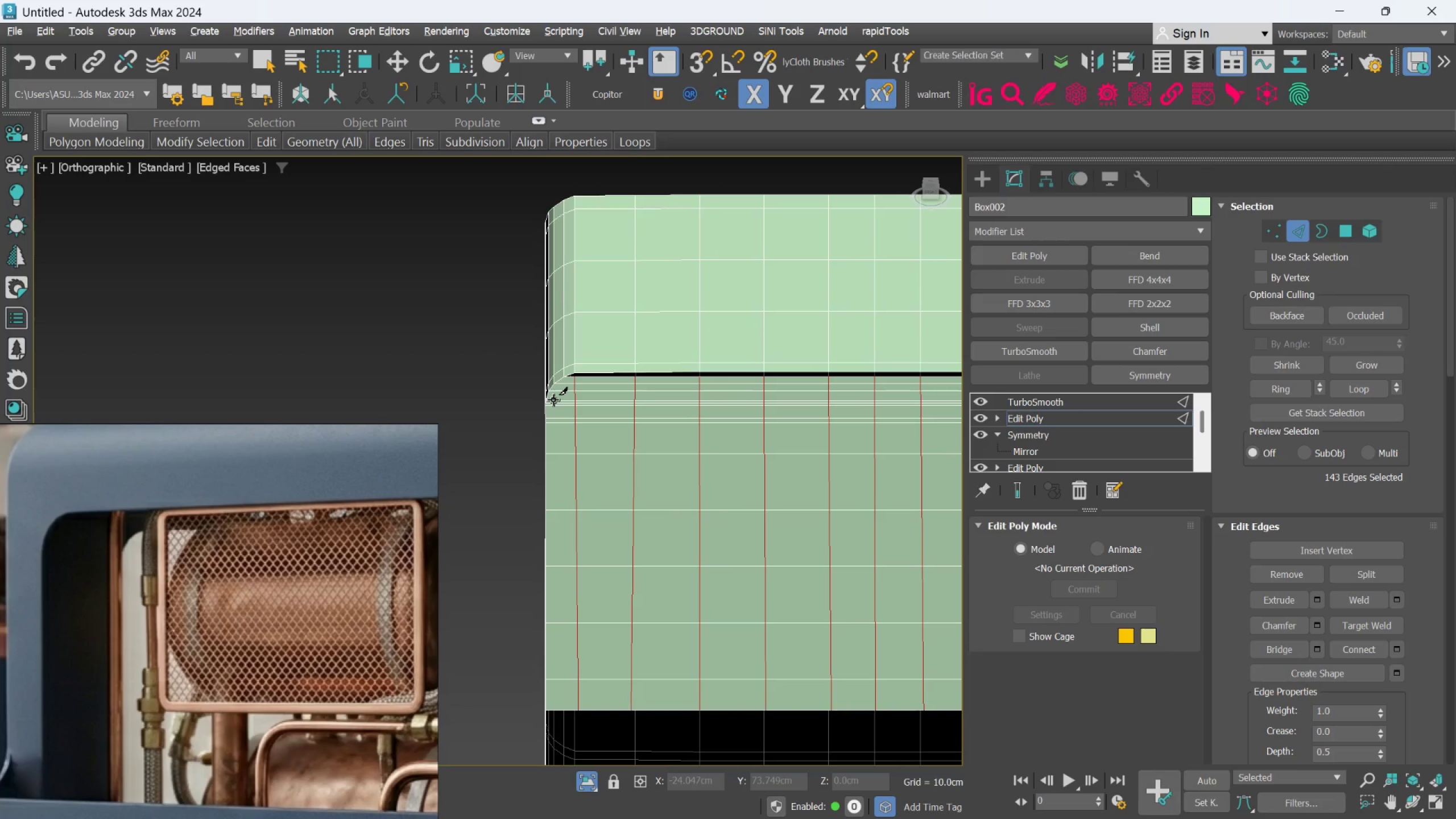 
scroll: coordinate [553, 400], scroll_direction: none, amount: 0.0
 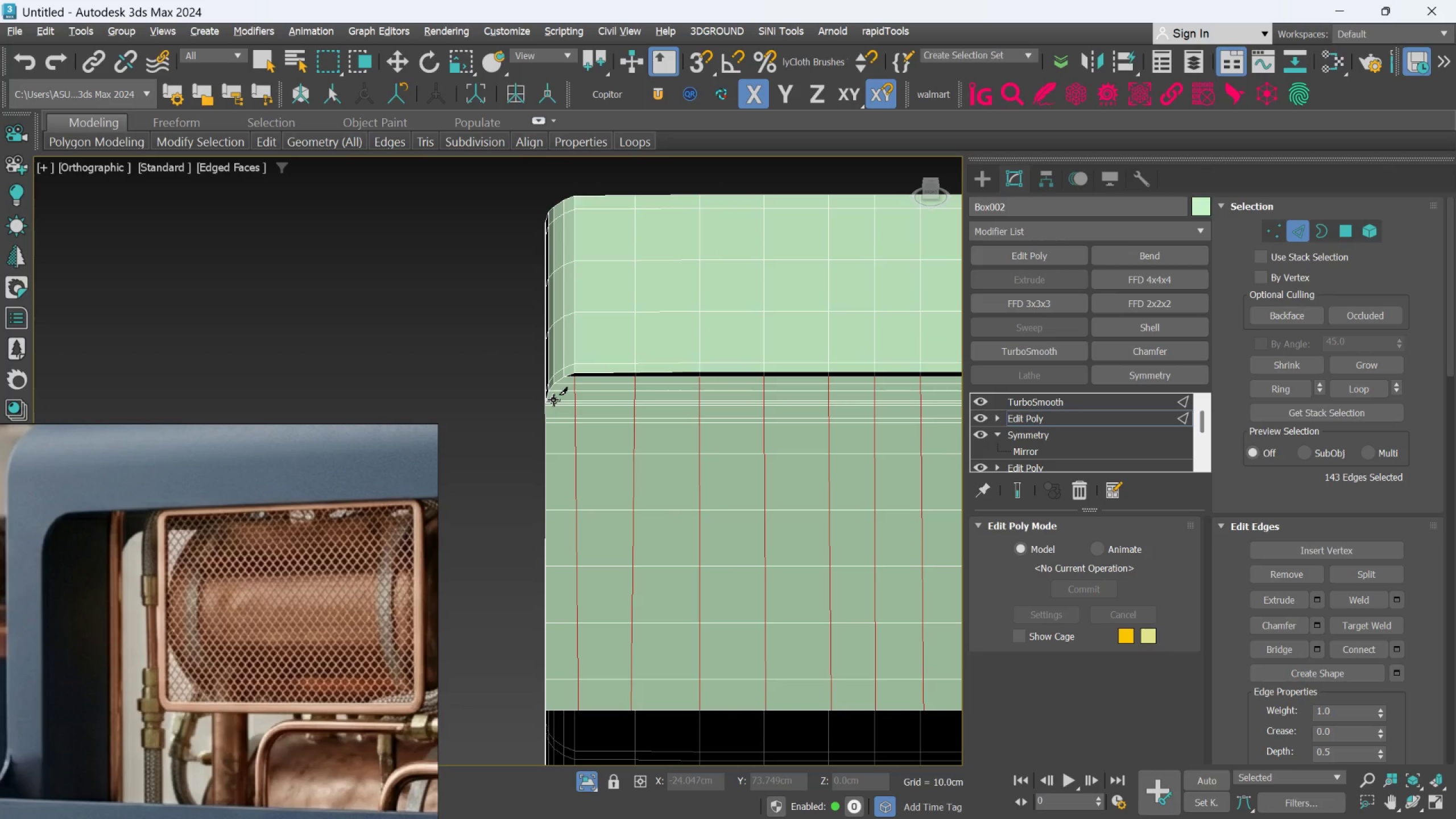 
key(Alt+C)
 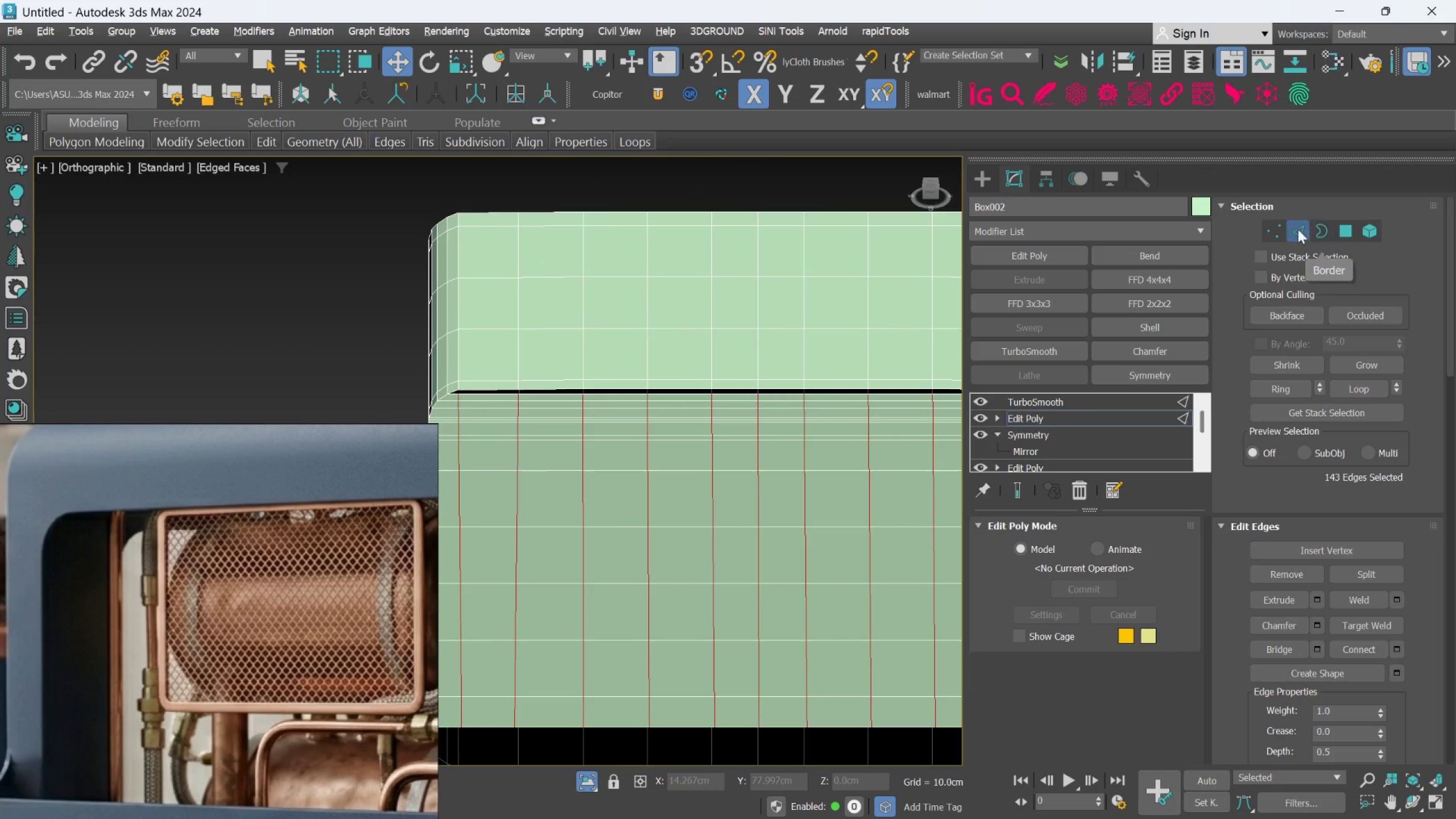 
scroll: coordinate [817, 394], scroll_direction: up, amount: 2.0
 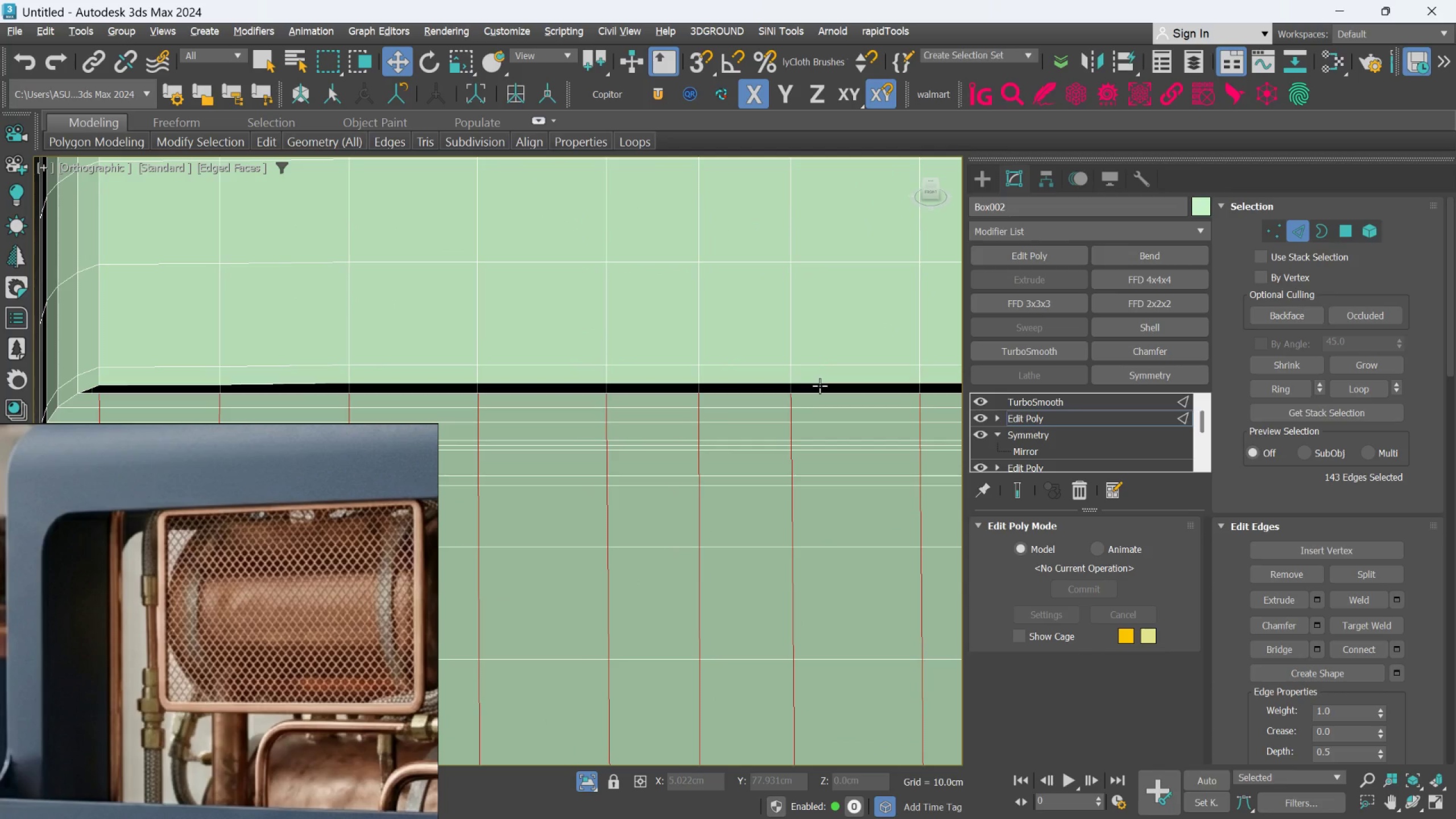 
left_click([820, 386])
 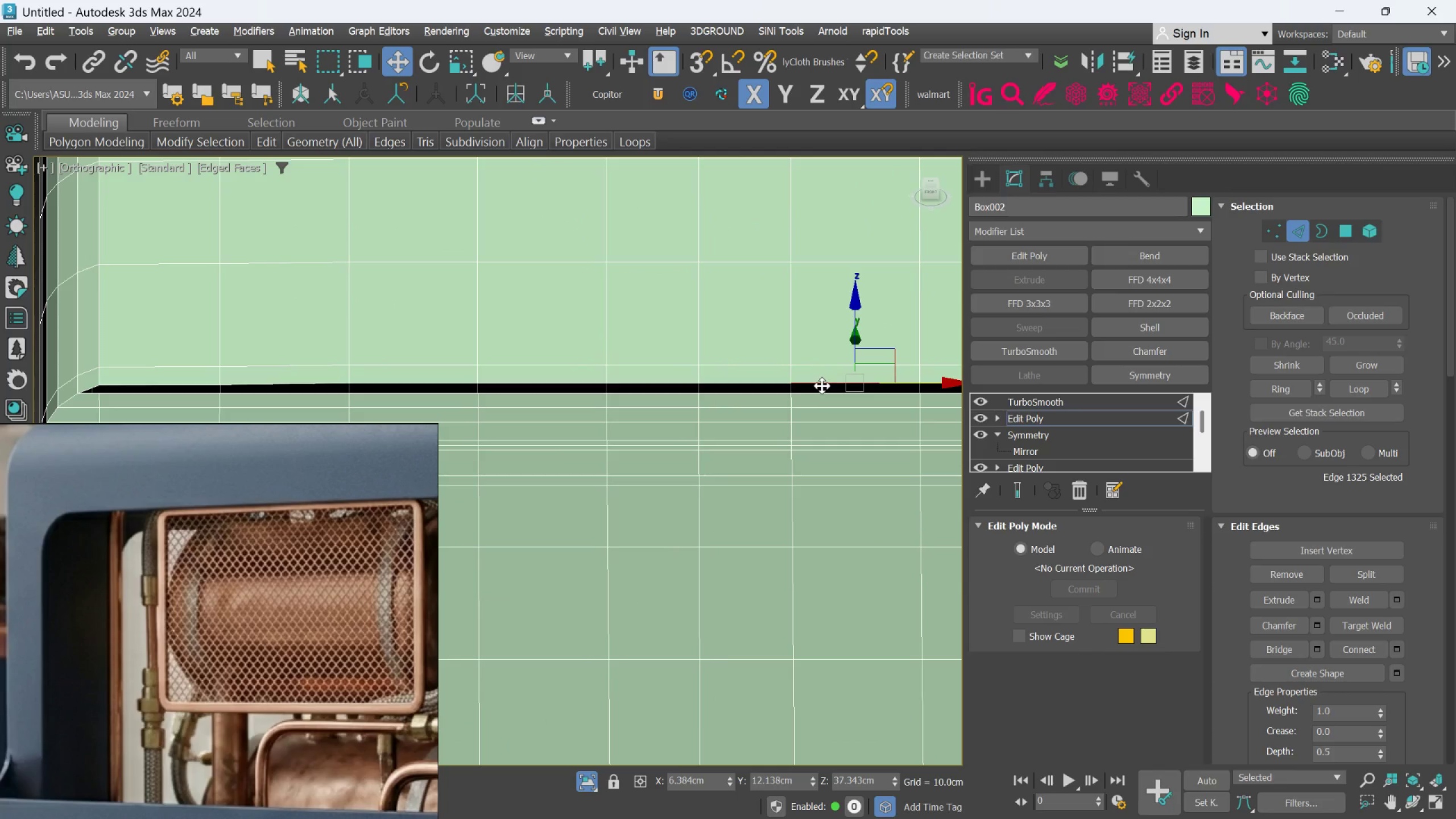 
hold_key(key=ControlLeft, duration=0.69)
left_click([822, 390])
 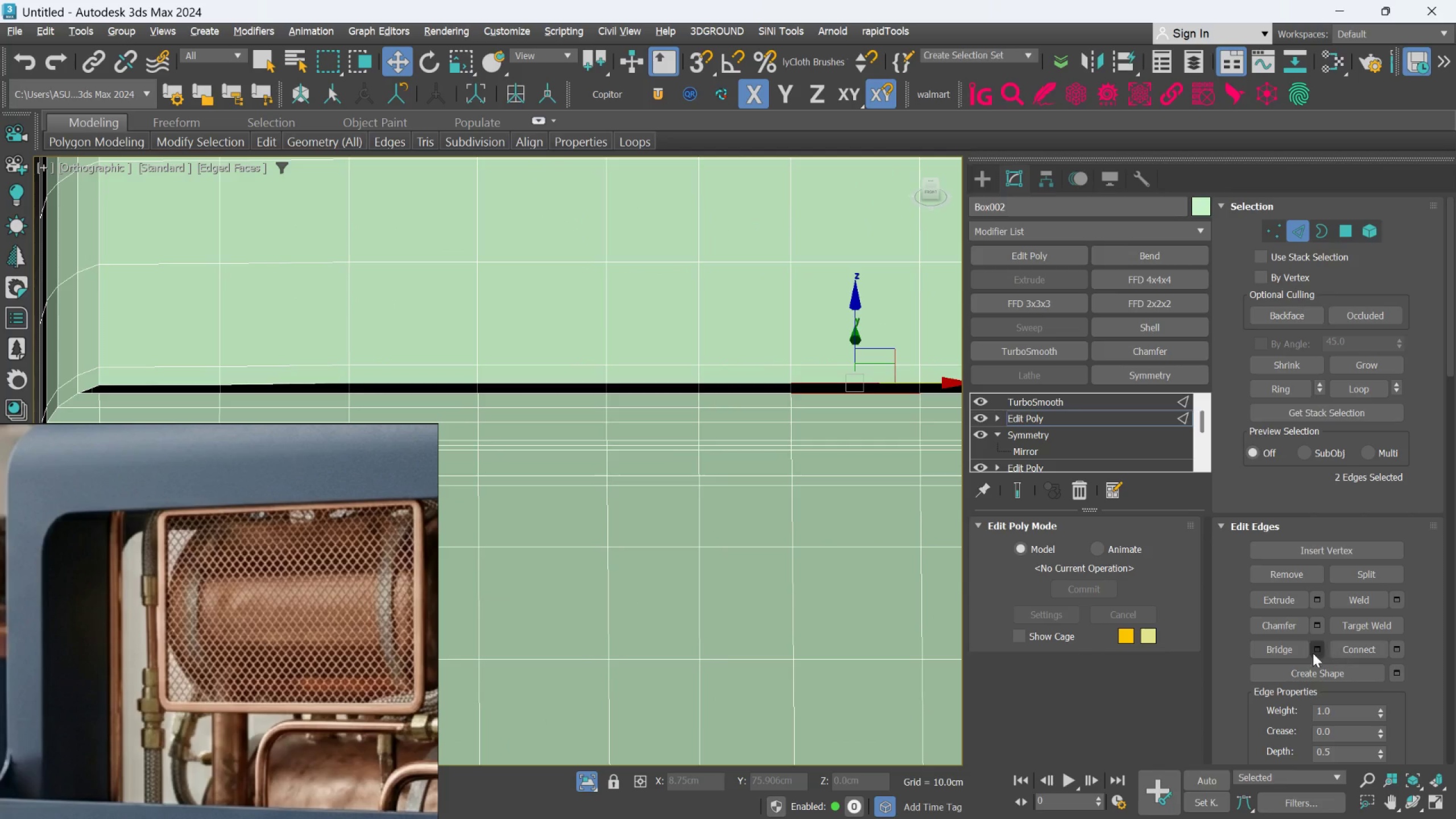 
left_click([1288, 651])
 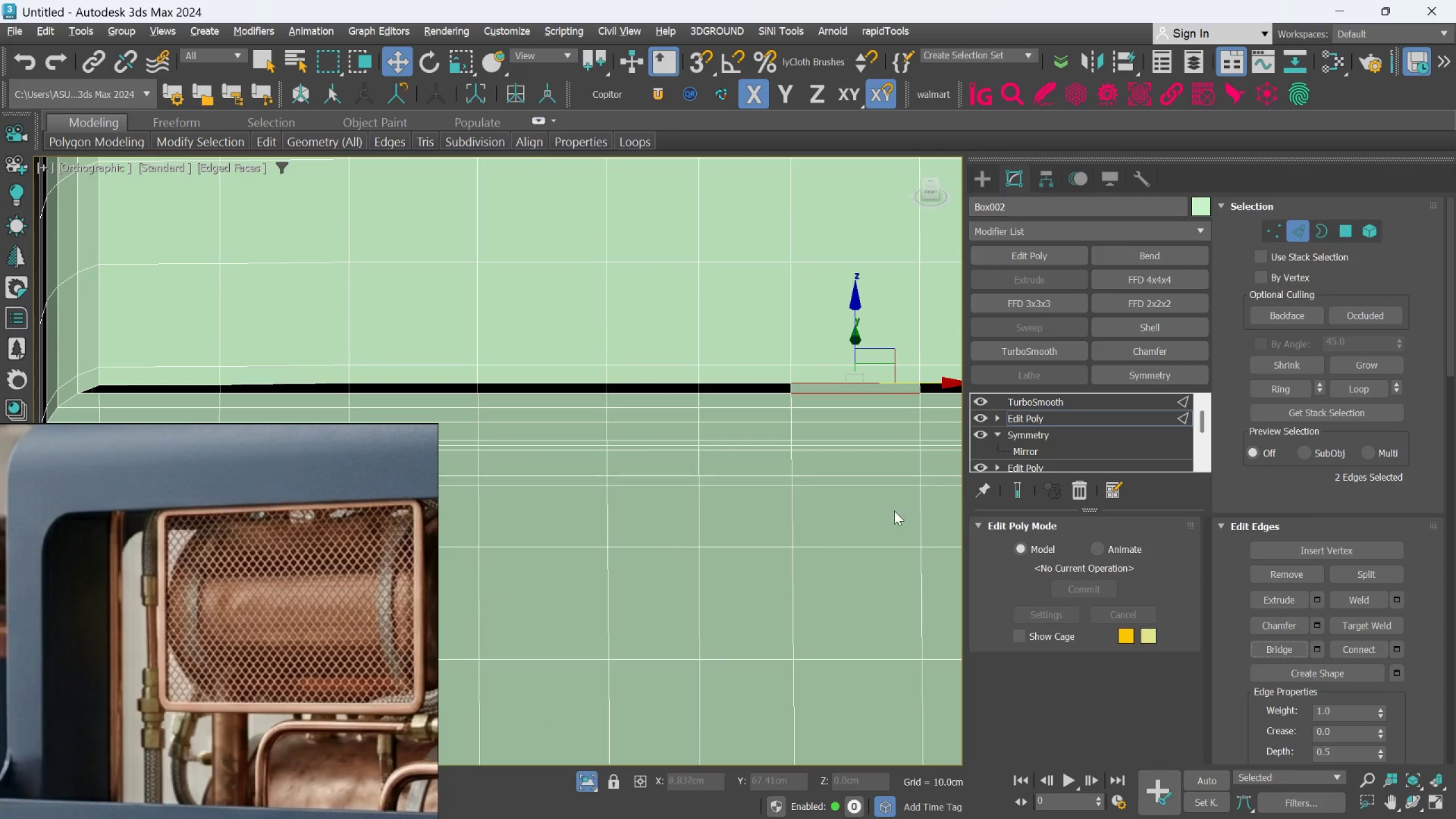 
hold_key(key=AltLeft, duration=0.51)
 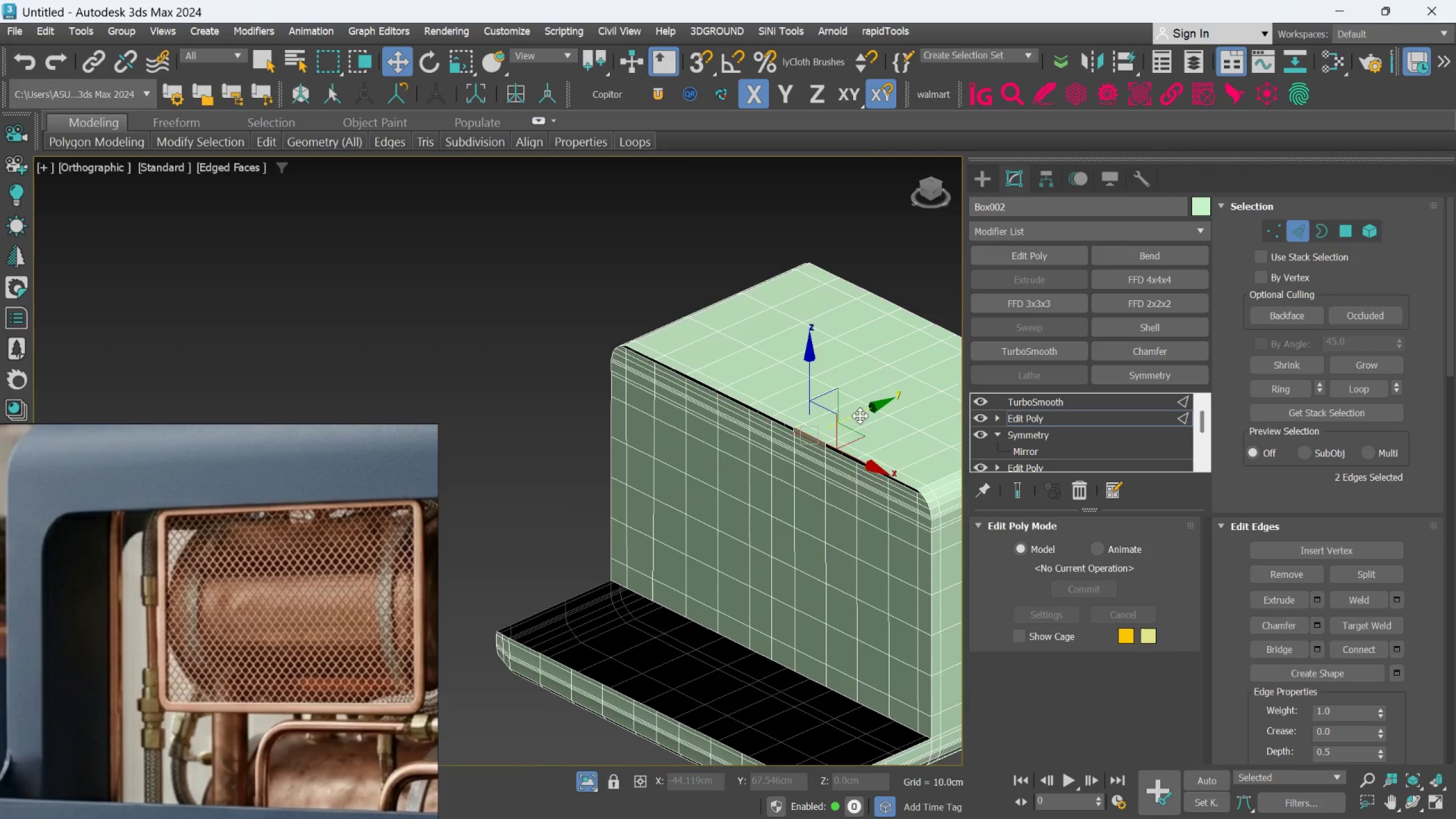 
scroll: coordinate [784, 464], scroll_direction: down, amount: 3.0
 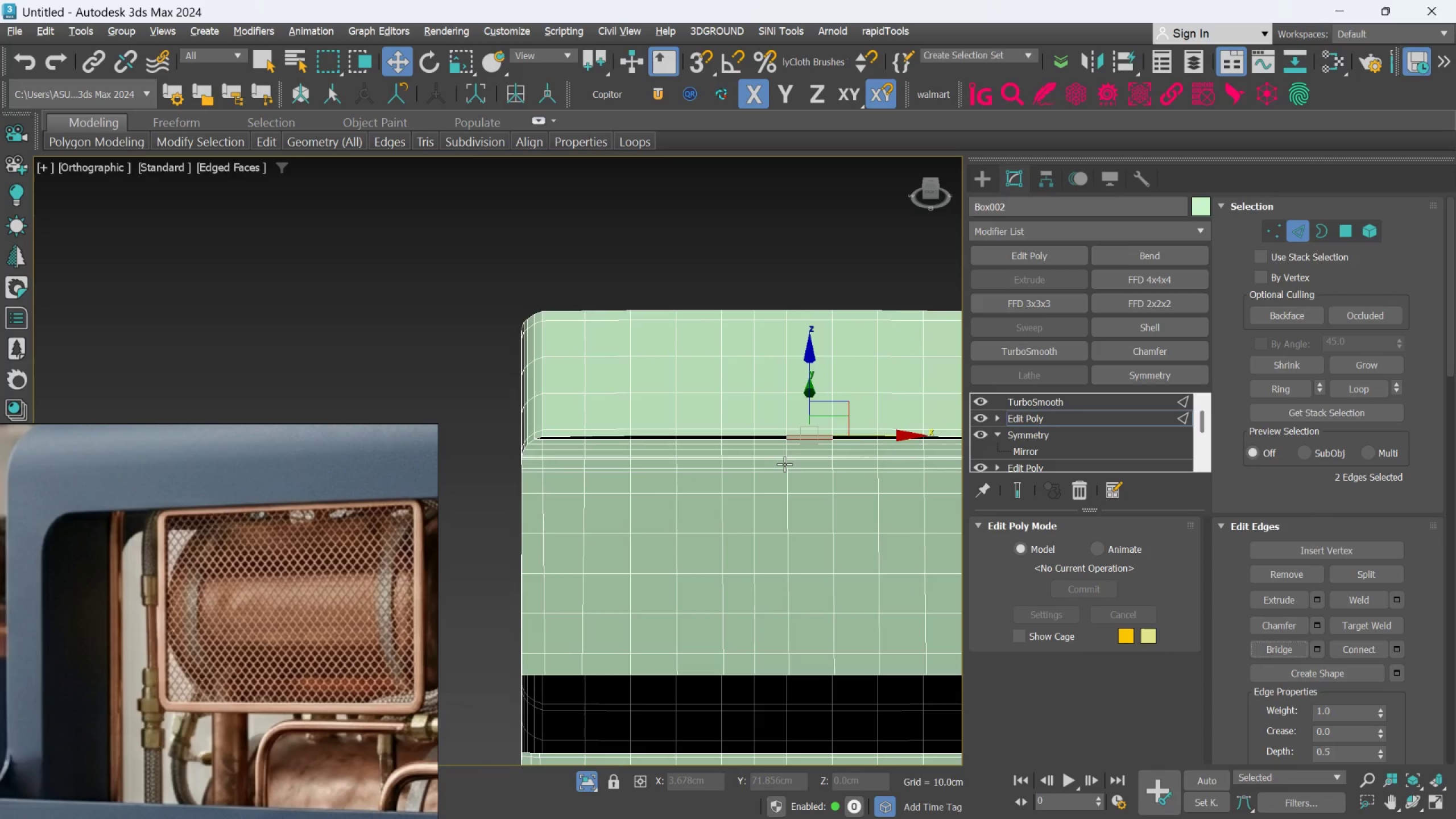 
scroll: coordinate [780, 463], scroll_direction: up, amount: 4.0
 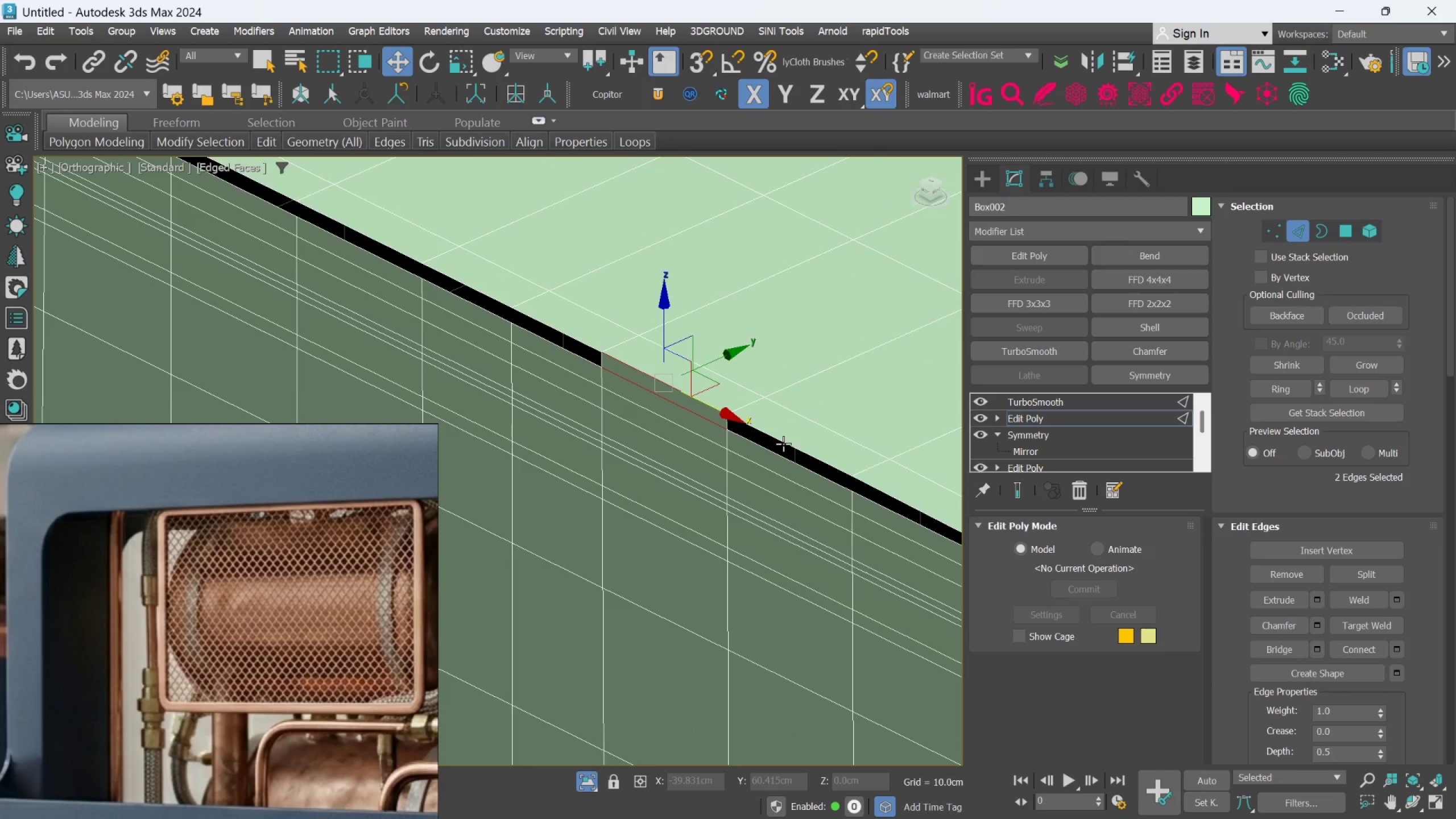 
left_click([783, 444])
 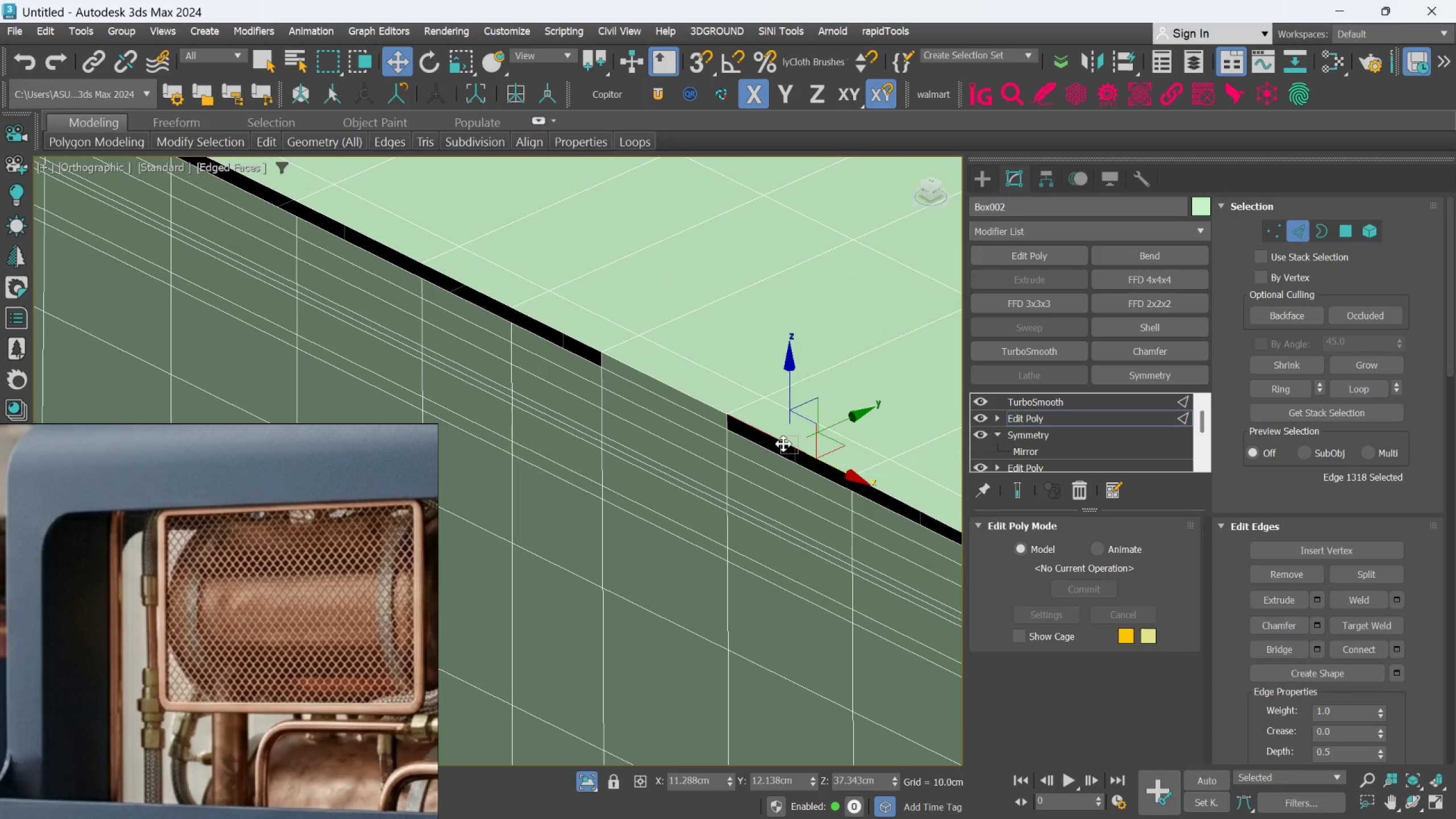 
hold_key(key=ControlLeft, duration=1.07)
left_click([783, 455])
 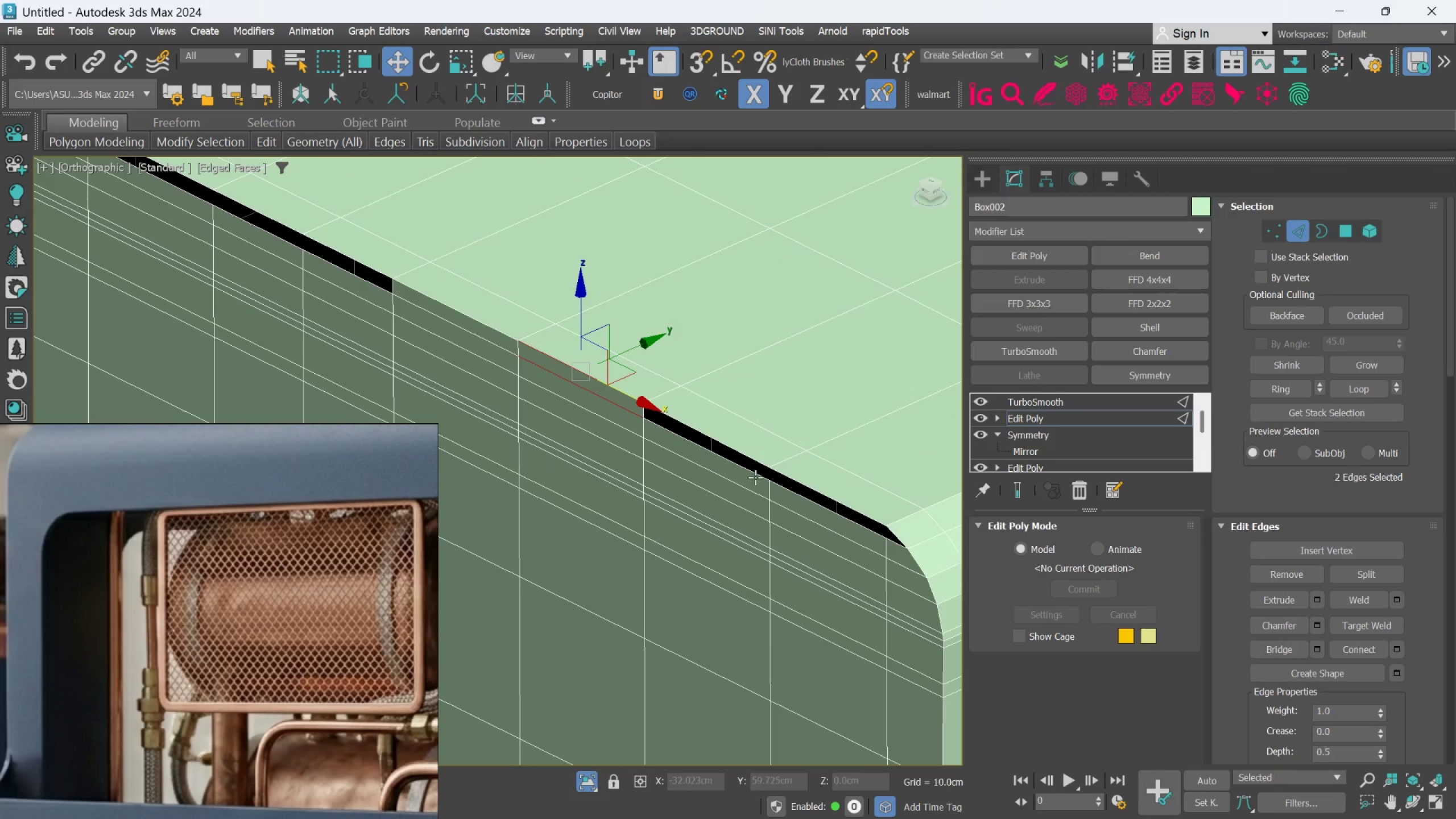 
left_click([750, 461])
 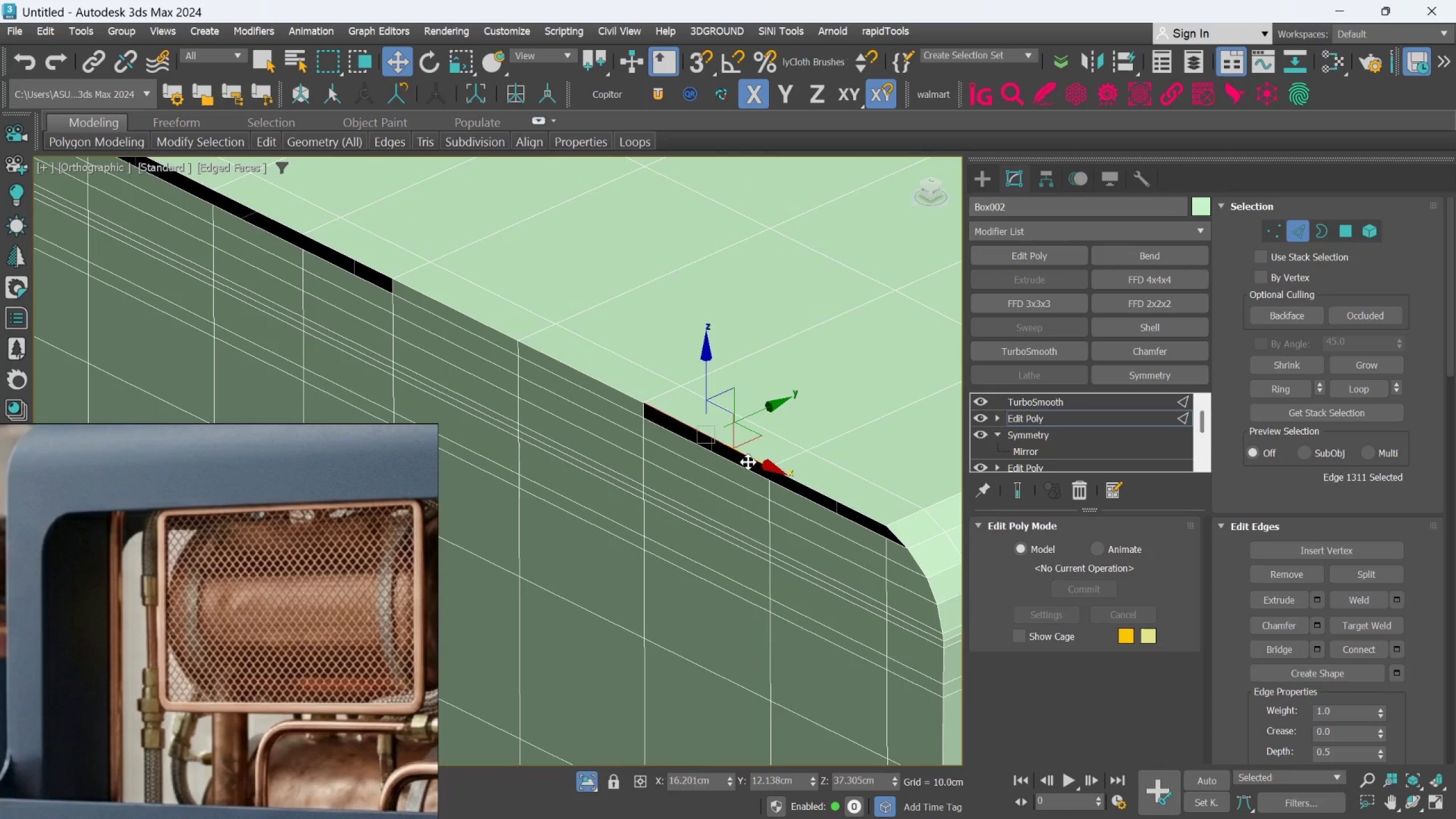 
hold_key(key=ControlLeft, duration=0.65)
left_click([742, 468])
 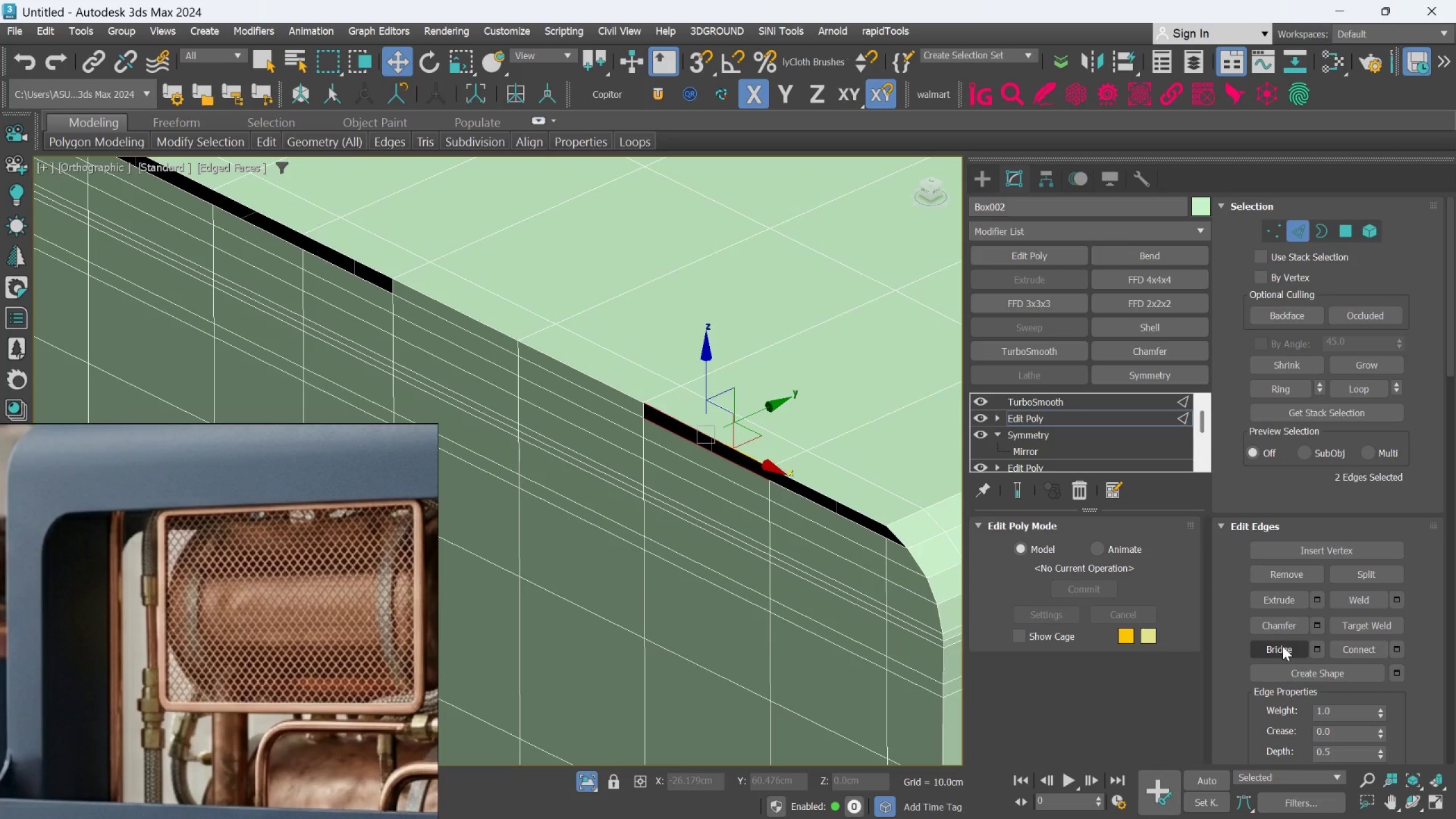 
left_click([1283, 647])
 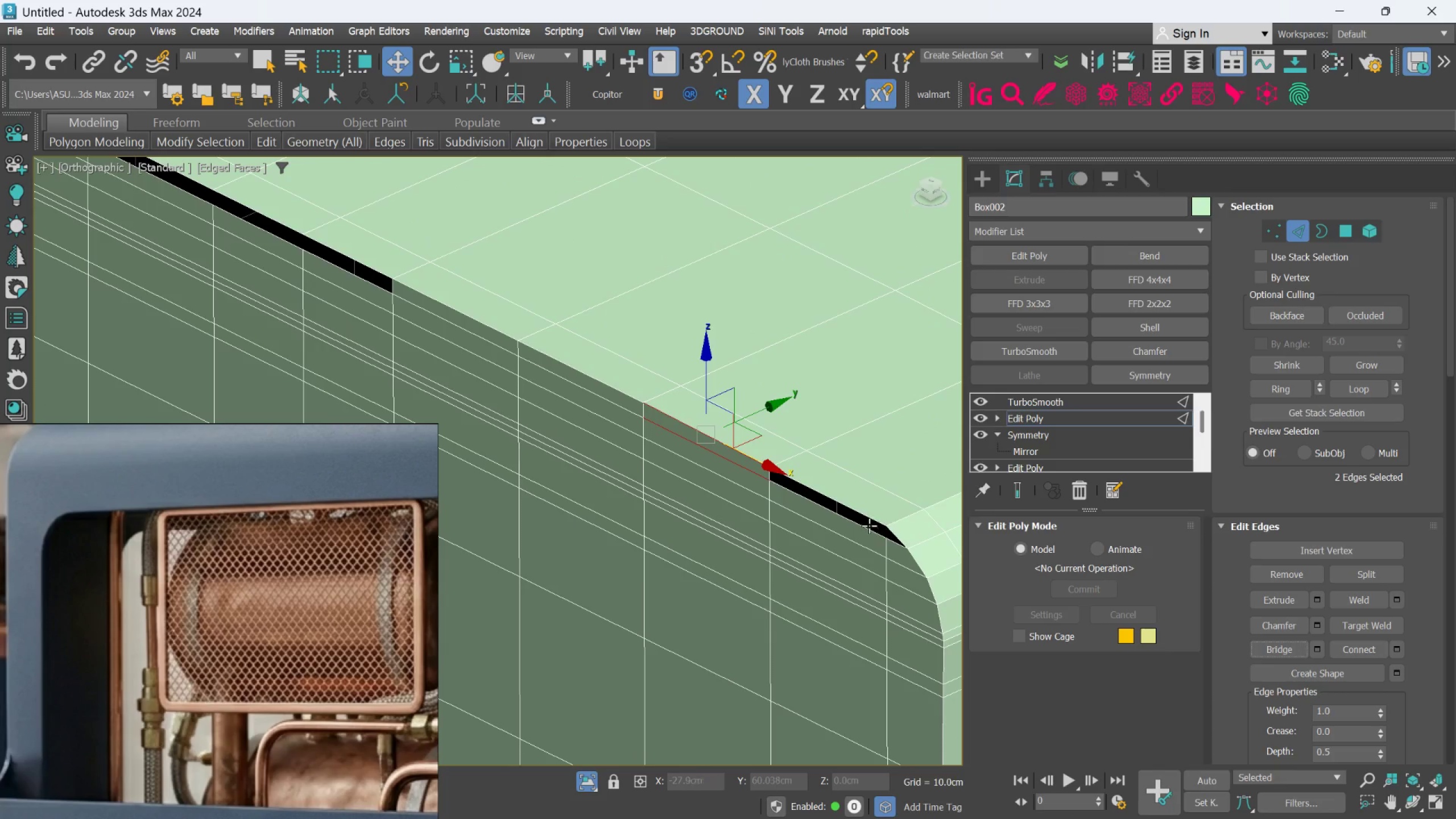 
hold_key(key=ControlLeft, duration=1.21)
 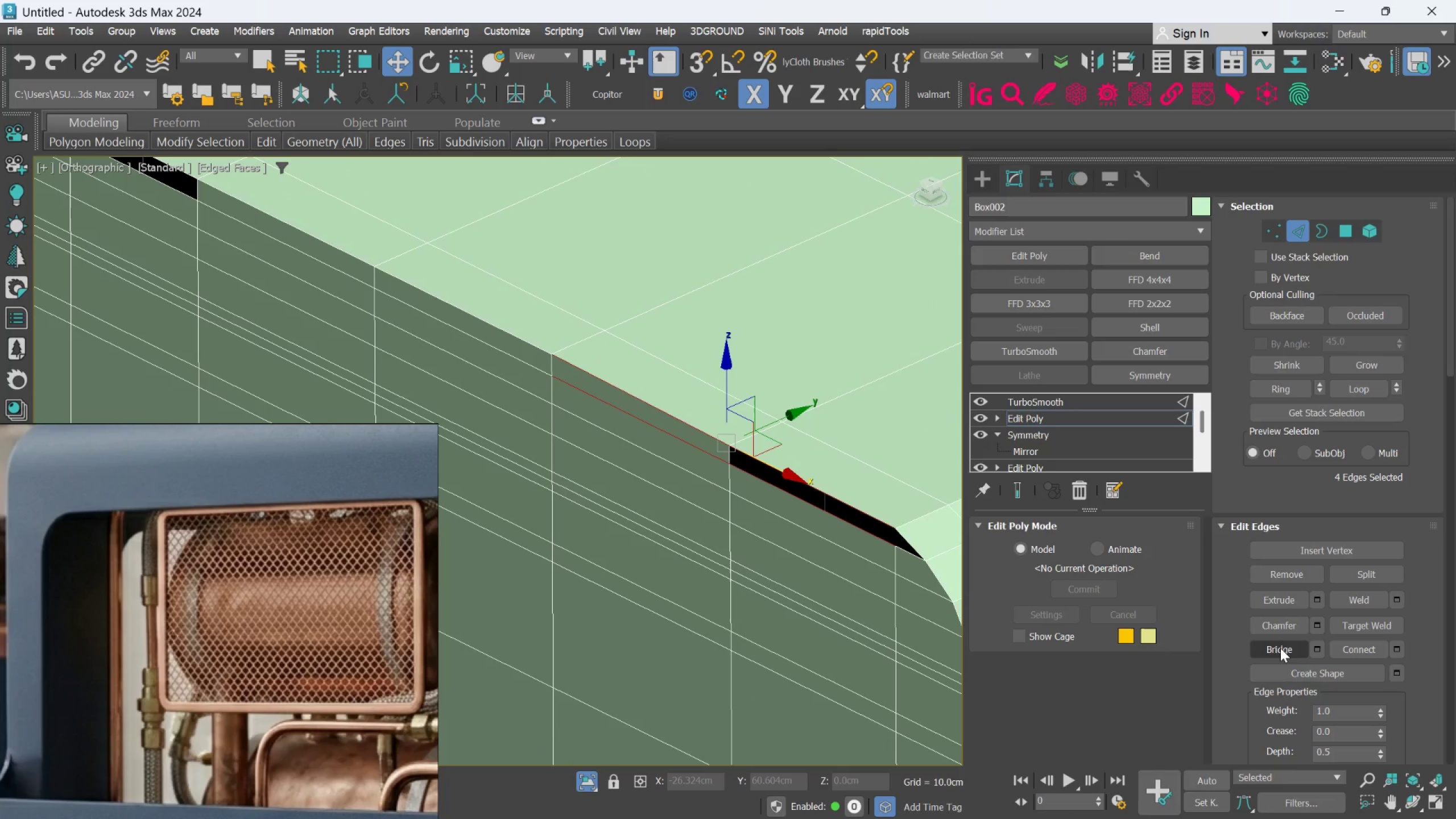 
scroll: coordinate [864, 519], scroll_direction: up, amount: 1.0
 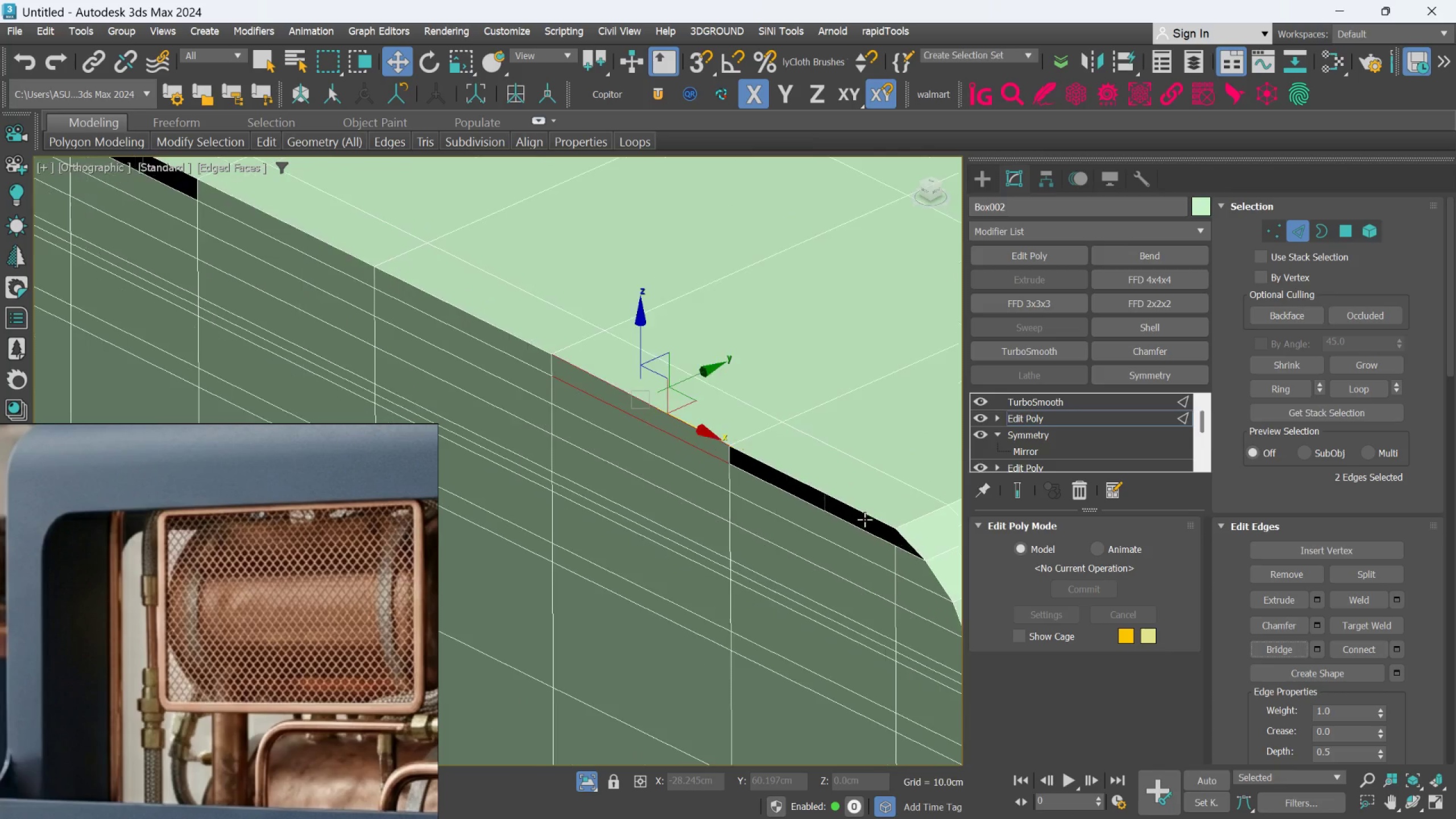 
left_click([863, 511])
 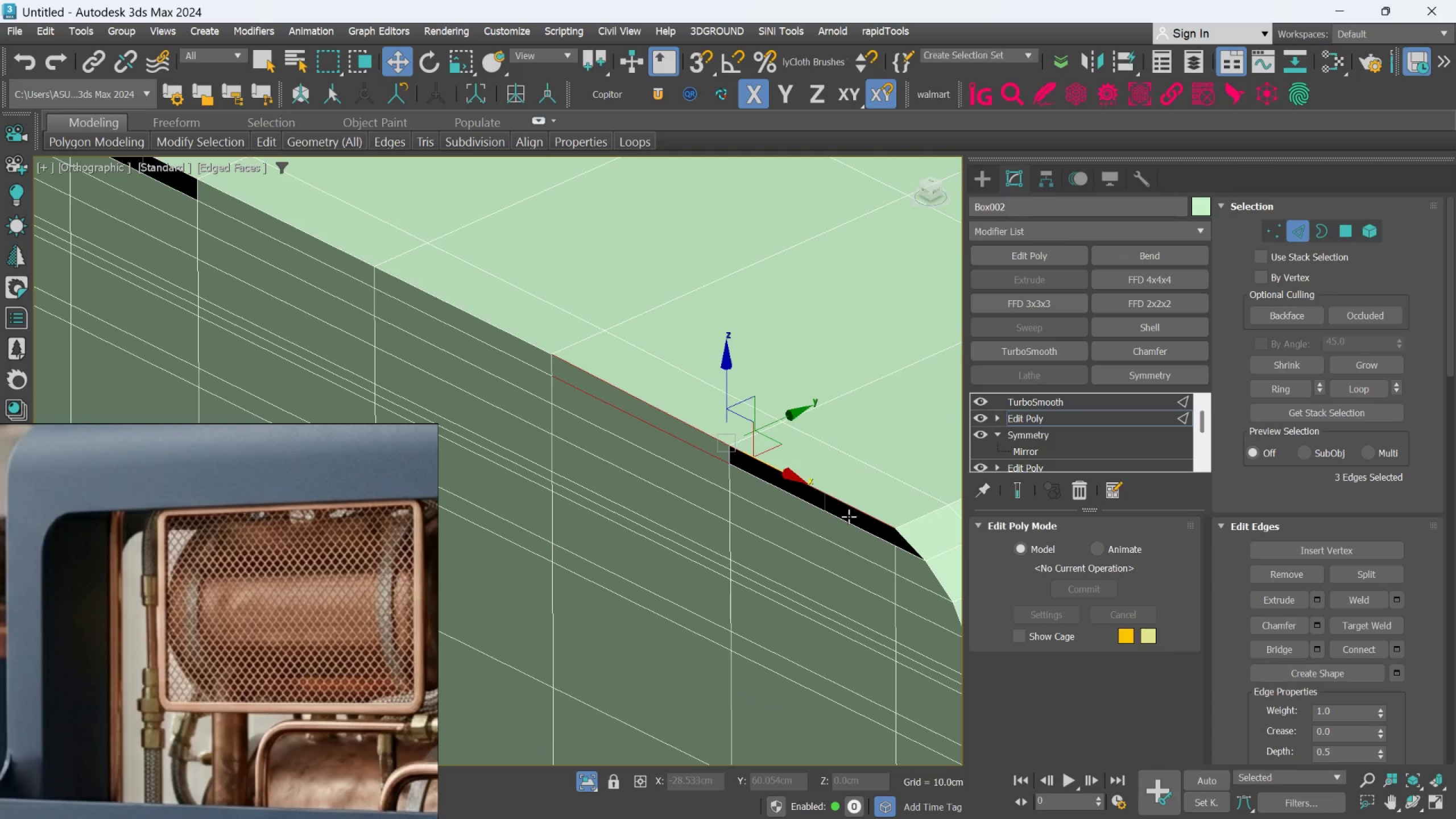 
left_click([849, 516])
 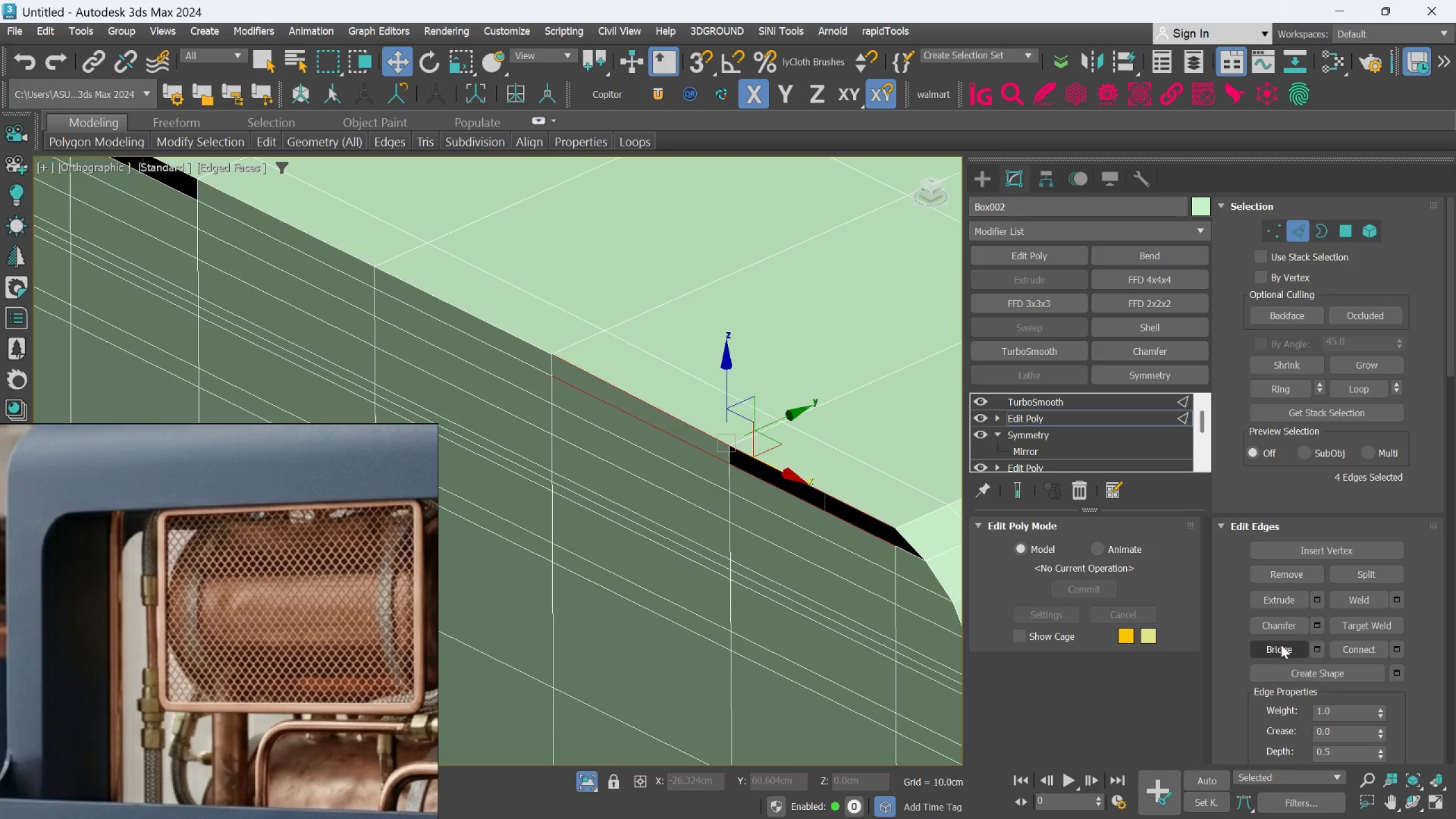 
left_click([1280, 648])
 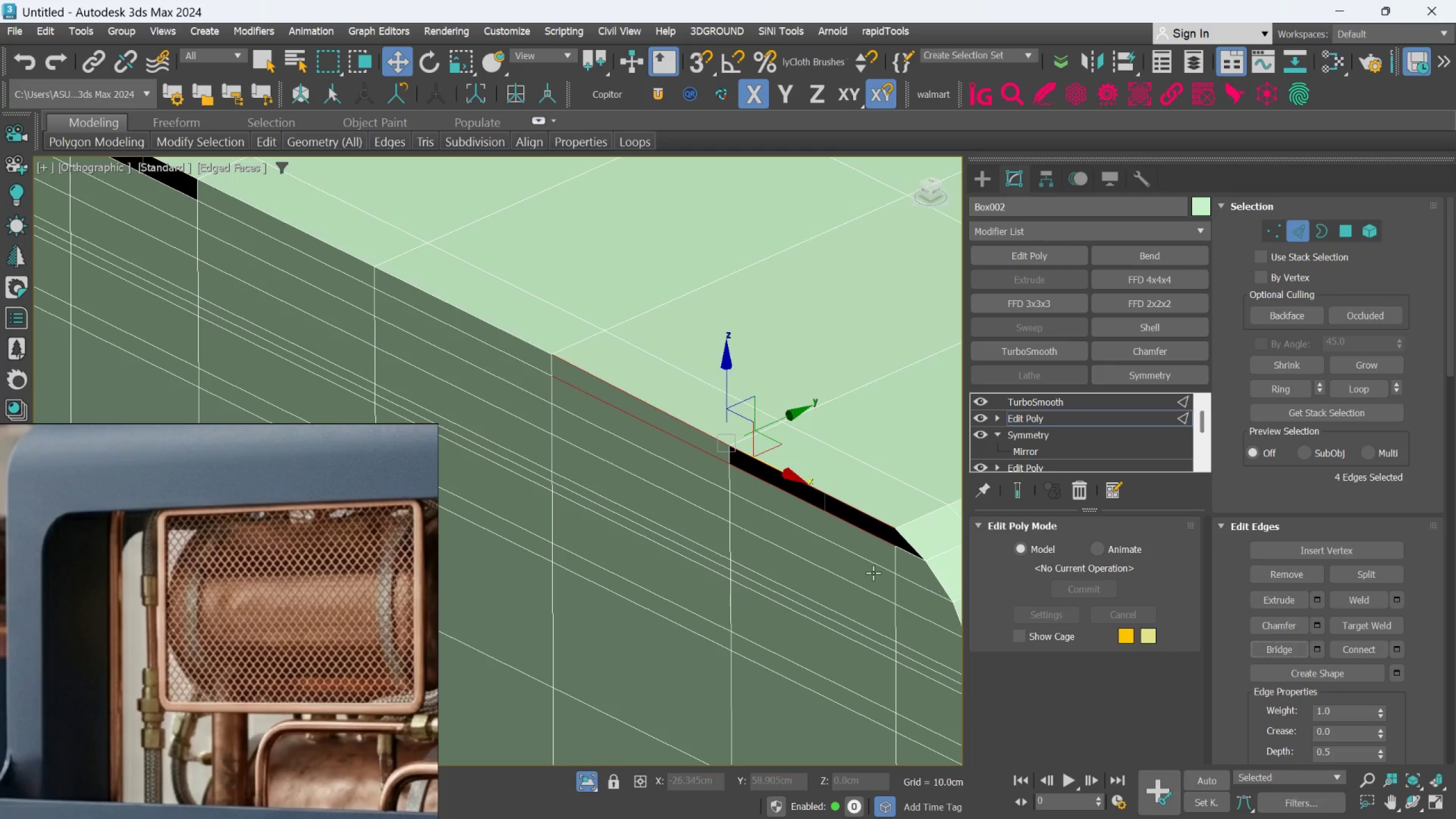 
left_click([764, 542])
 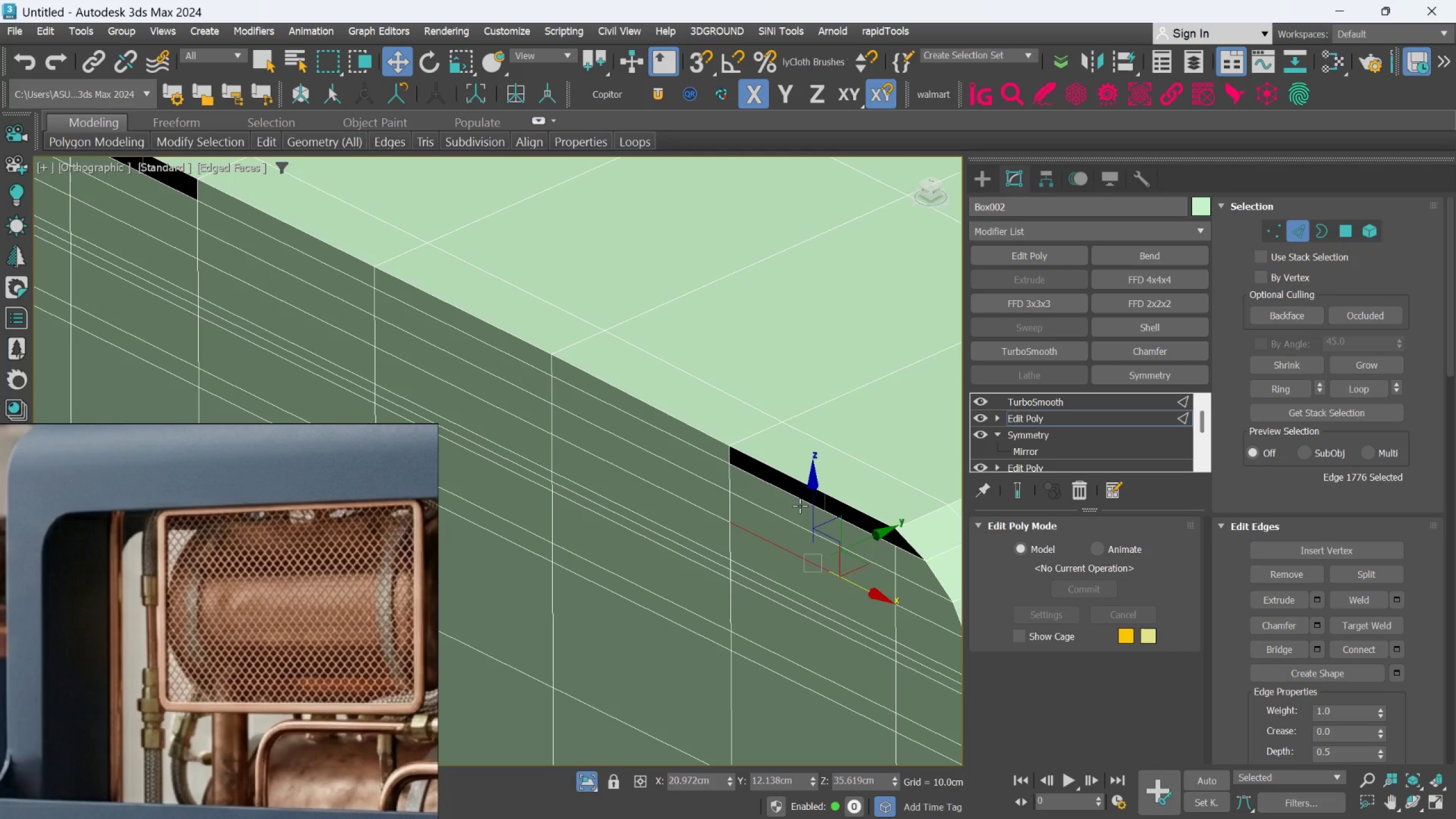 
left_click([791, 493])
 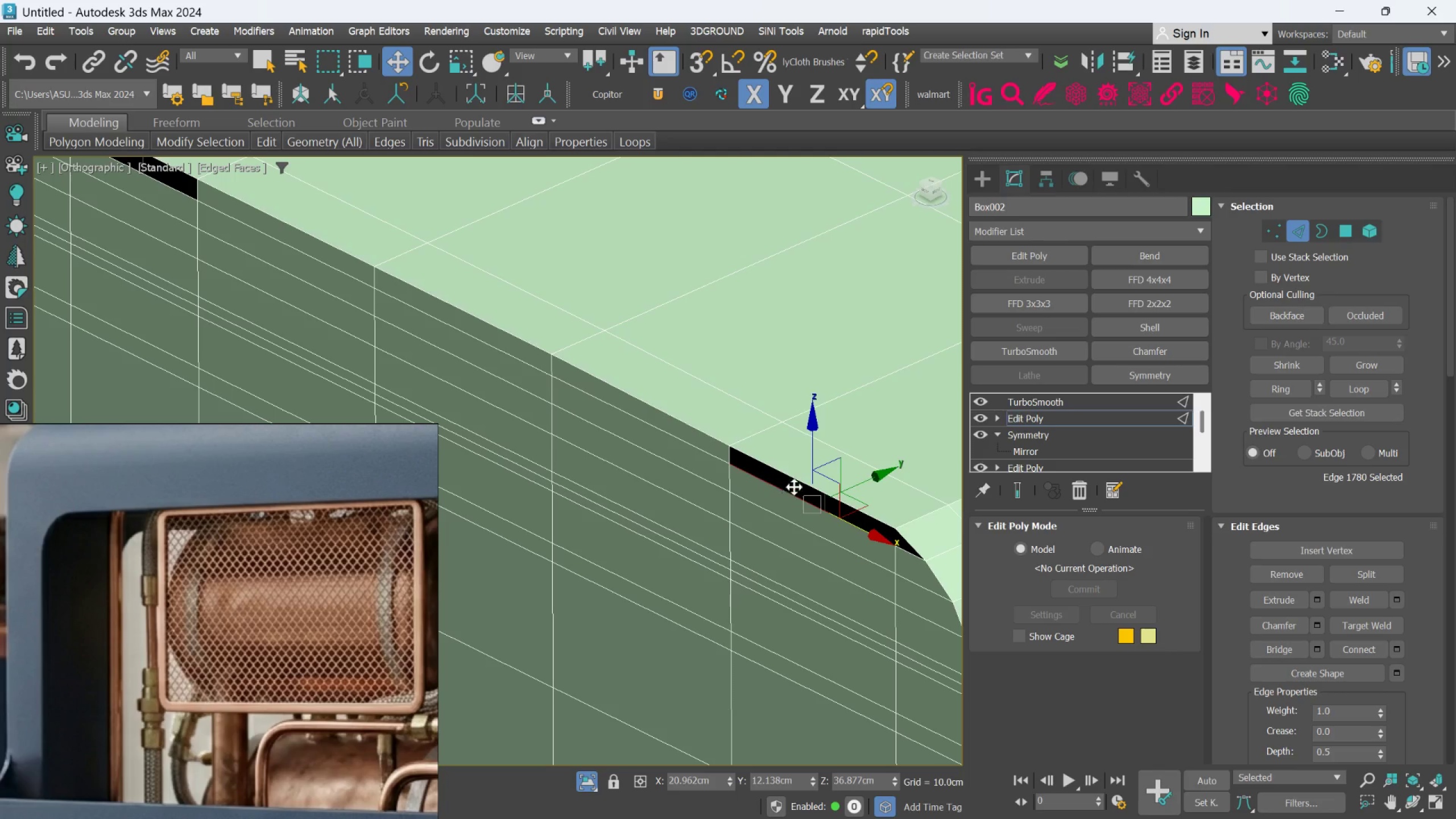 
hold_key(key=ControlLeft, duration=0.48)
left_click([799, 478])
 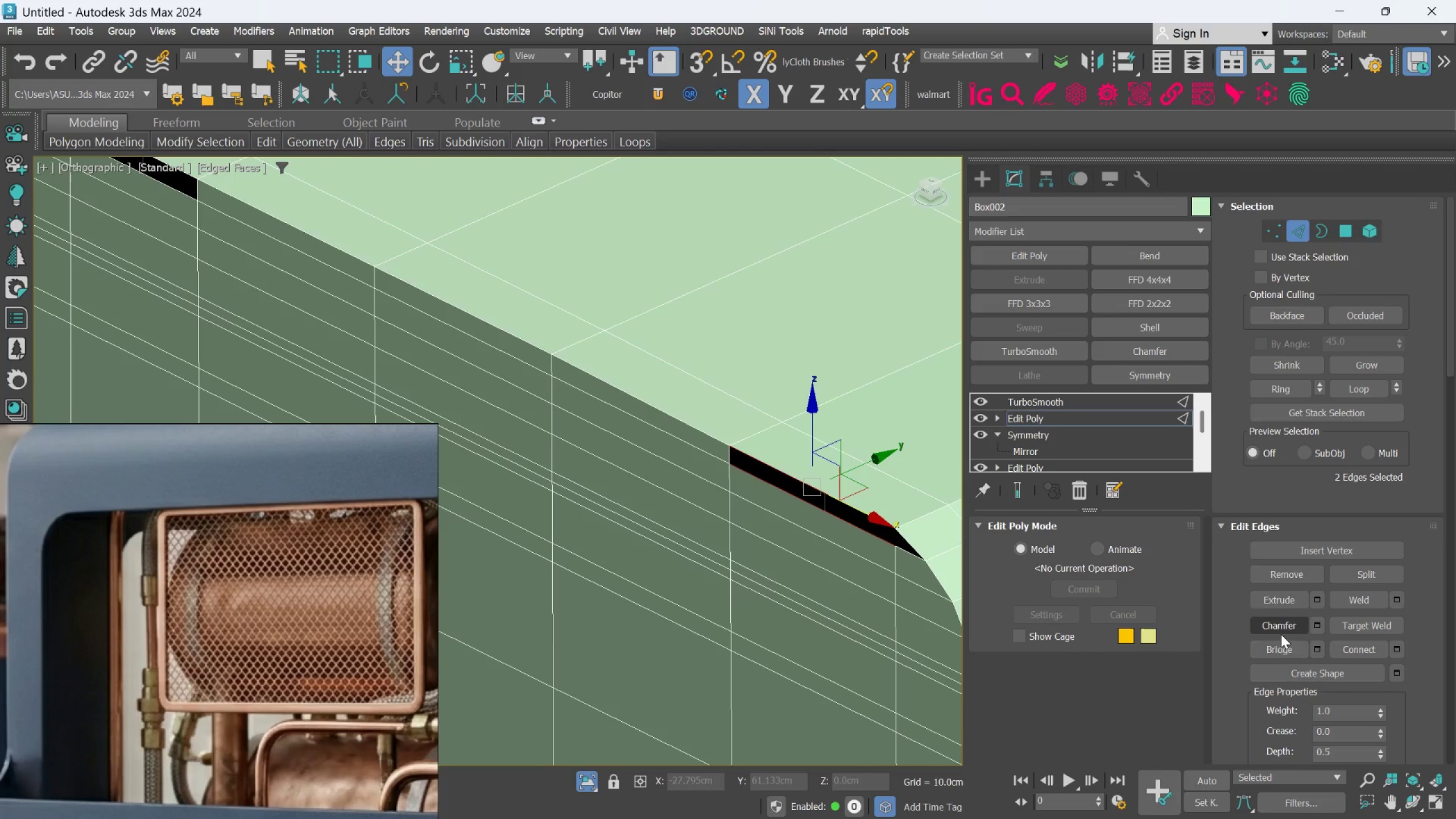 
left_click([1280, 640])
 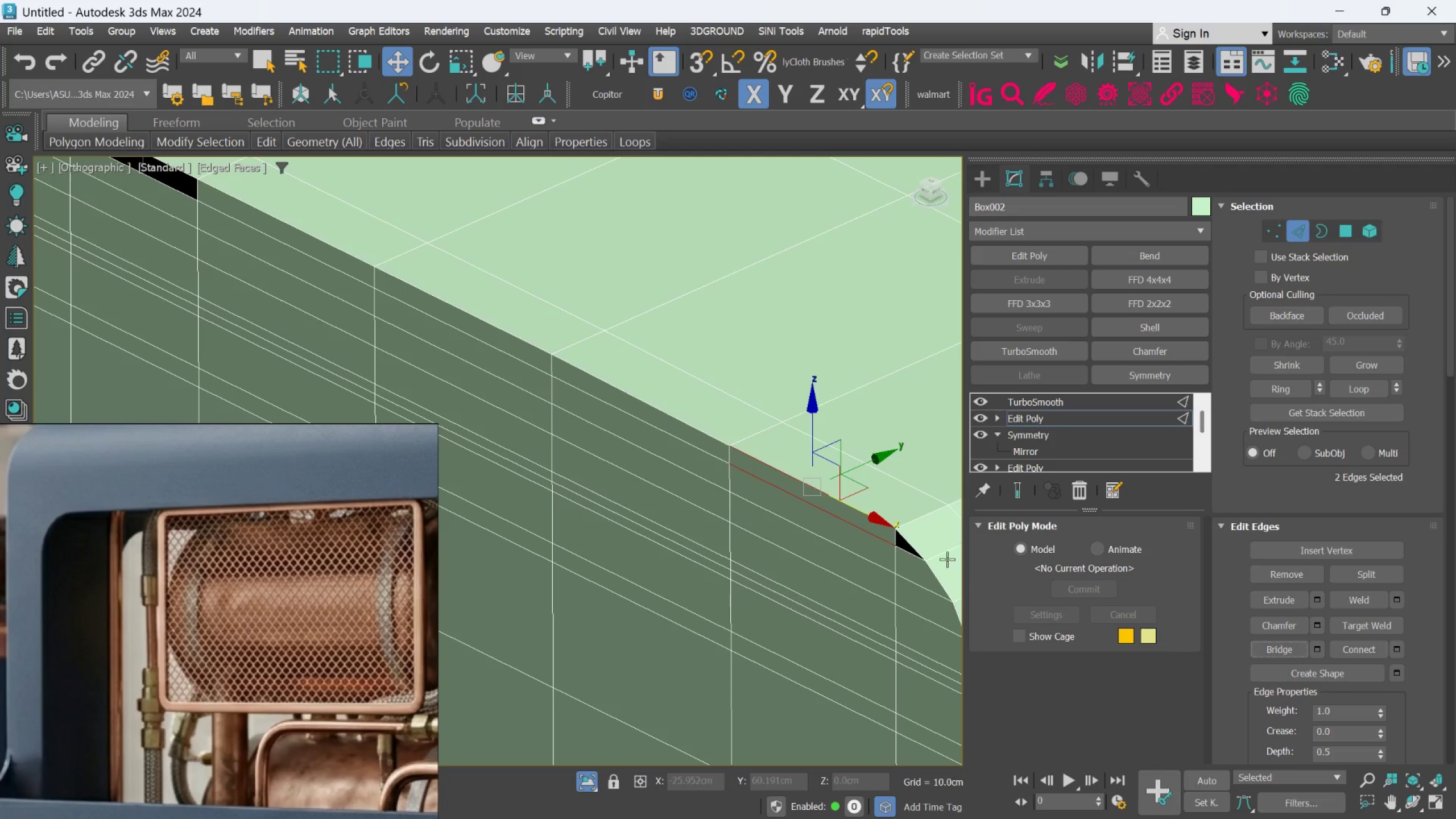 
scroll: coordinate [791, 500], scroll_direction: down, amount: 4.0
 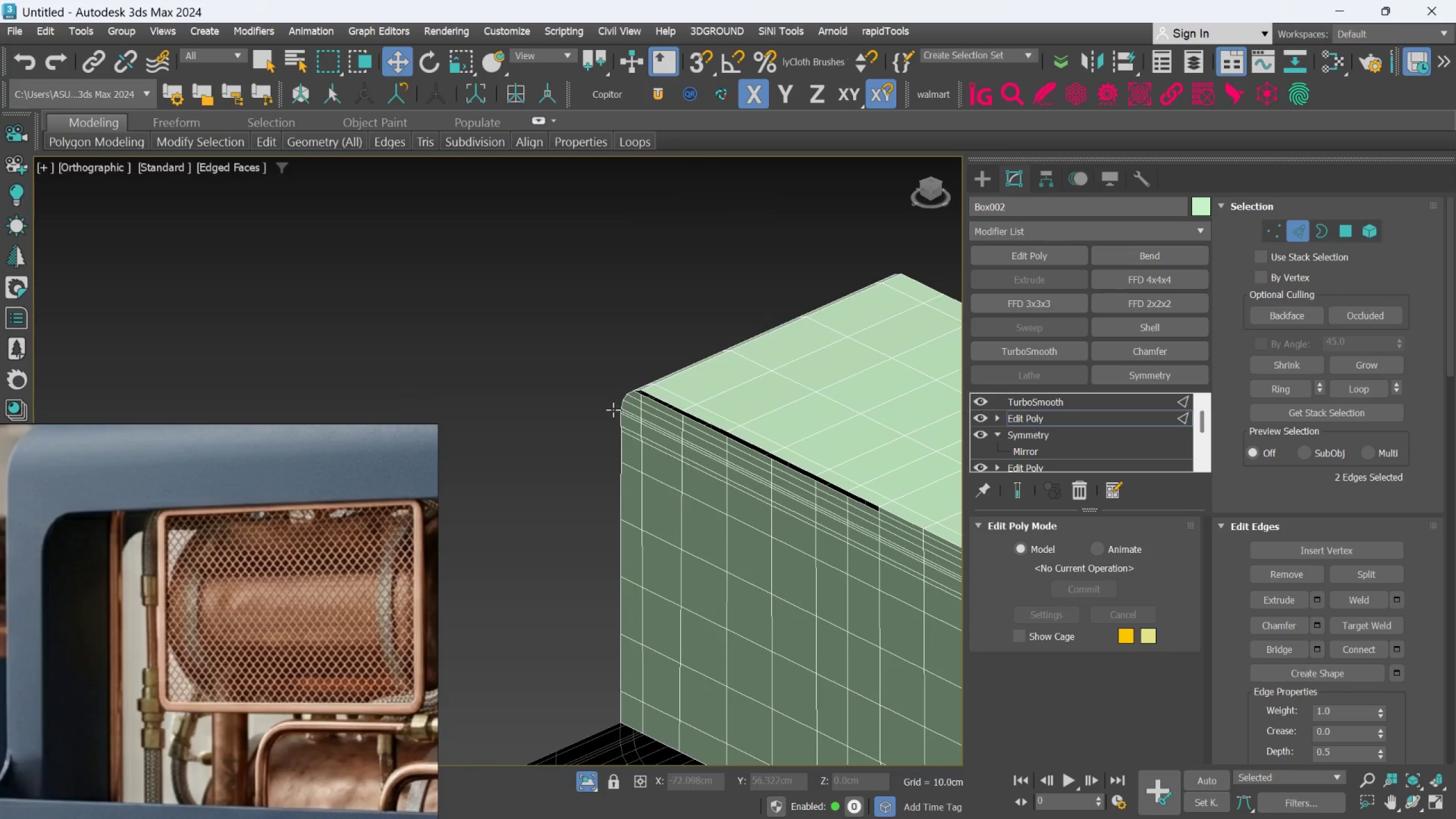 
scroll: coordinate [702, 428], scroll_direction: up, amount: 5.0
 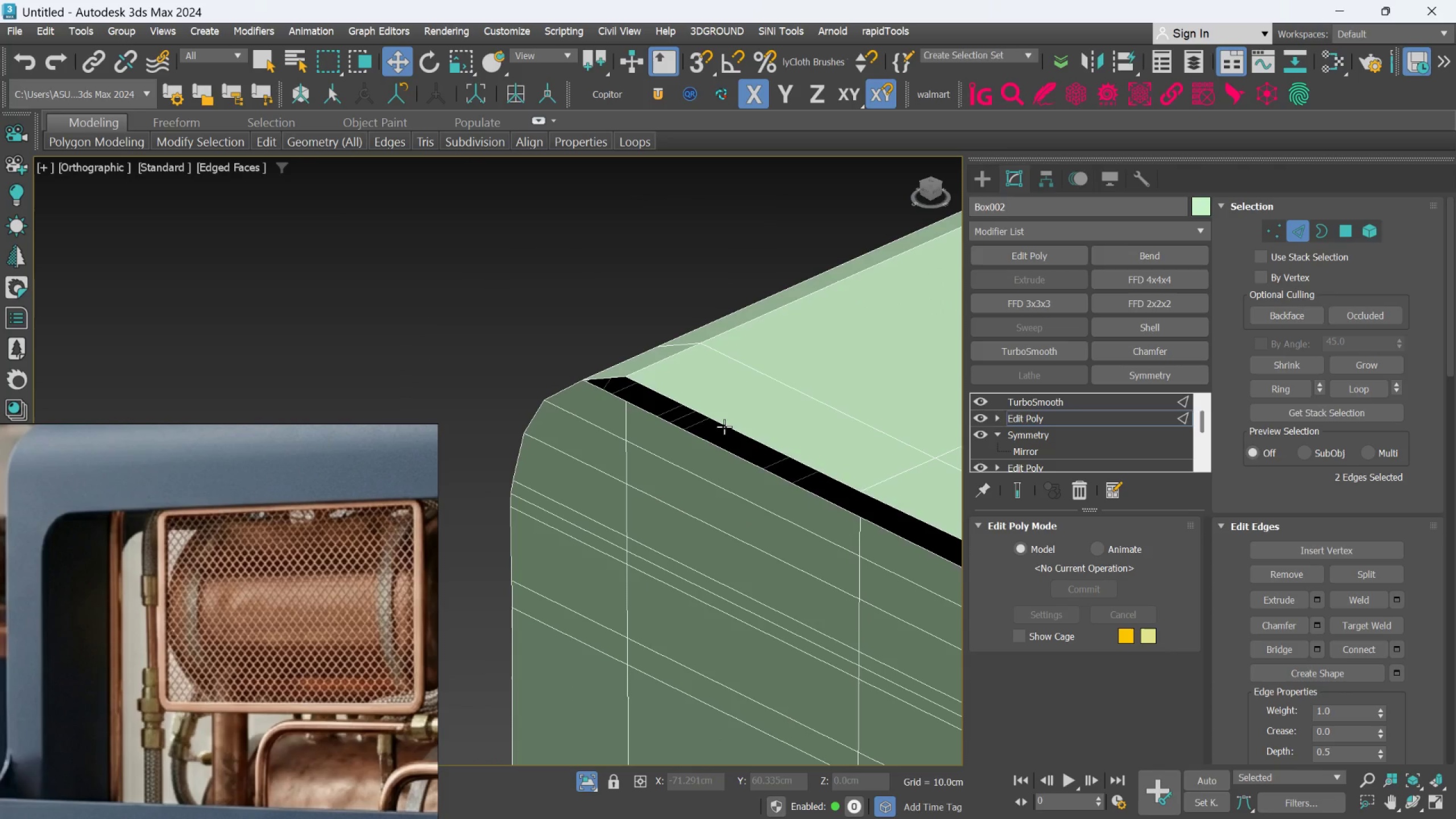 
left_click([726, 426])
 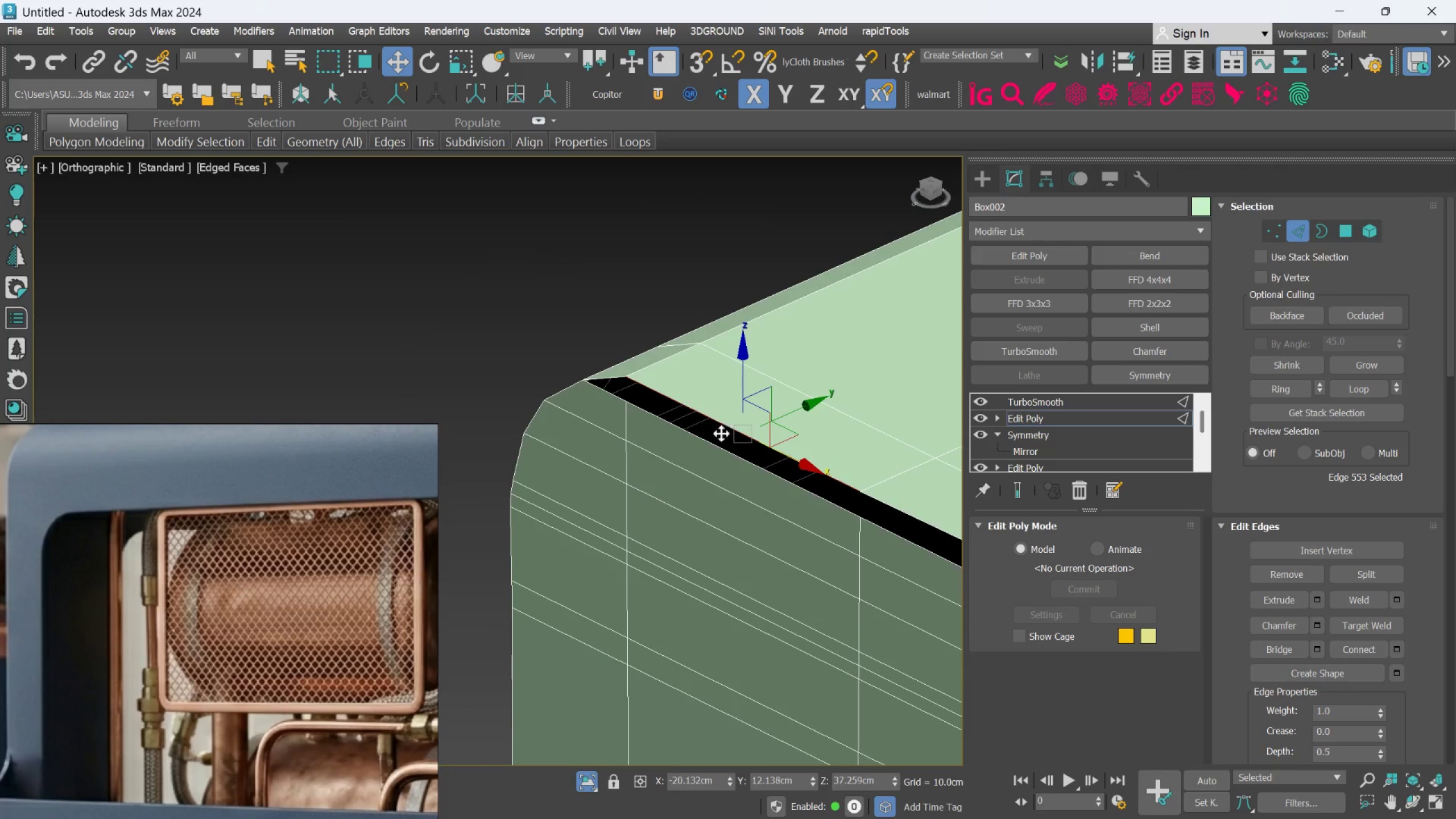 
hold_key(key=ControlLeft, duration=0.56)
left_click([715, 445])
 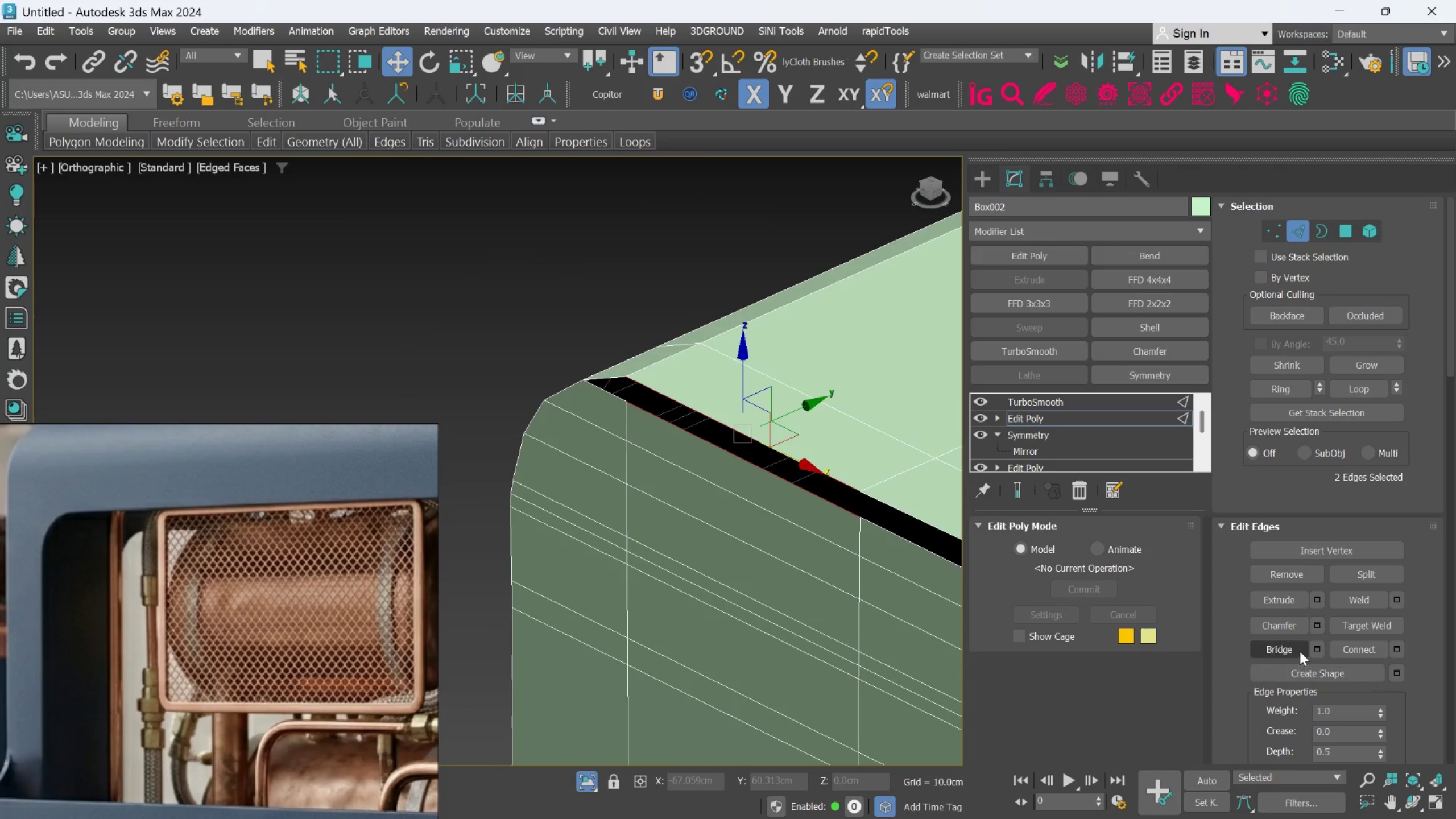 
left_click([1295, 650])
 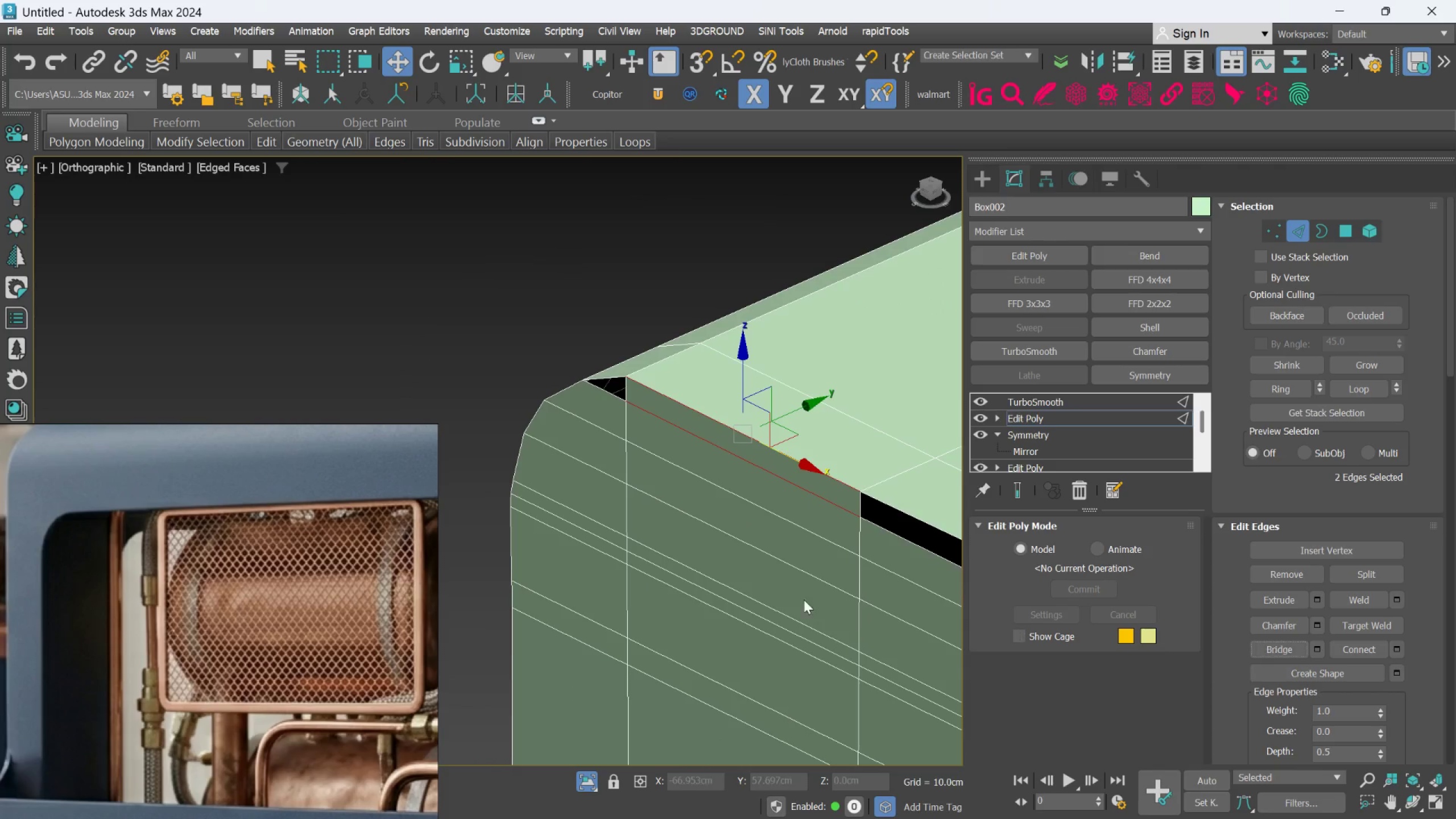 
scroll: coordinate [754, 619], scroll_direction: down, amount: 2.0
 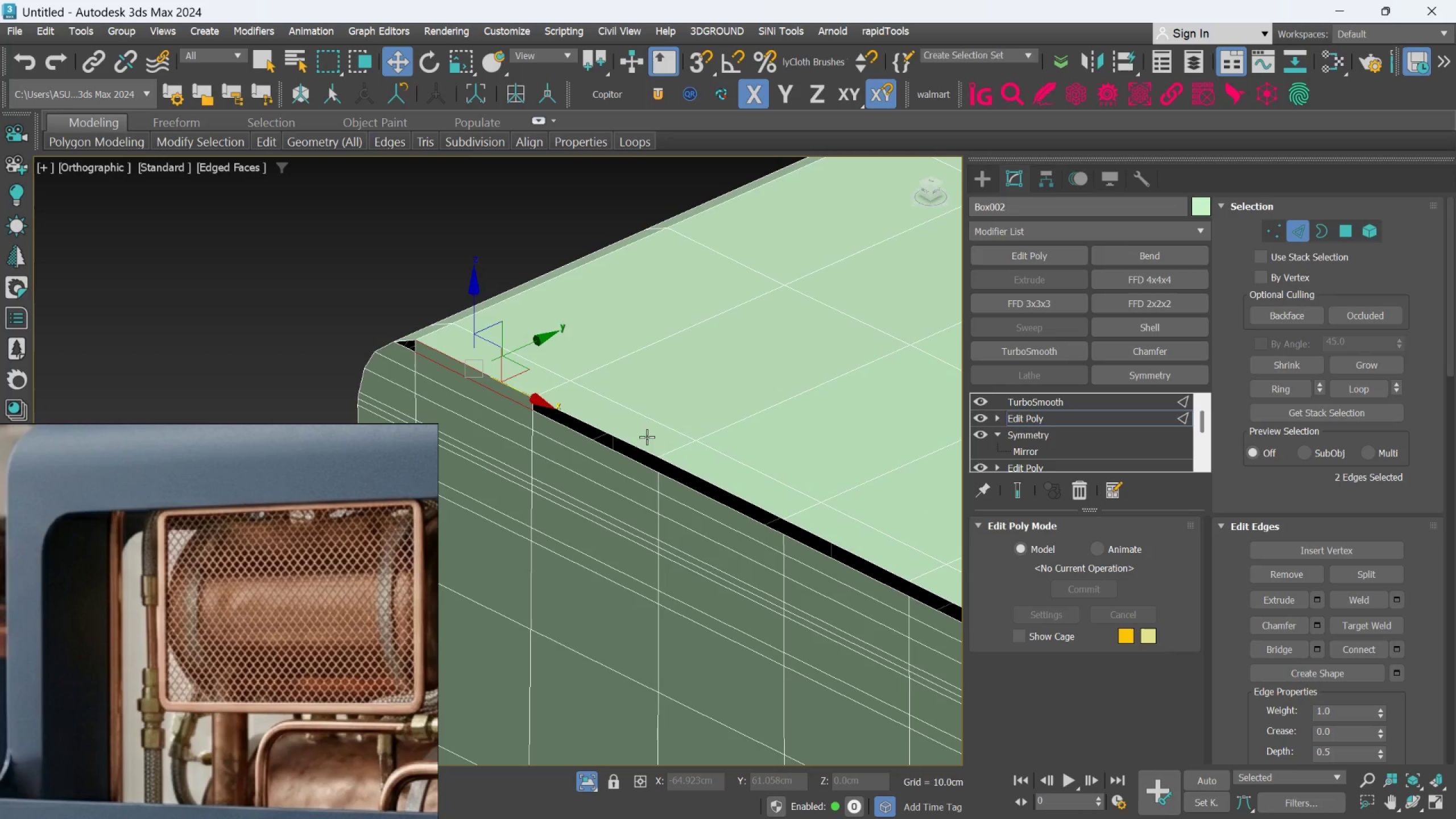 
left_click([640, 449])
 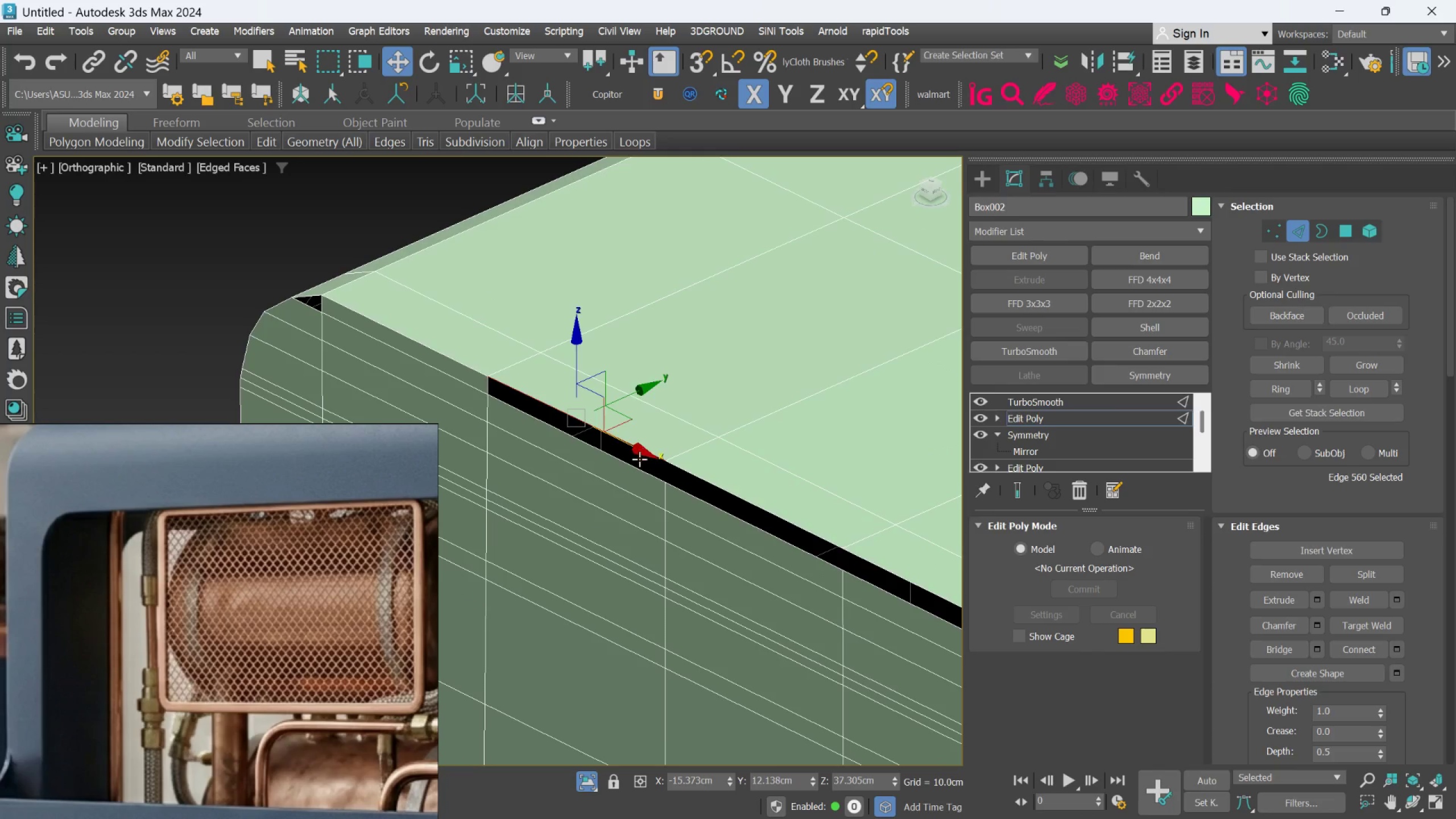 
scroll: coordinate [641, 448], scroll_direction: up, amount: 1.0
 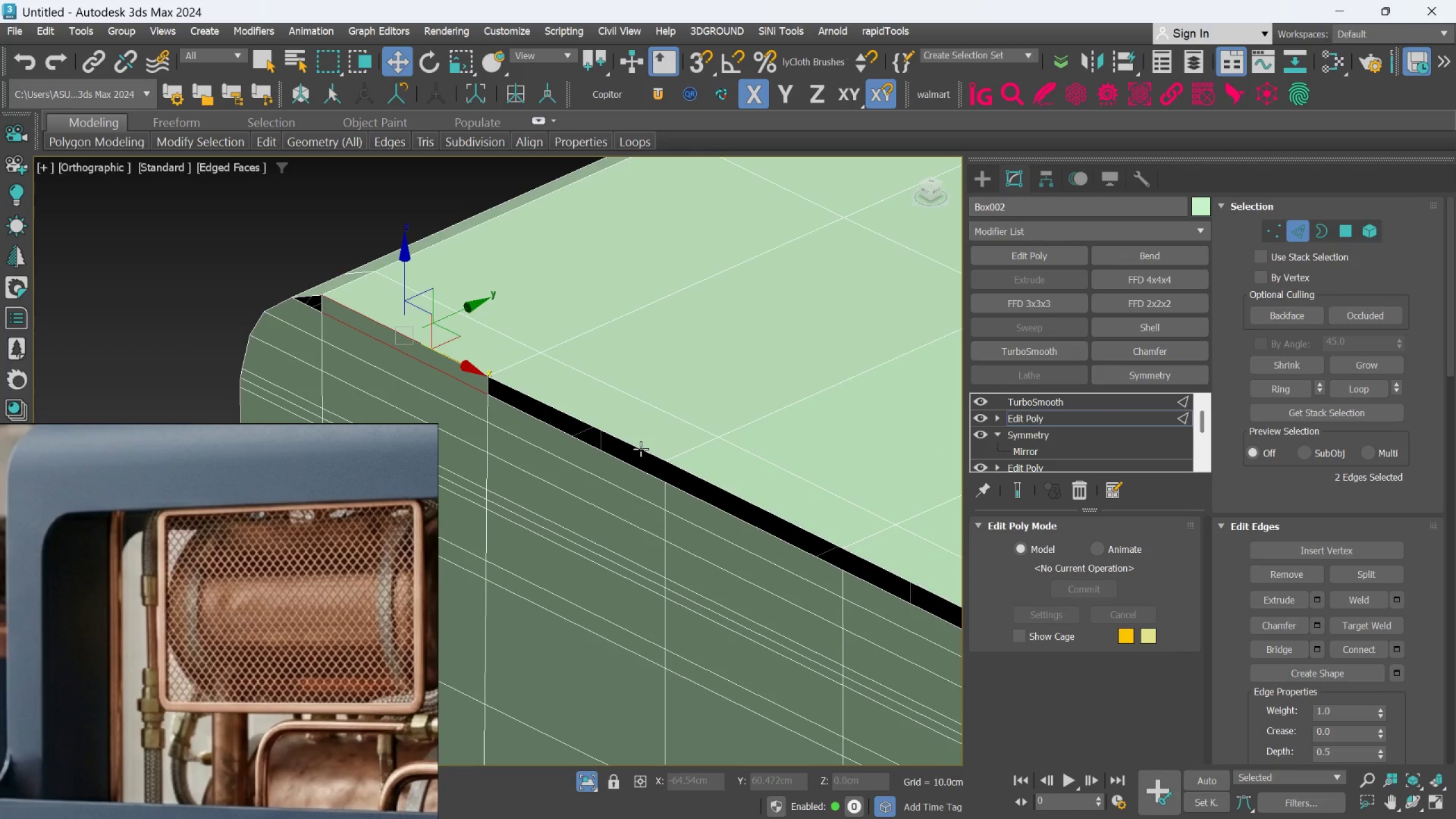 
hold_key(key=ControlLeft, duration=0.56)
left_click([635, 465])
 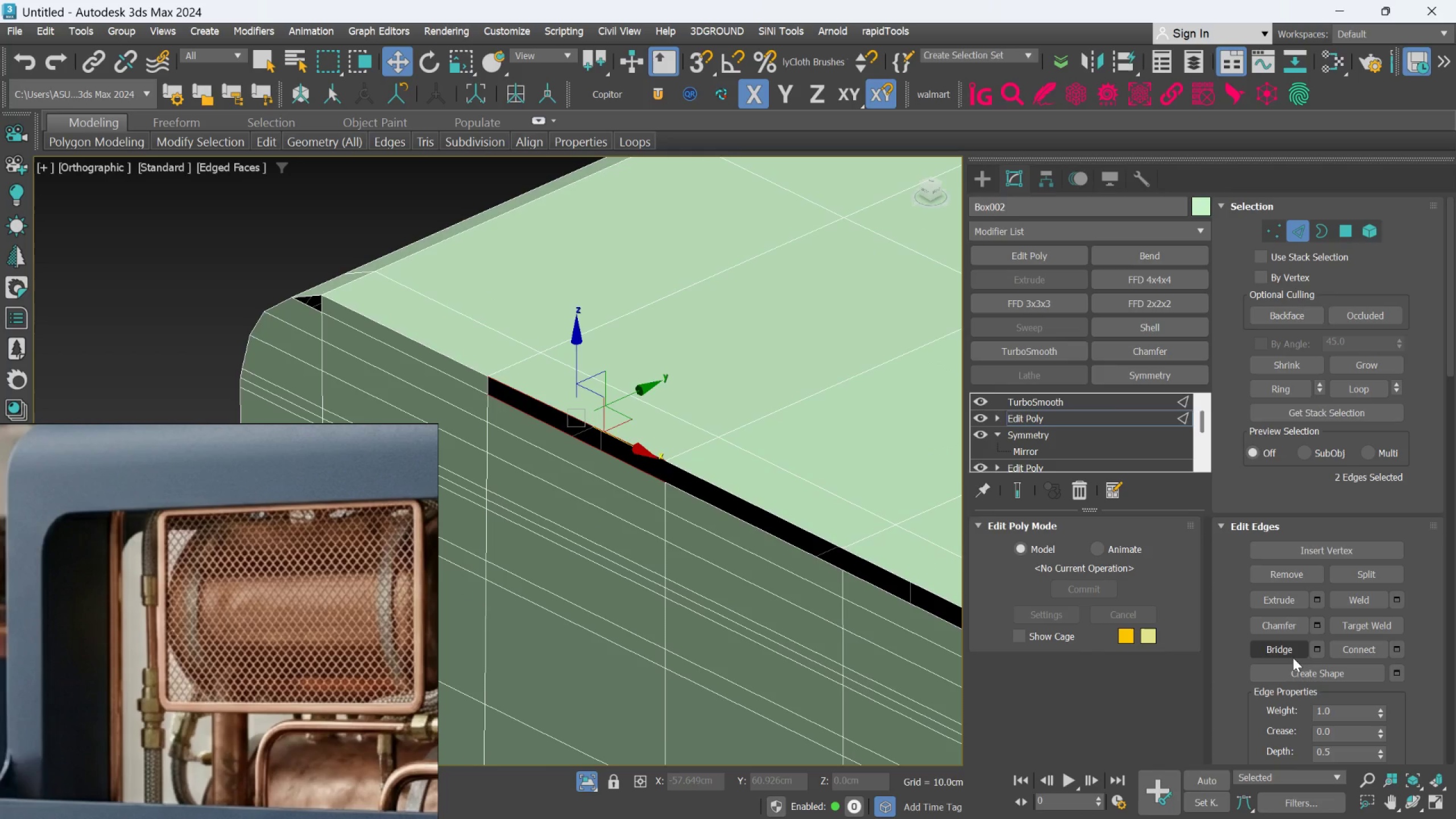 
left_click([1290, 652])
 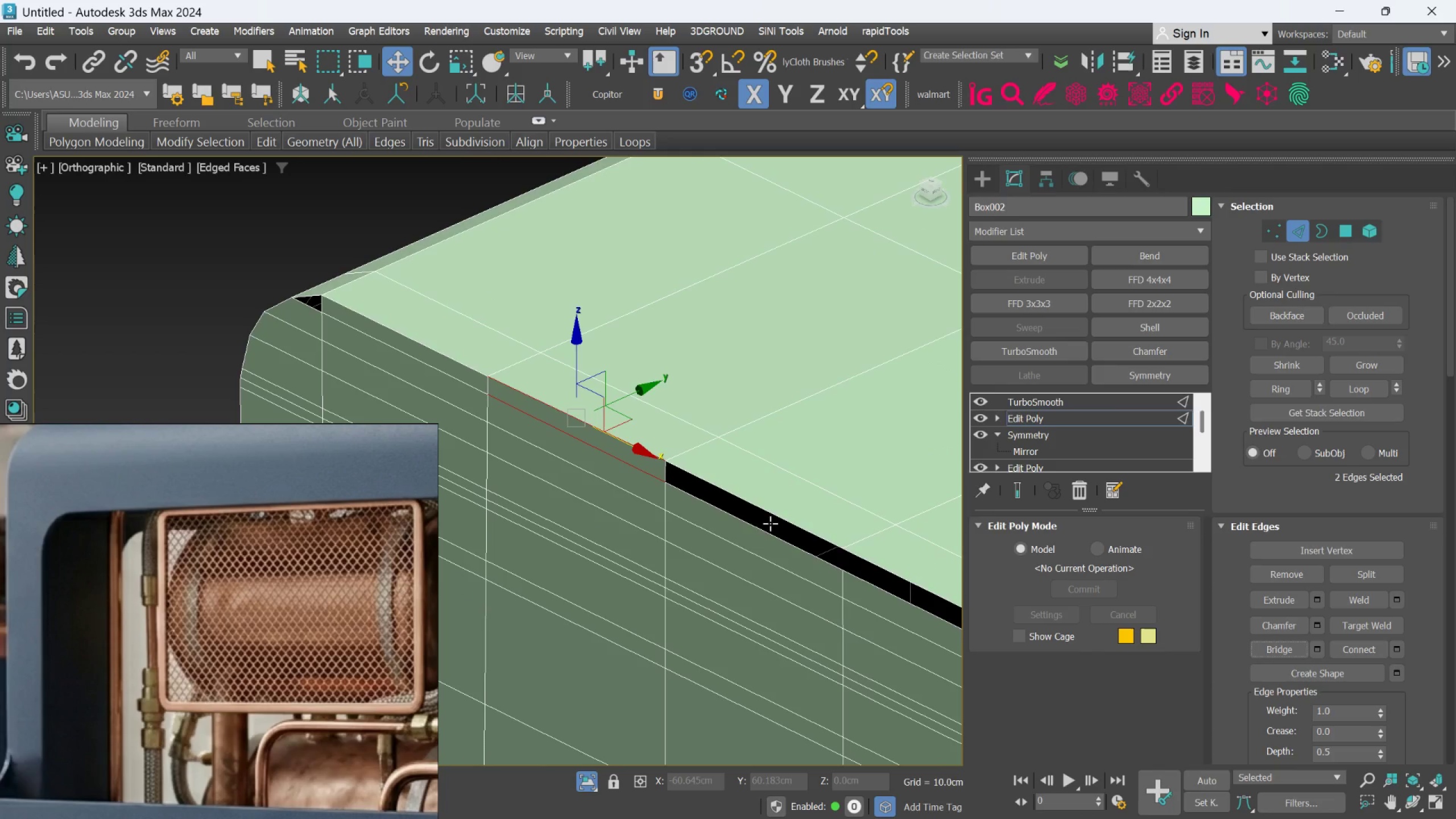 
left_click([773, 518])
 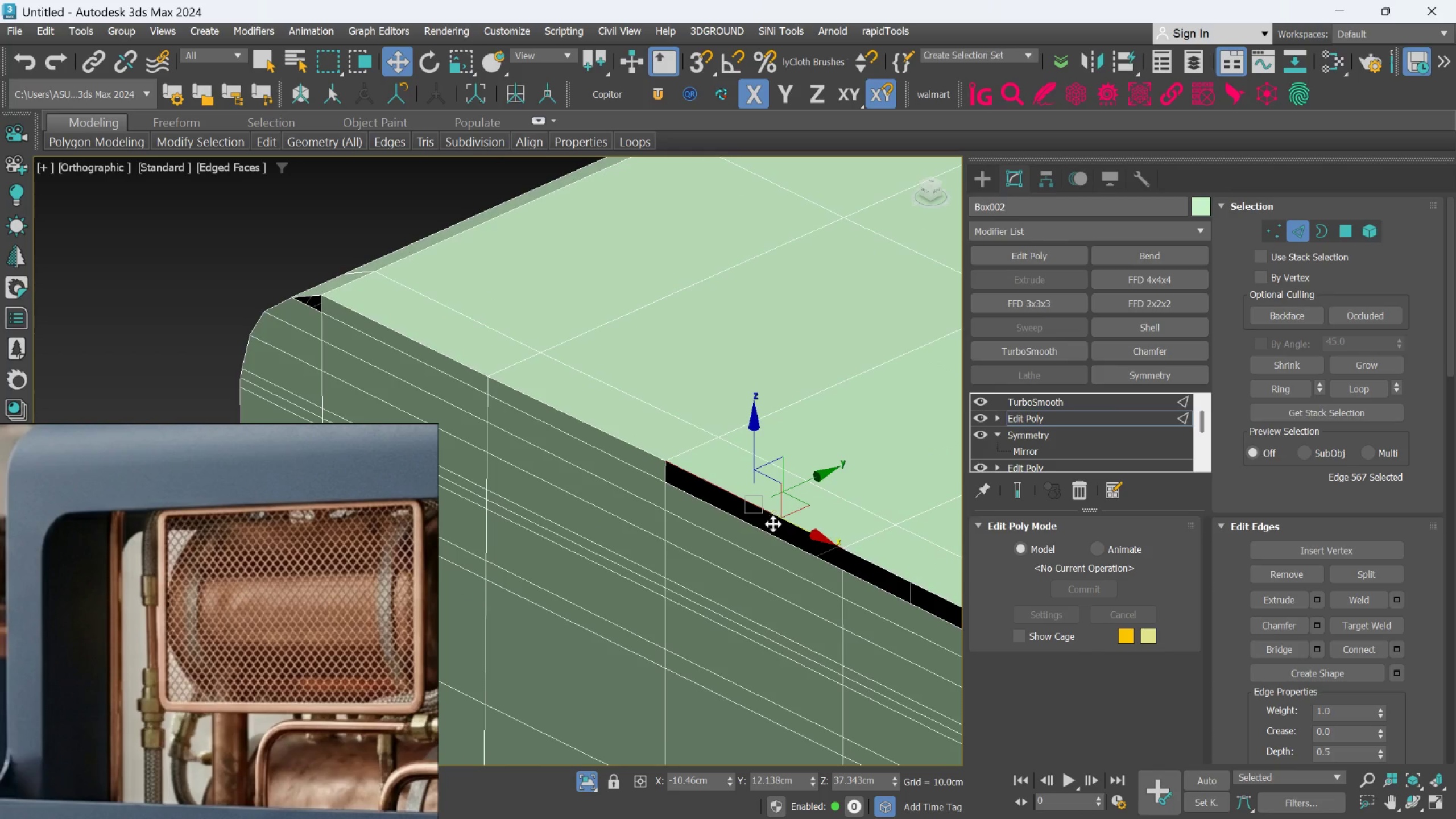 
hold_key(key=ControlLeft, duration=0.81)
left_click([770, 531])
 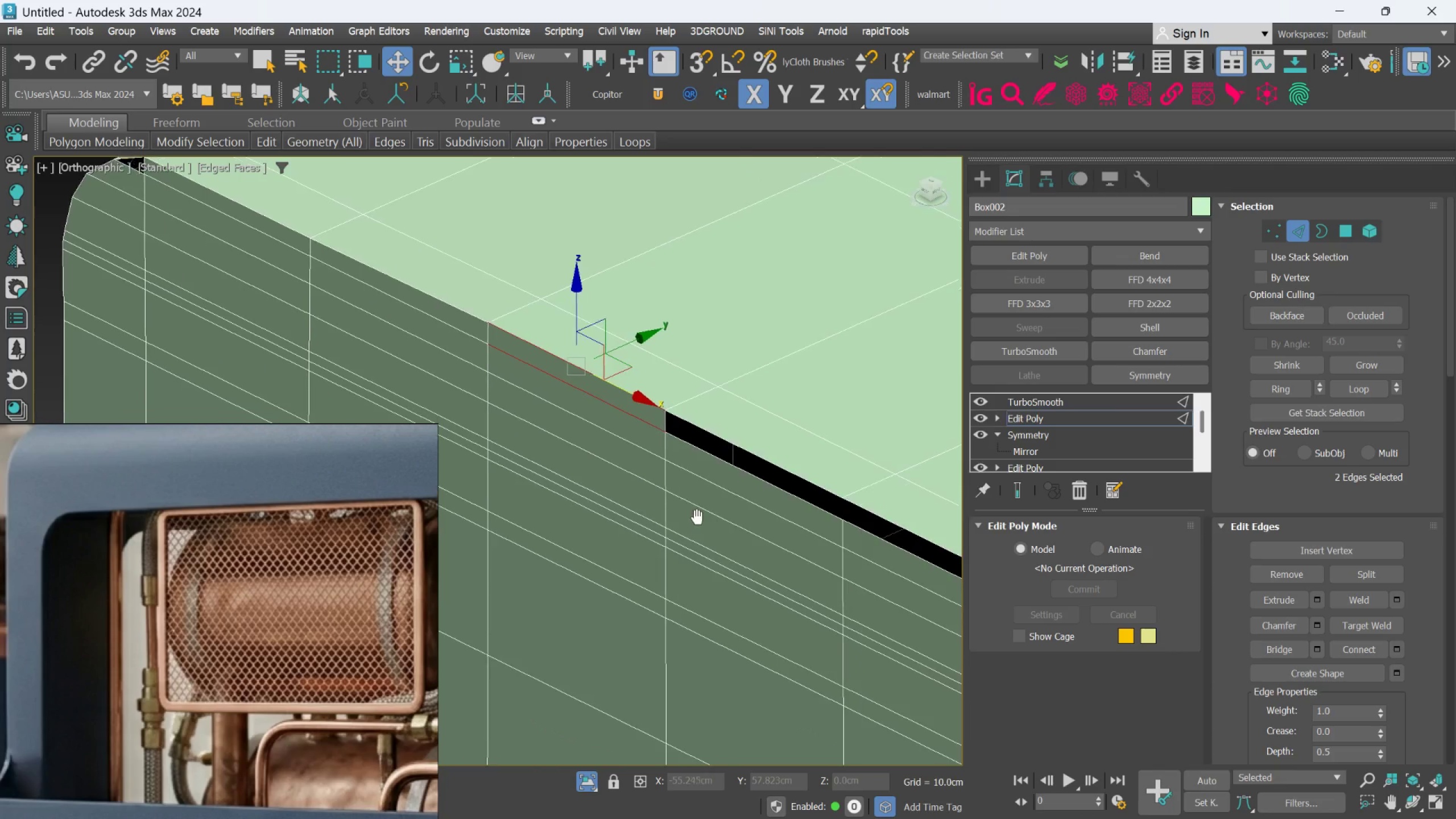 
left_click([771, 457])
 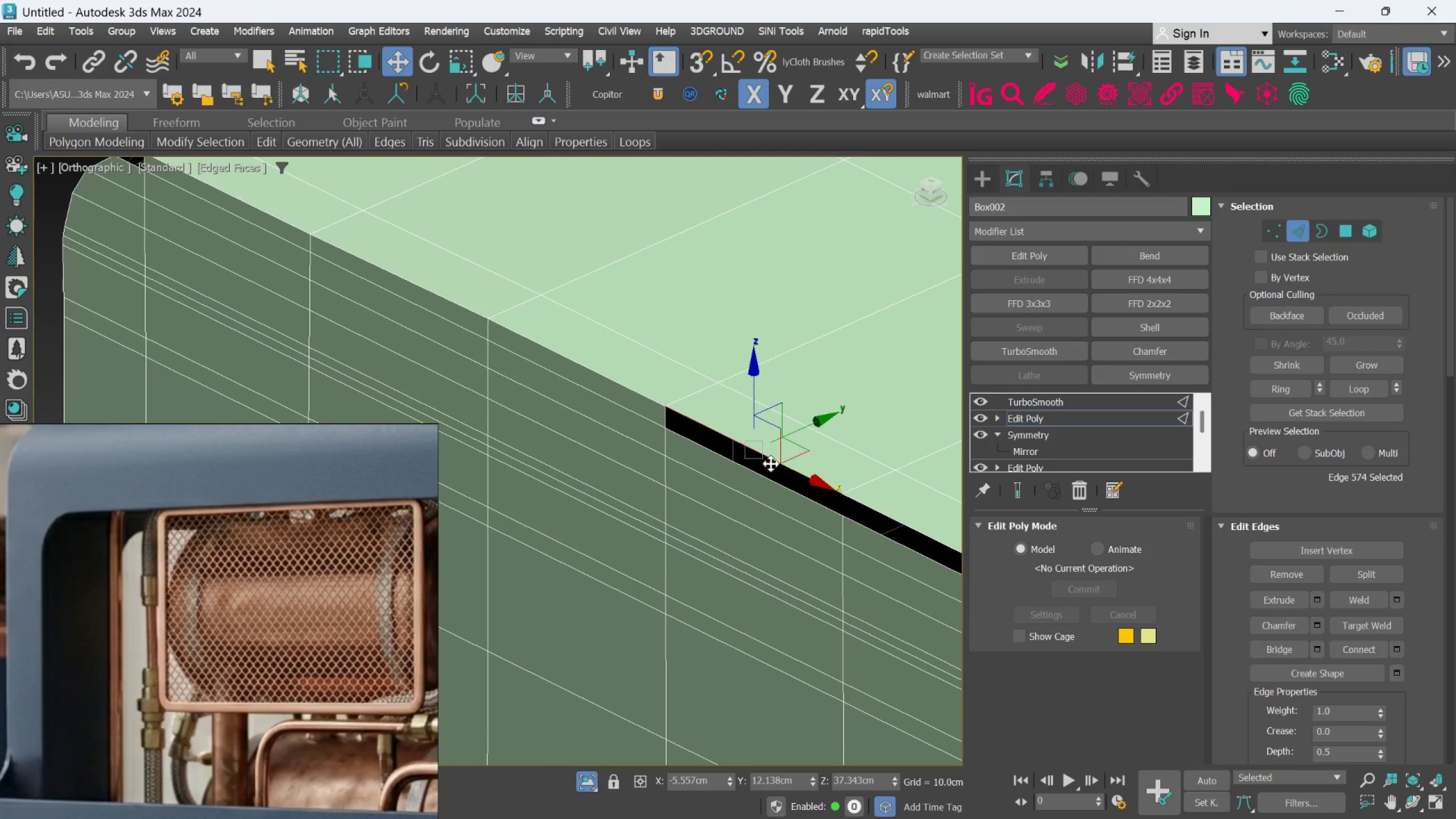 
hold_key(key=ControlLeft, duration=0.9)
left_click([763, 478])
 